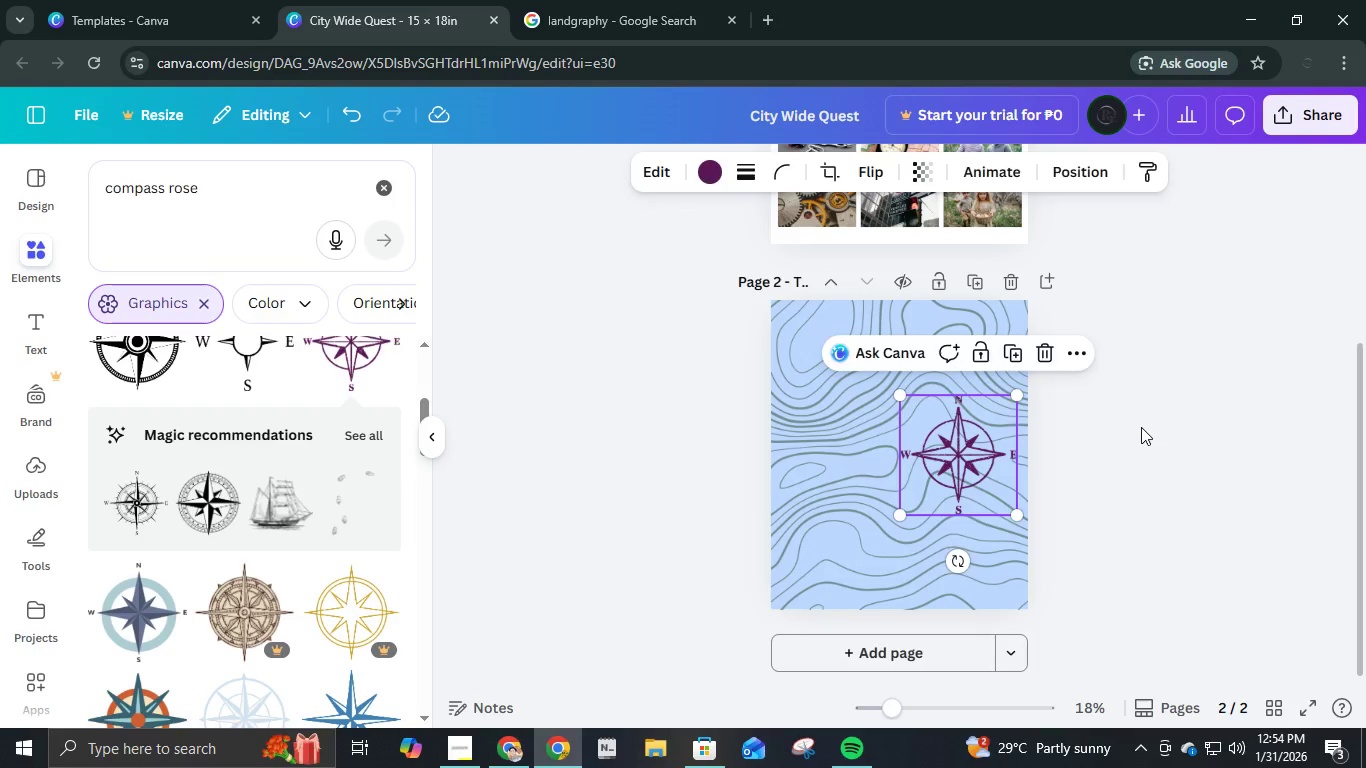 
left_click([1141, 427])
 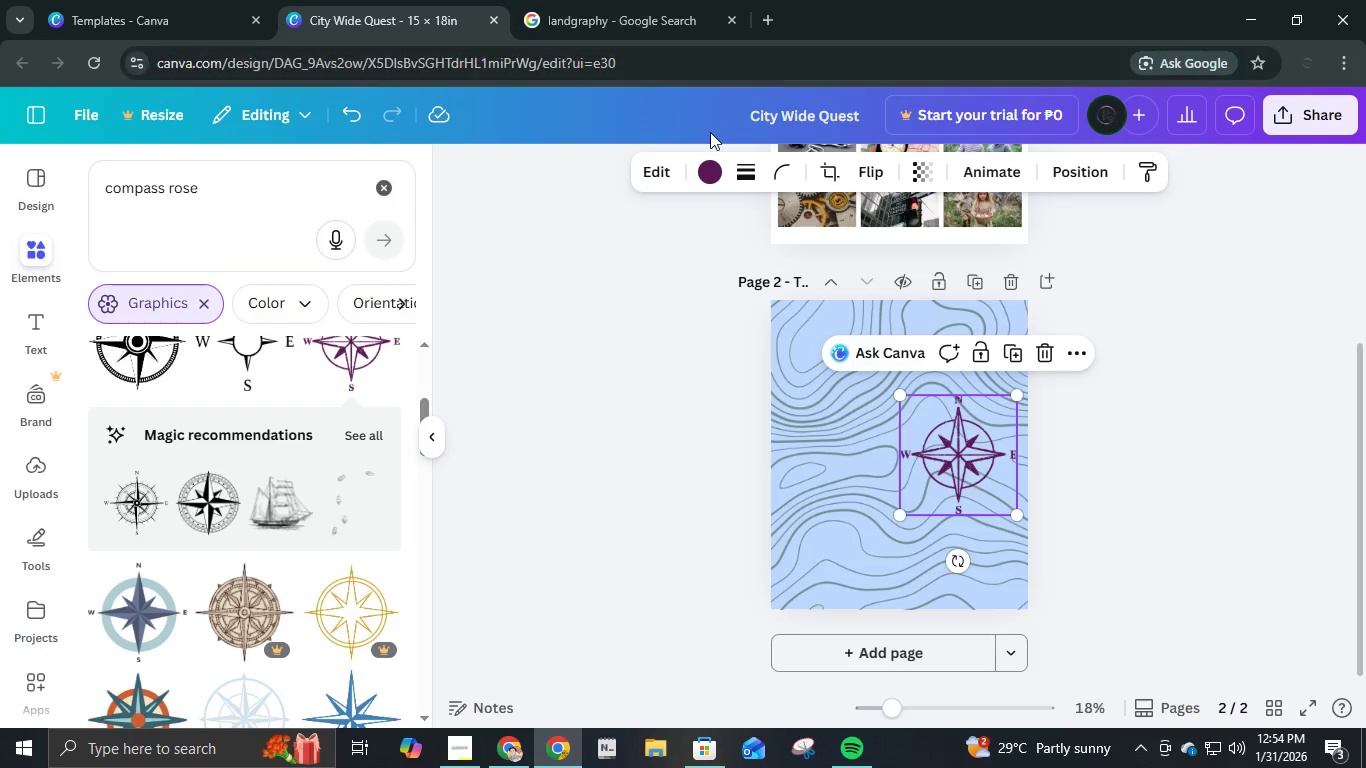 
left_click([706, 176])
 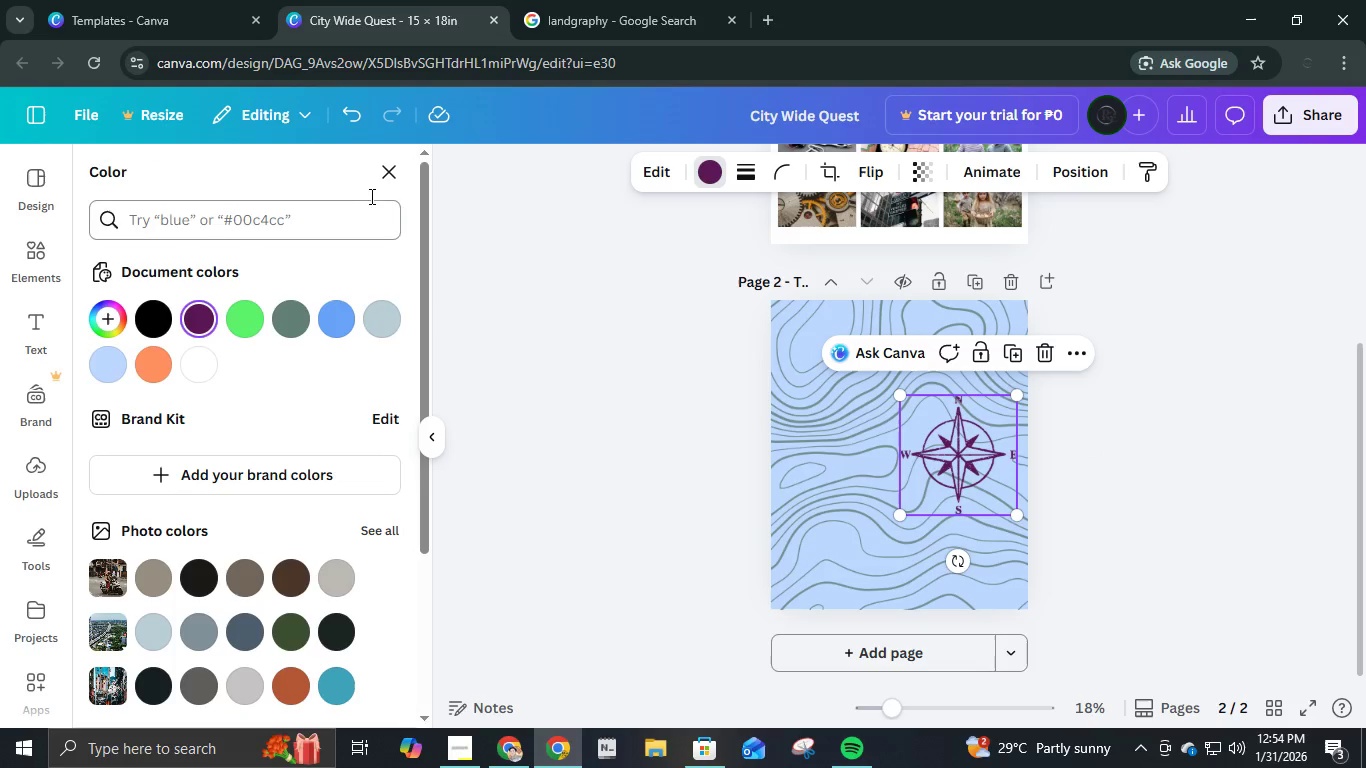 
left_click([397, 169])
 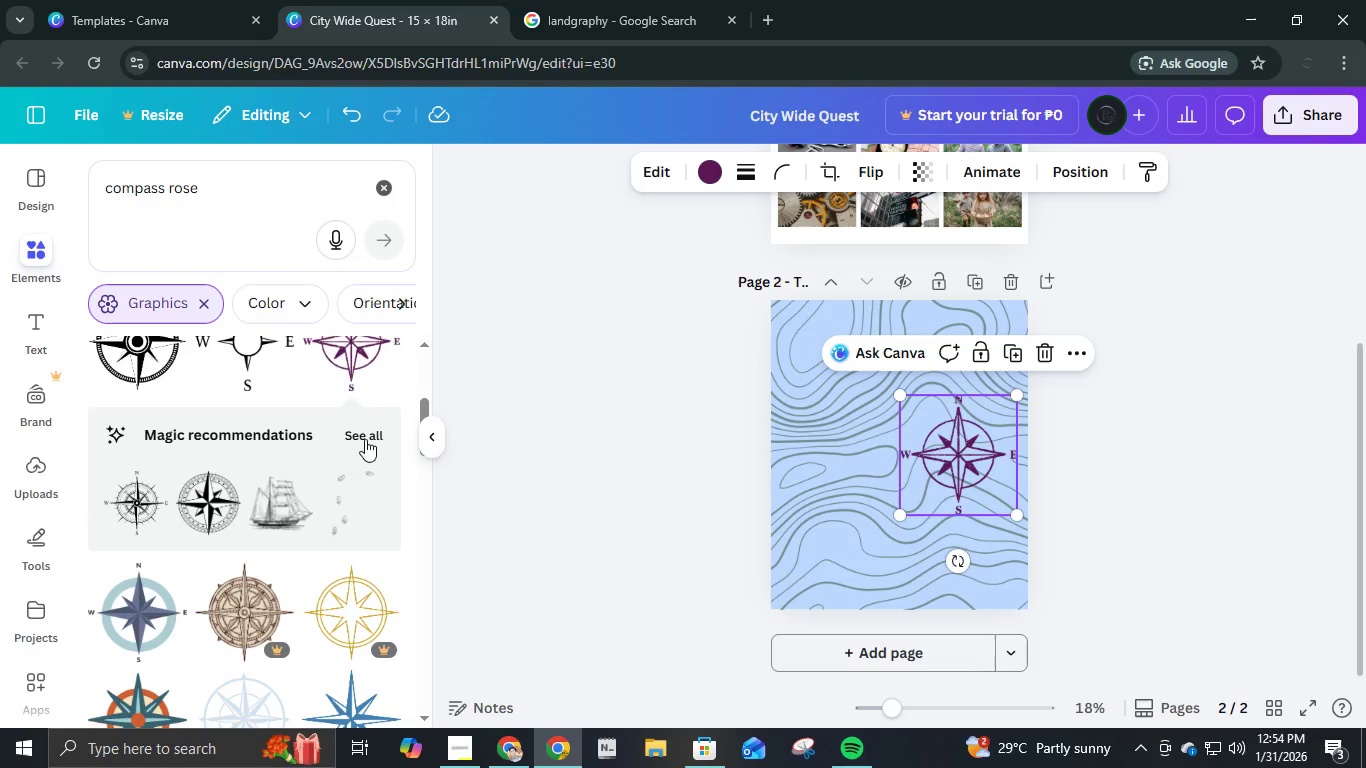 
left_click([366, 440])
 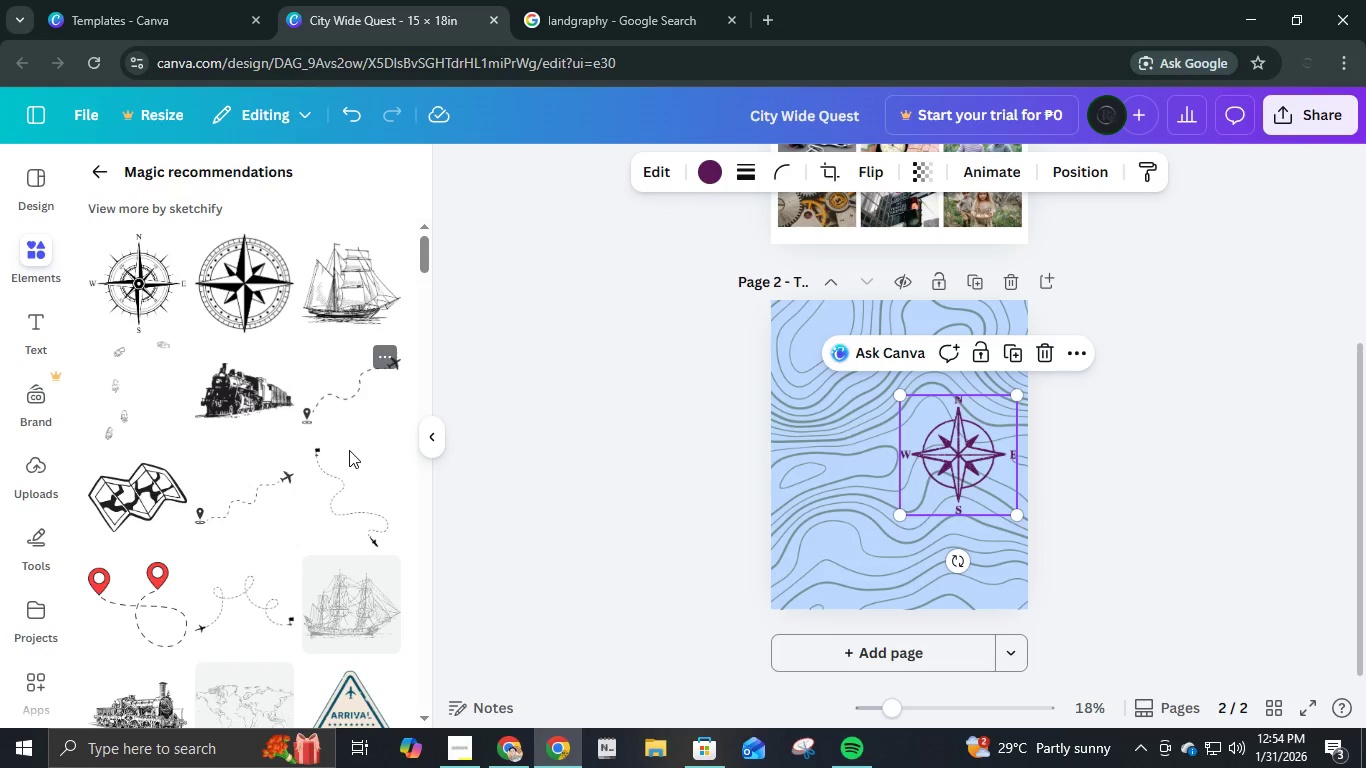 
scroll: coordinate [344, 520], scroll_direction: down, amount: 3.0
 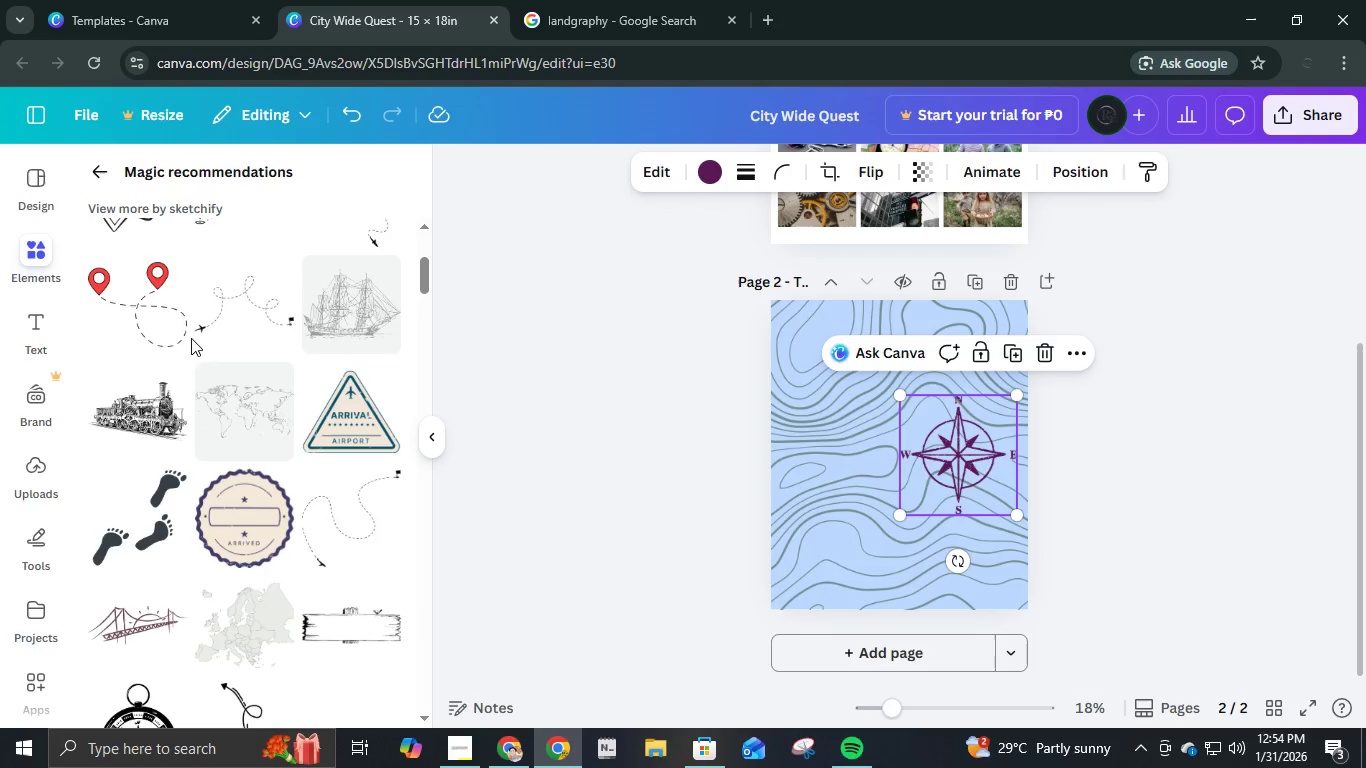 
left_click([168, 324])
 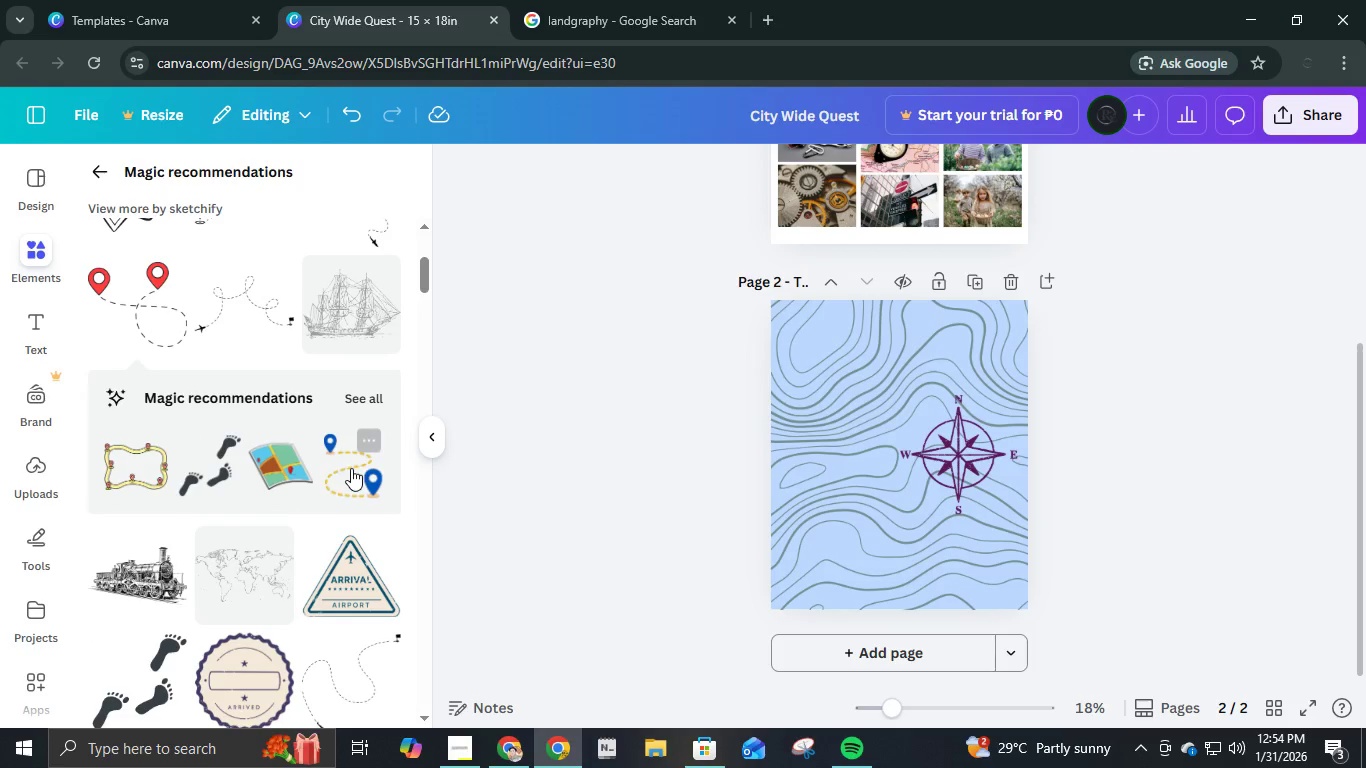 
scroll: coordinate [275, 605], scroll_direction: down, amount: 2.0
 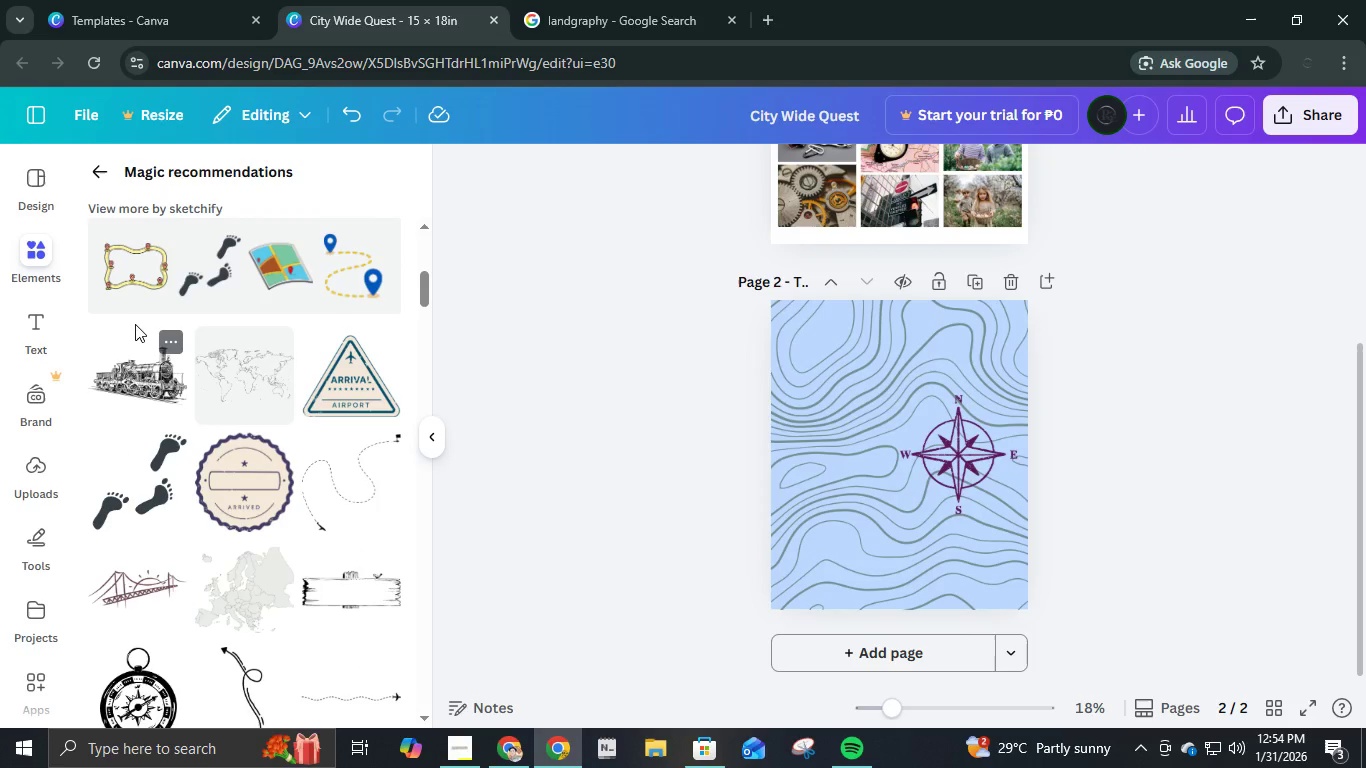 
left_click([146, 278])
 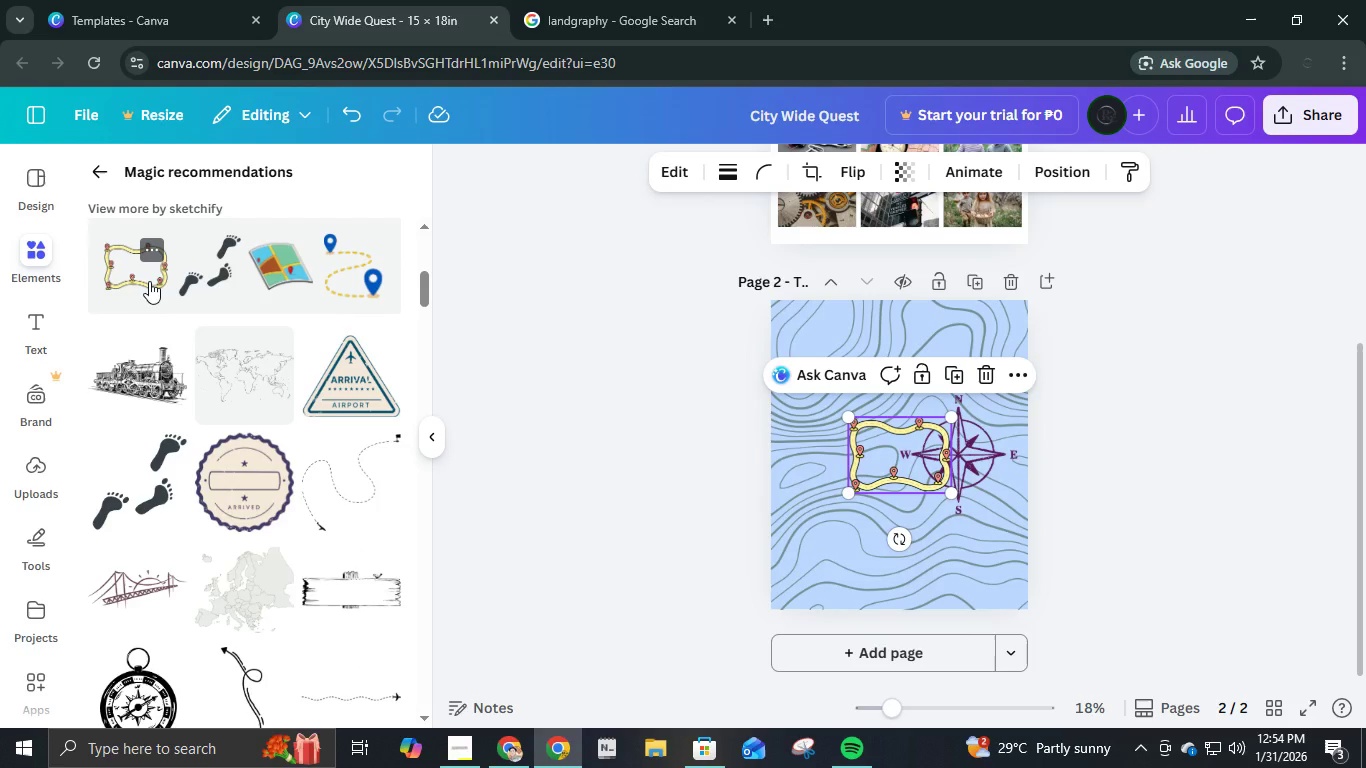 
key(Control+Z)
 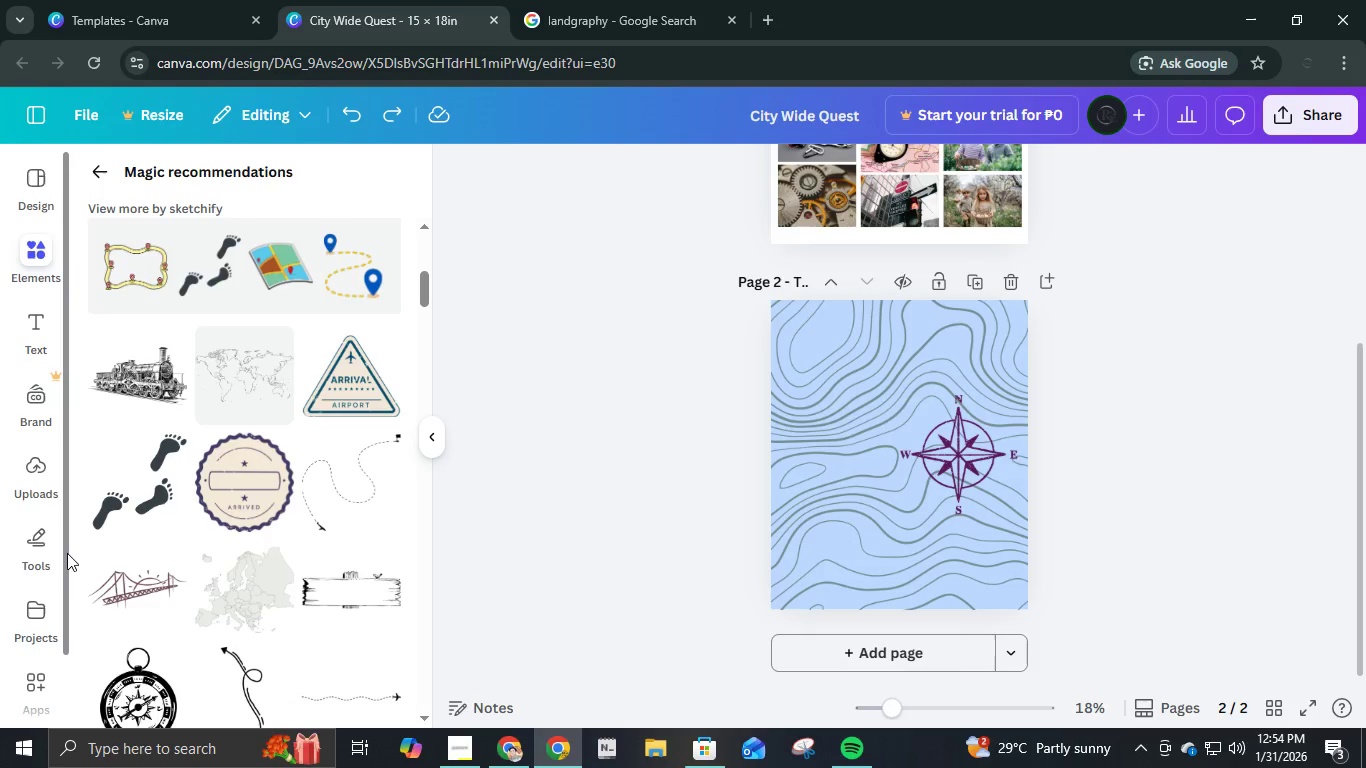 
scroll: coordinate [205, 549], scroll_direction: down, amount: 2.0
 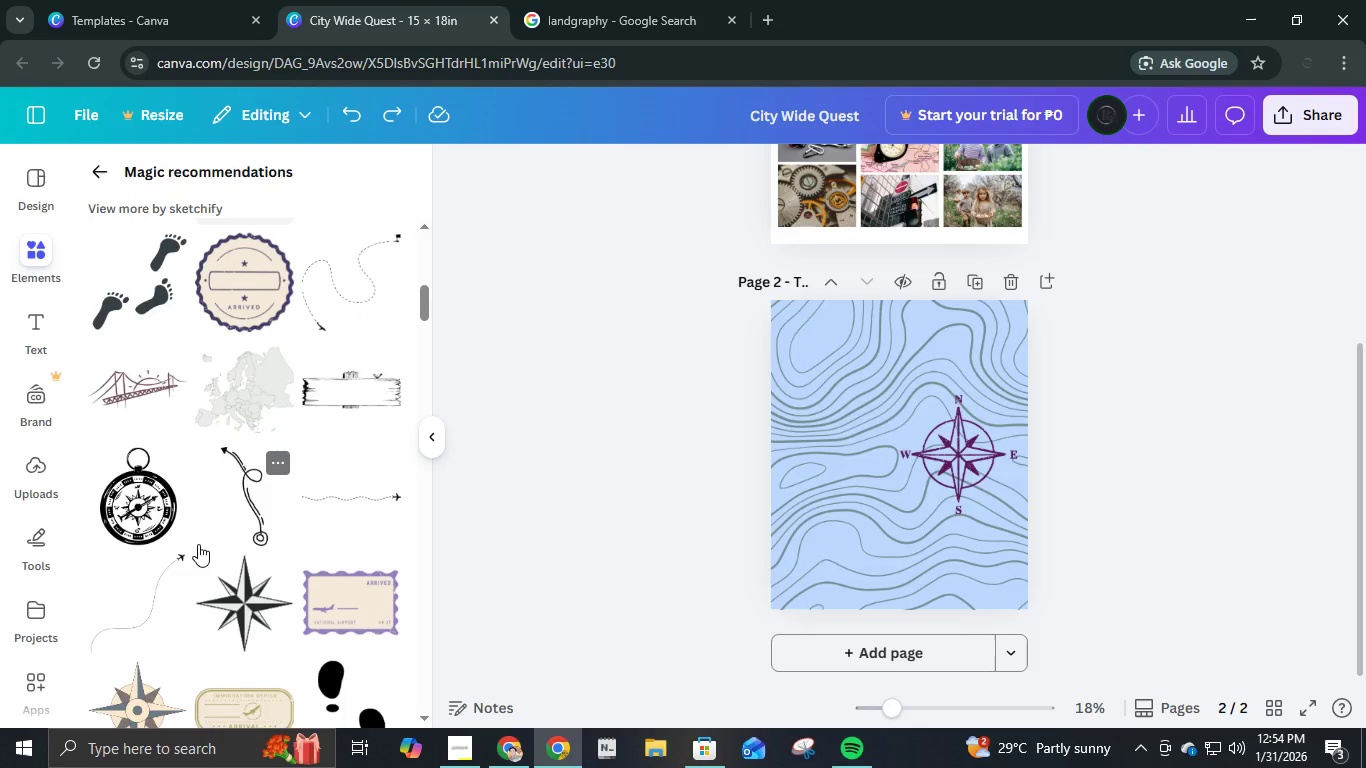 
mouse_move([211, 528])
 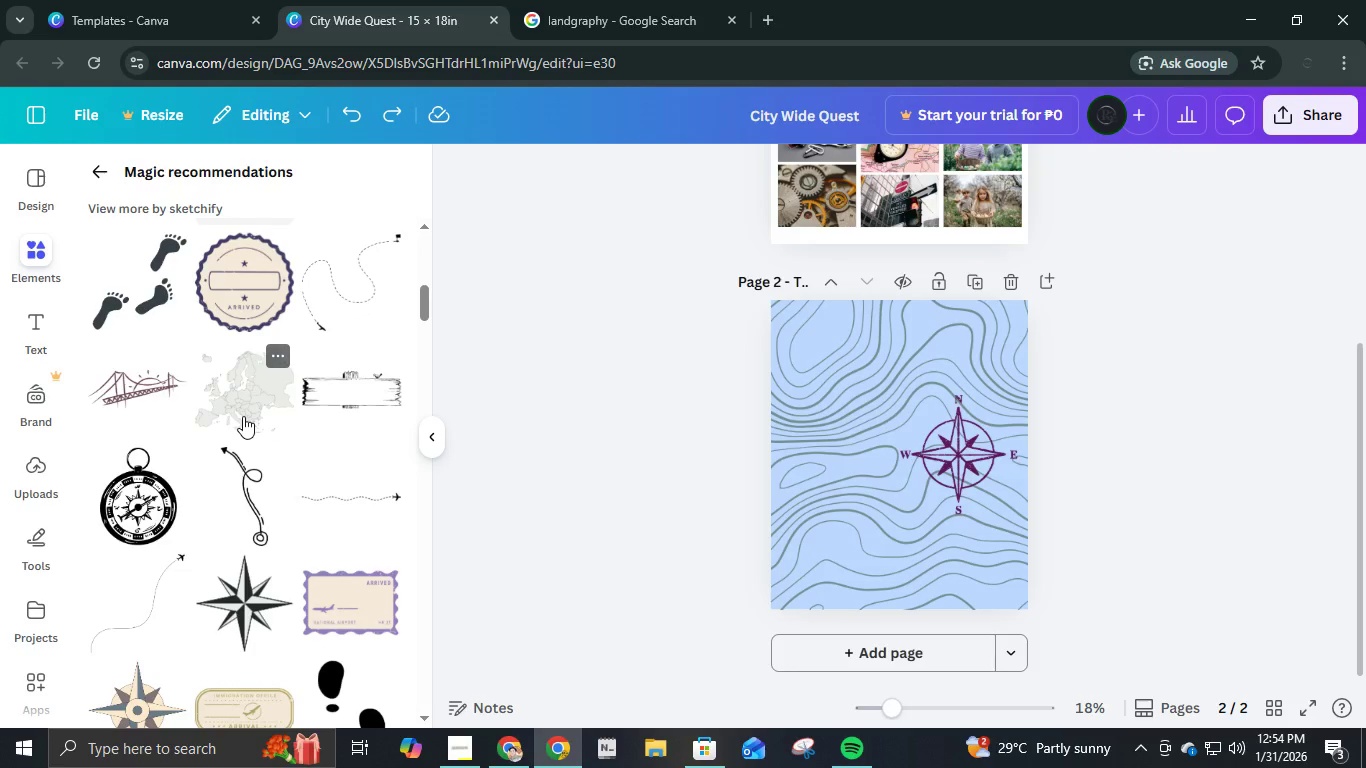 
left_click([243, 416])
 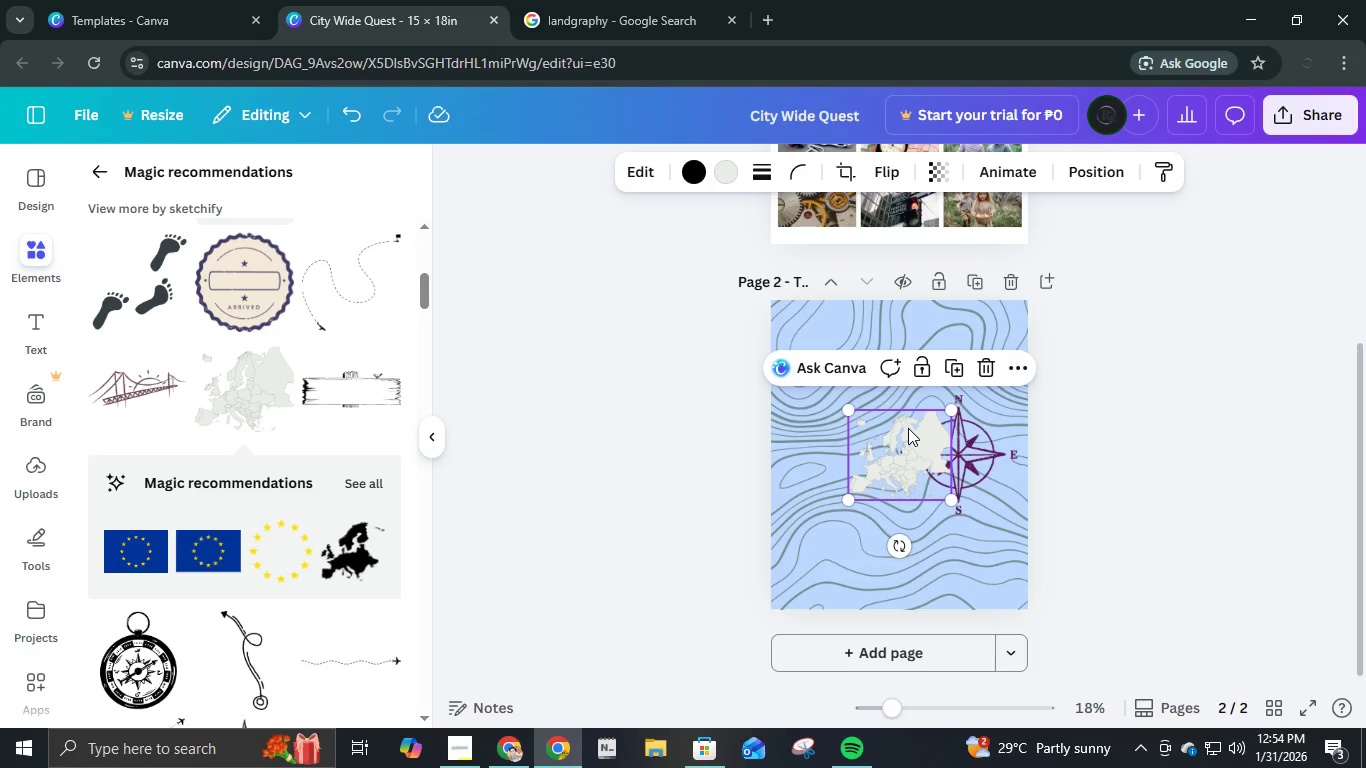 
left_click([975, 373])
 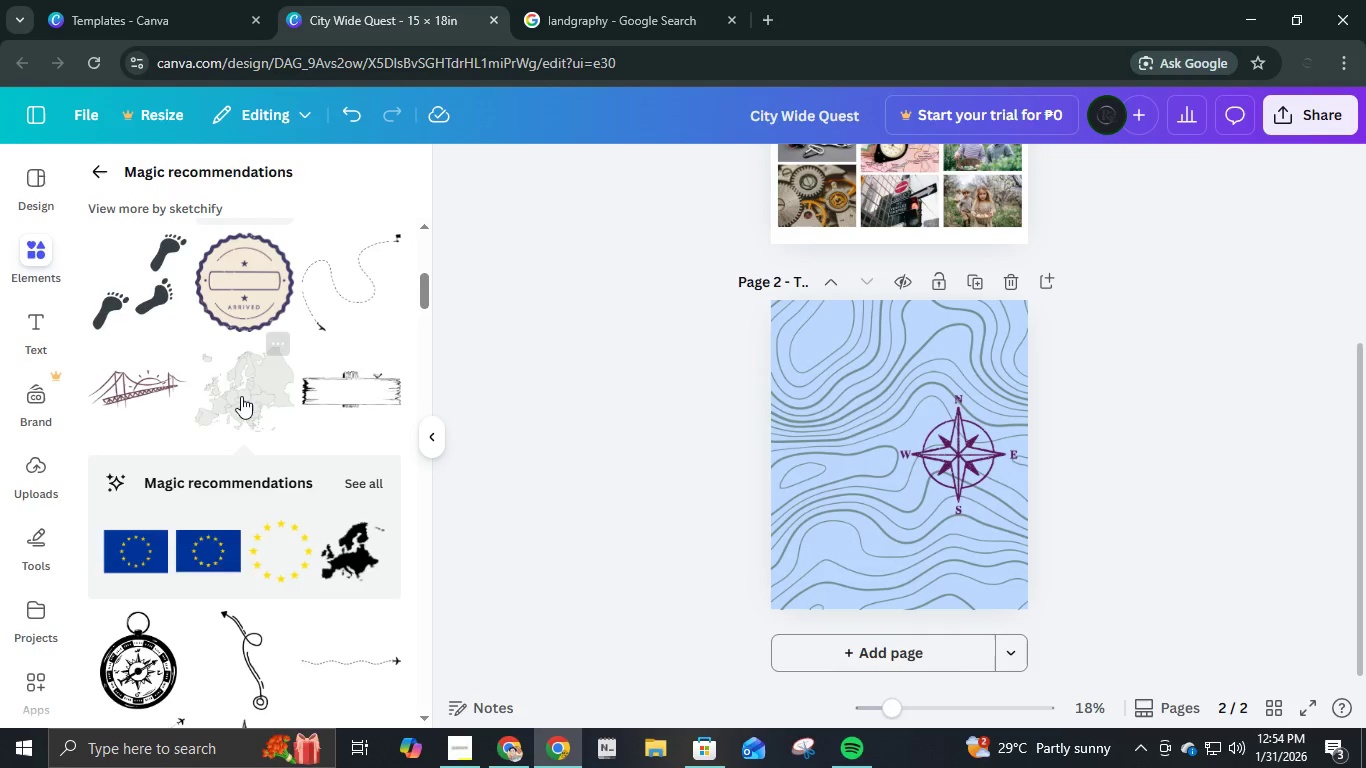 
left_click([241, 395])
 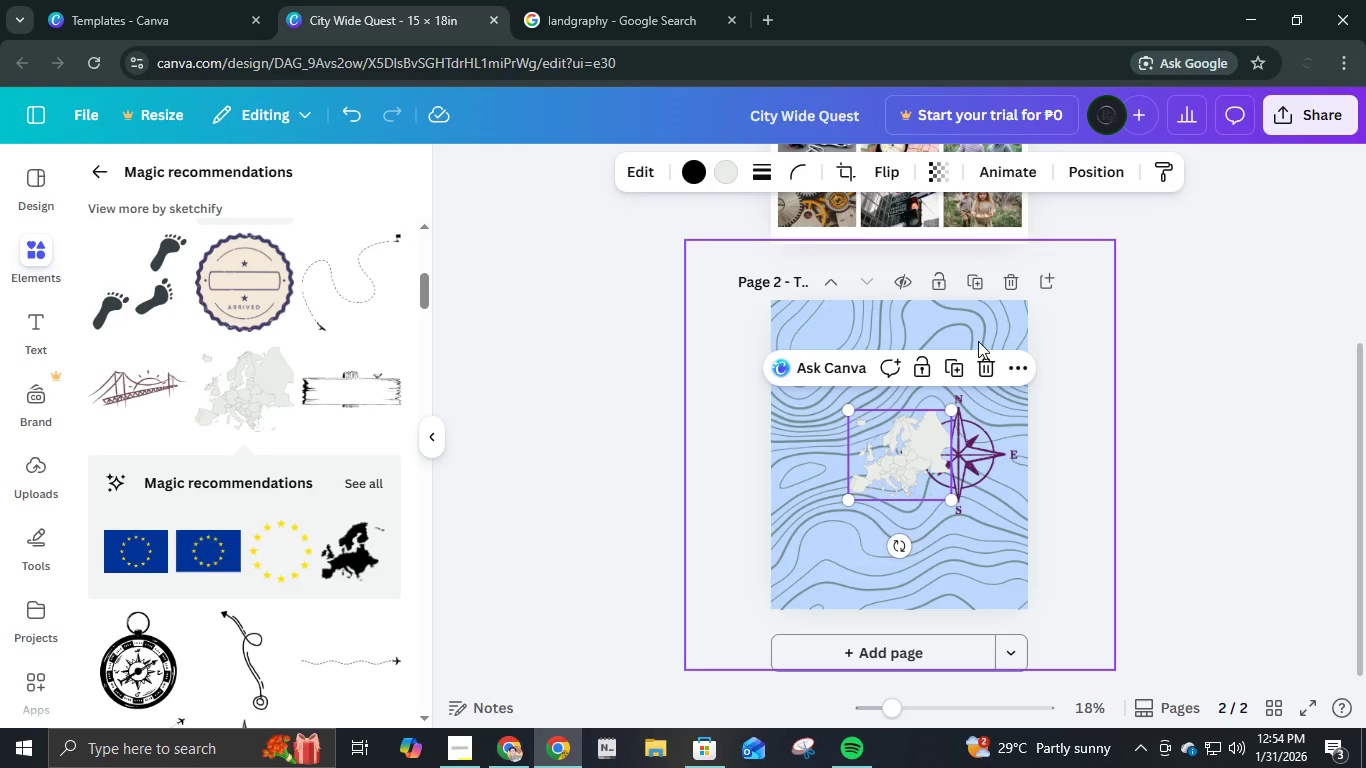 
left_click([991, 370])
 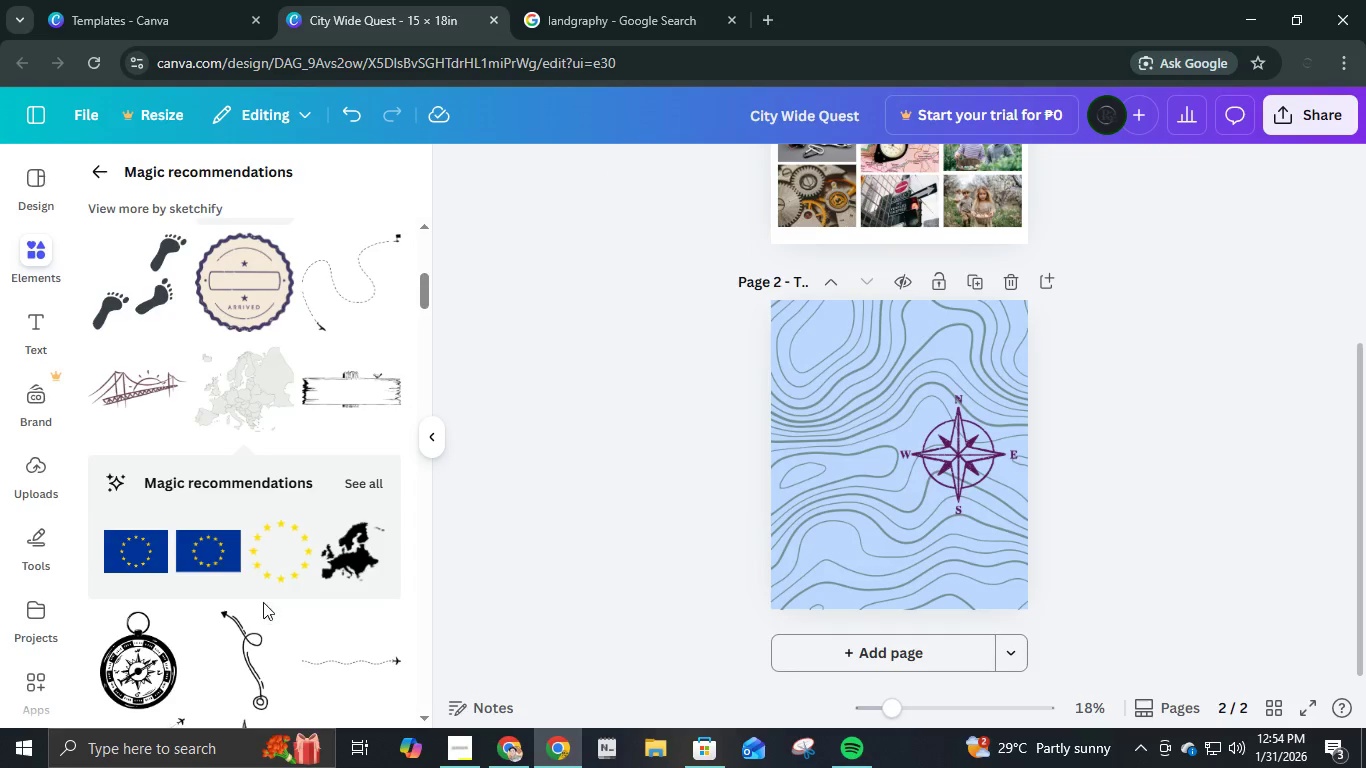 
scroll: coordinate [263, 604], scroll_direction: down, amount: 4.0
 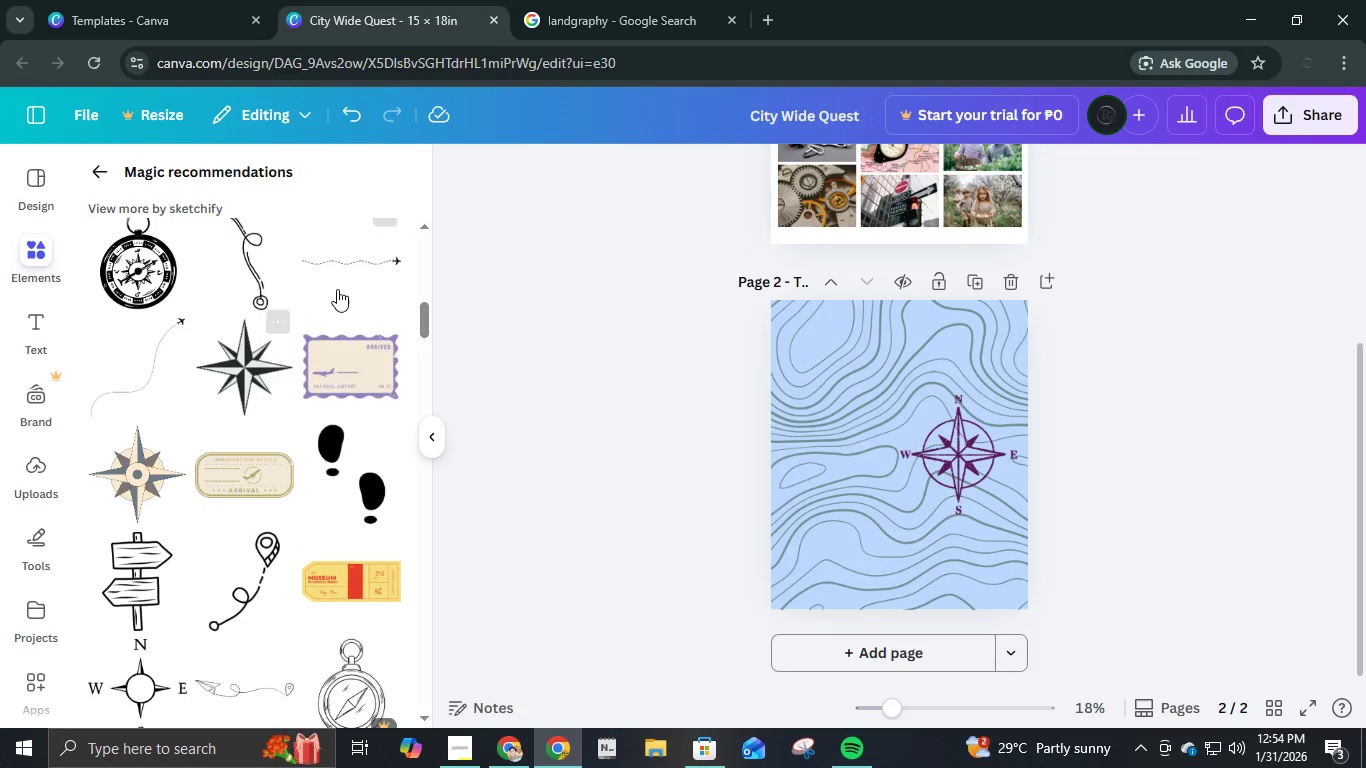 
scroll: coordinate [336, 357], scroll_direction: up, amount: 1.0
 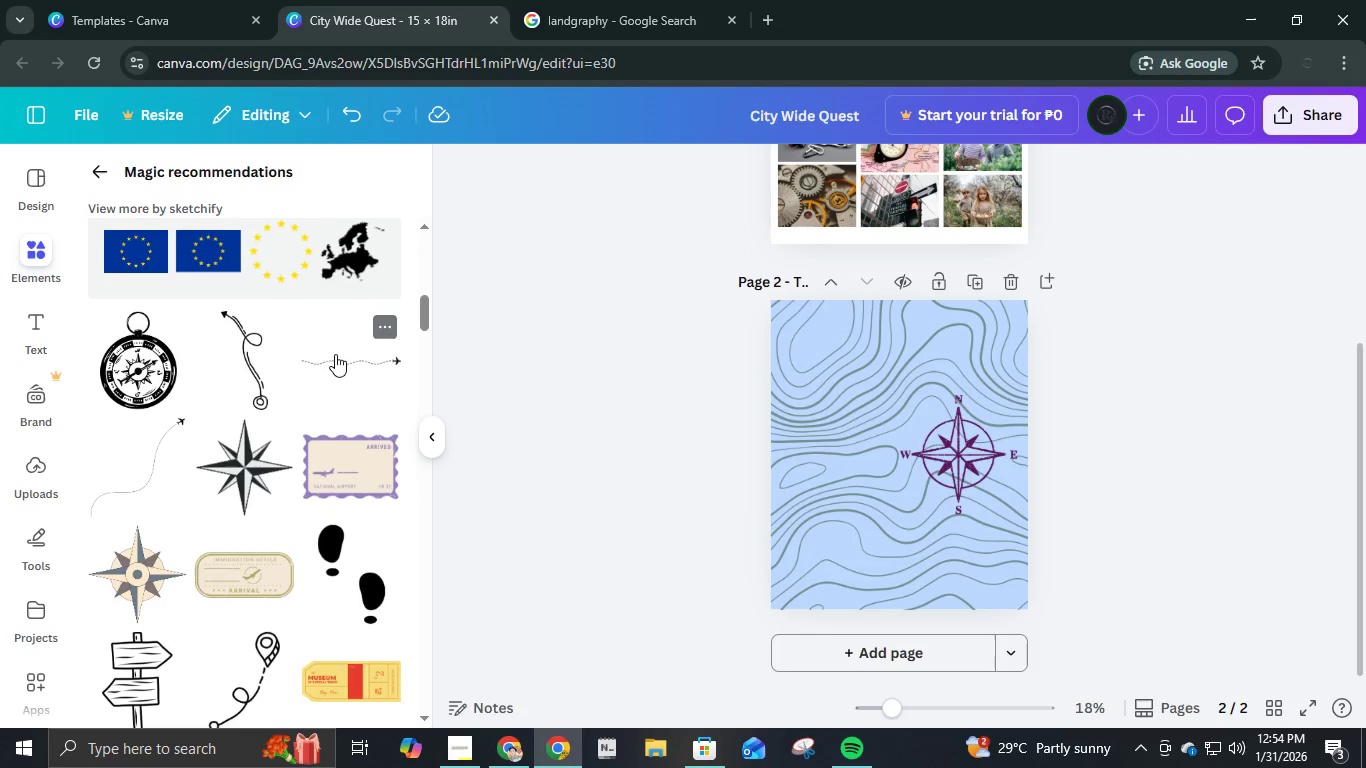 
scroll: coordinate [257, 565], scroll_direction: down, amount: 13.0
 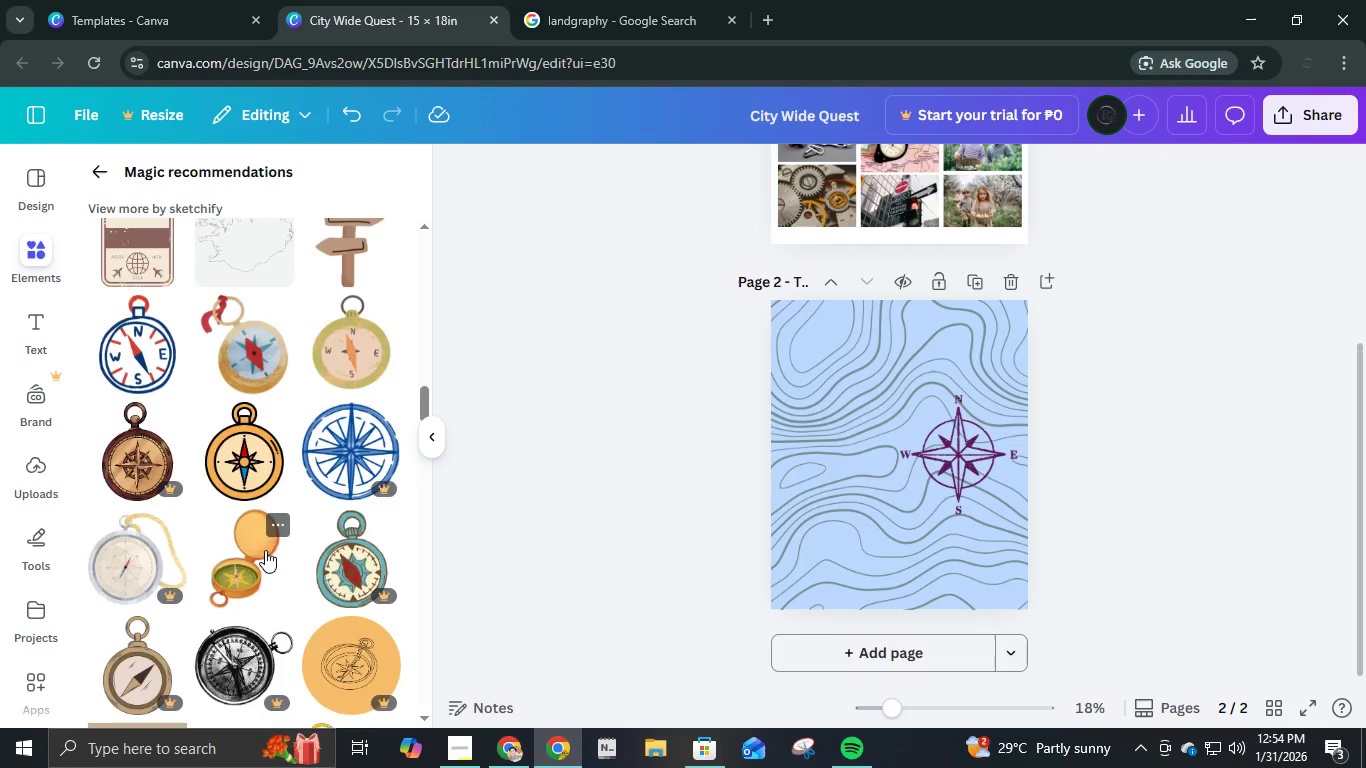 
scroll: coordinate [296, 458], scroll_direction: up, amount: 24.0
 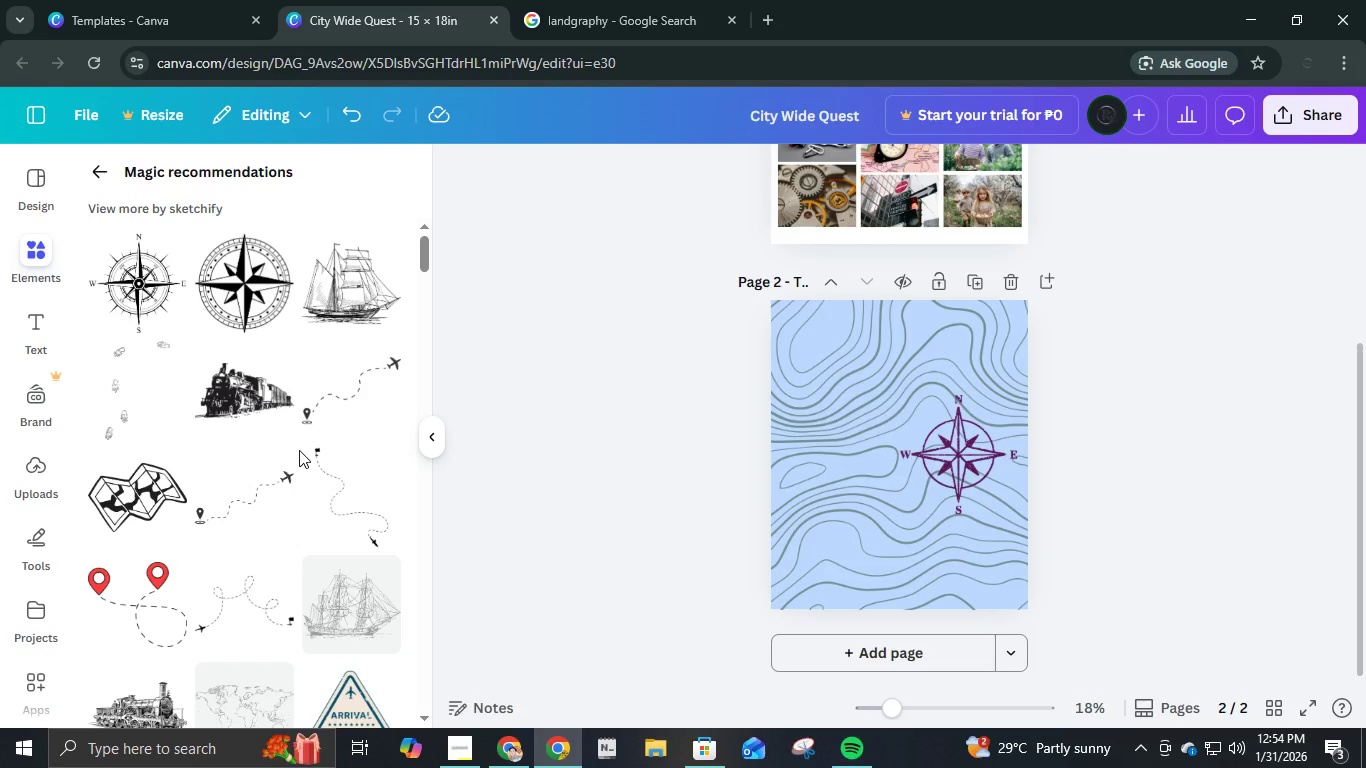 
scroll: coordinate [303, 450], scroll_direction: down, amount: 2.0
 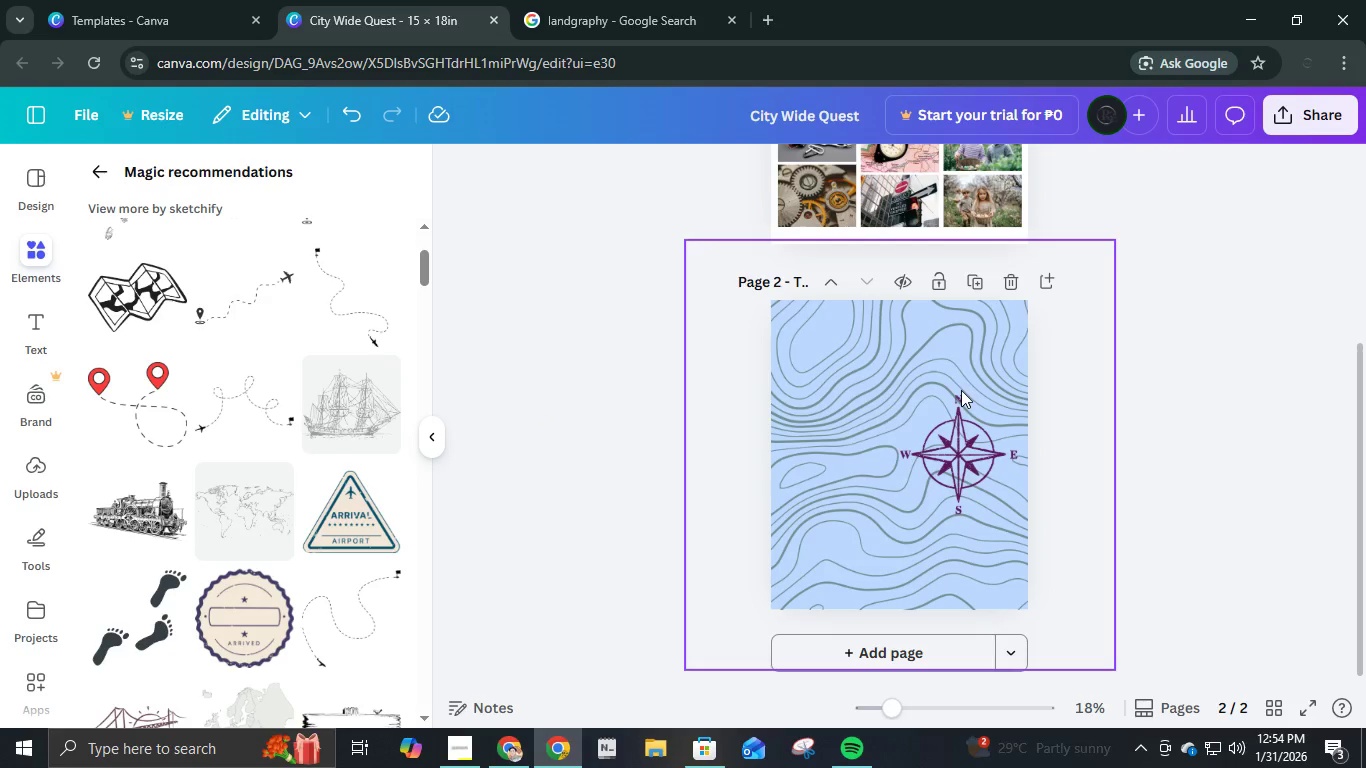 
wait(6.37)
 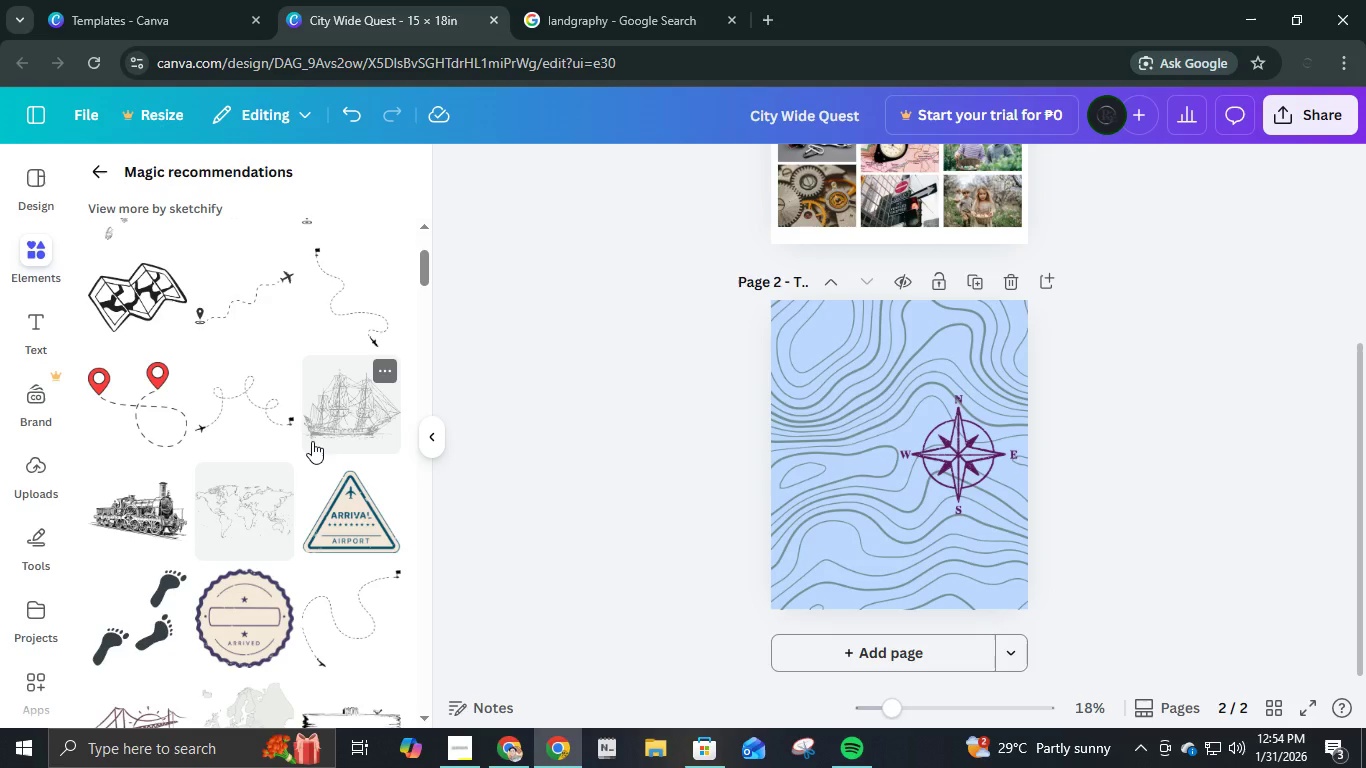 
scroll: coordinate [236, 524], scroll_direction: down, amount: 3.0
 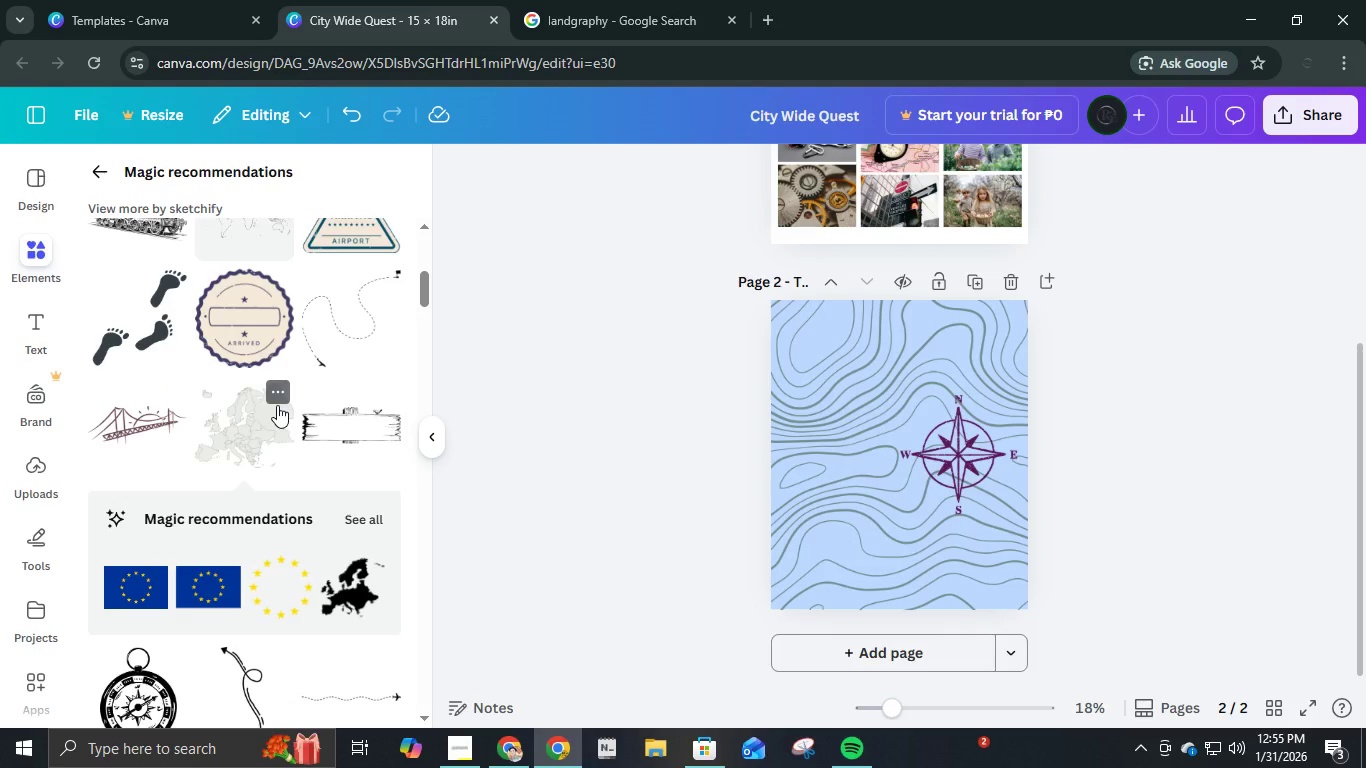 
scroll: coordinate [379, 502], scroll_direction: up, amount: 5.0
 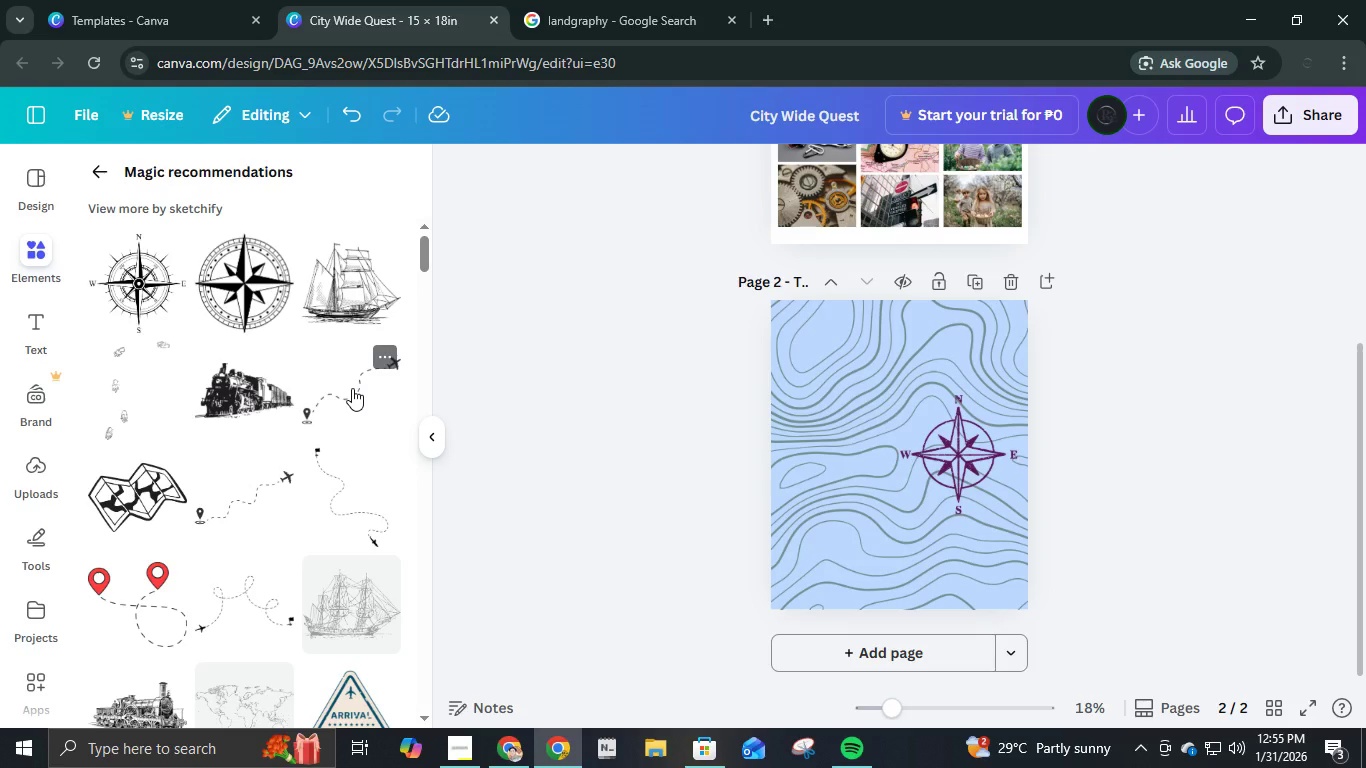 
left_click([353, 388])
 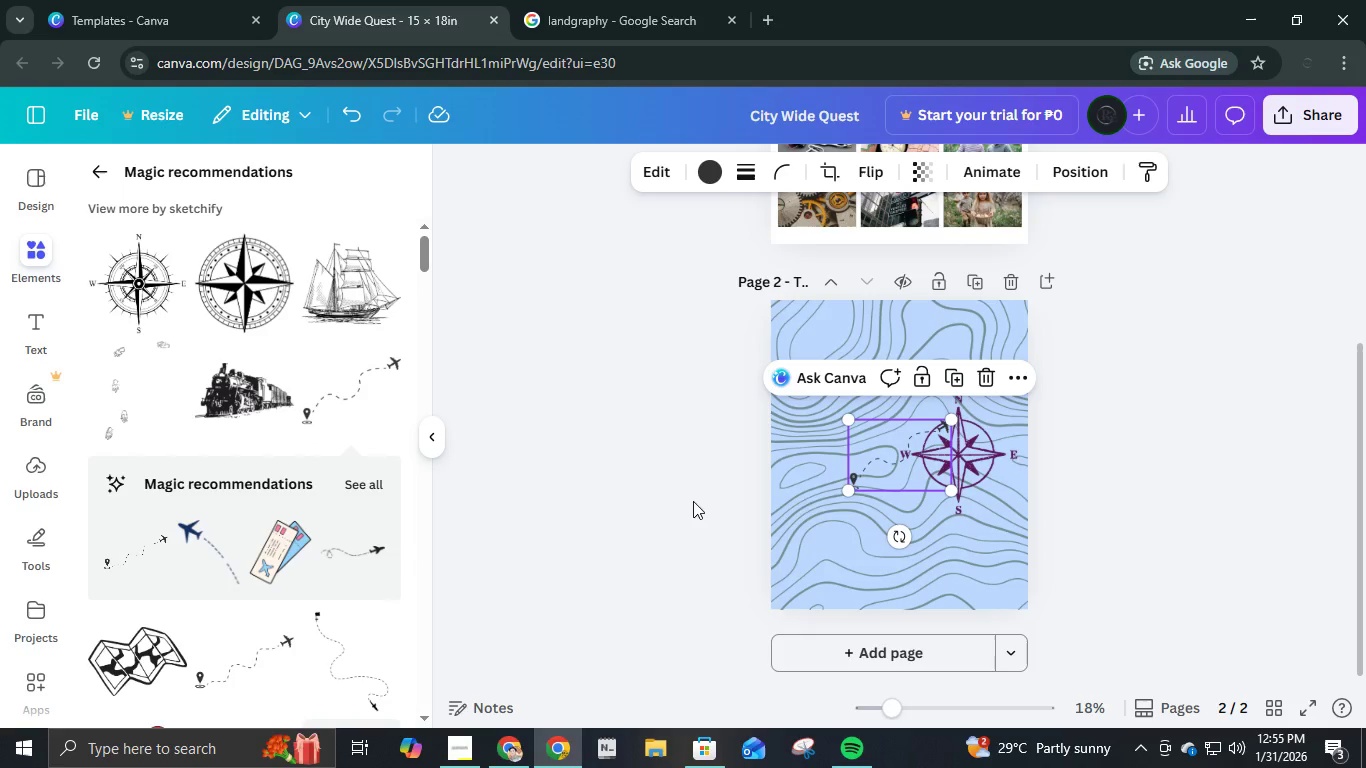 
left_click([971, 469])
 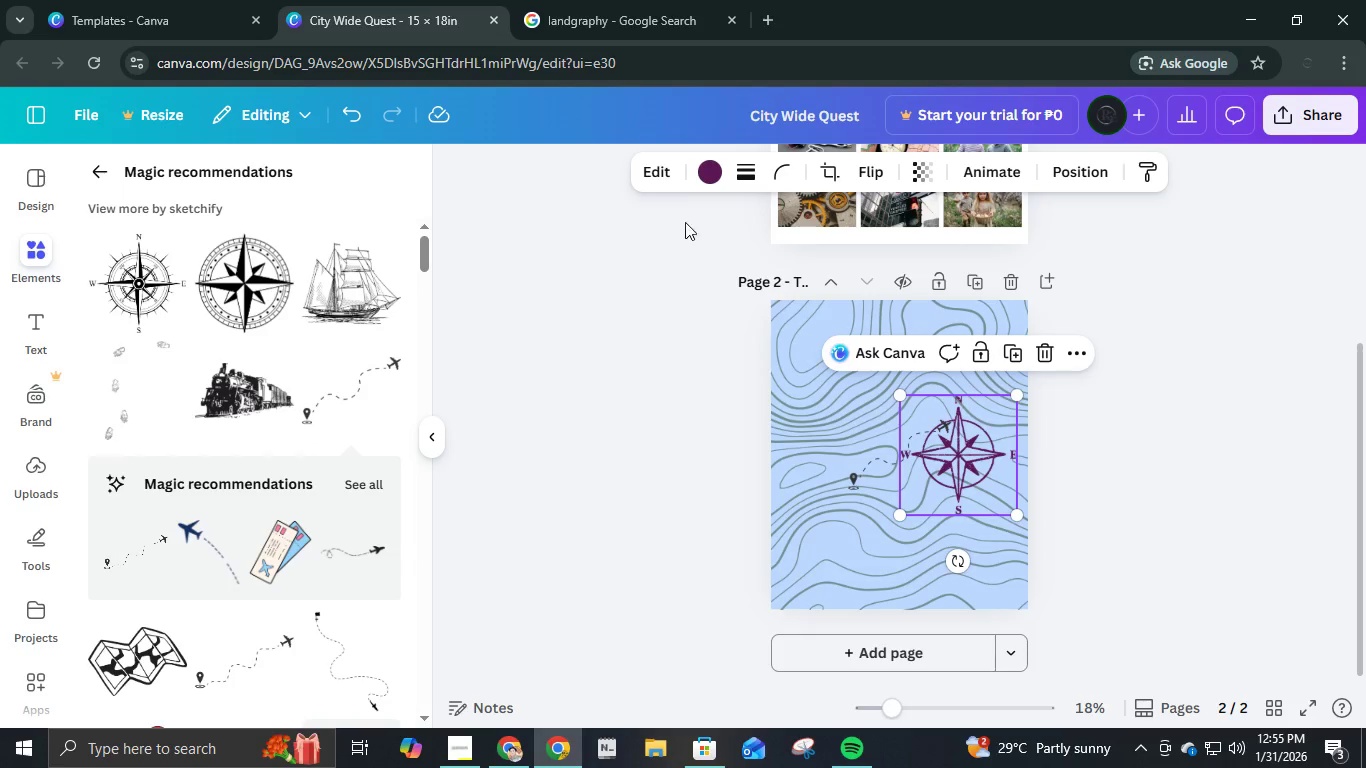 
left_click([711, 164])
 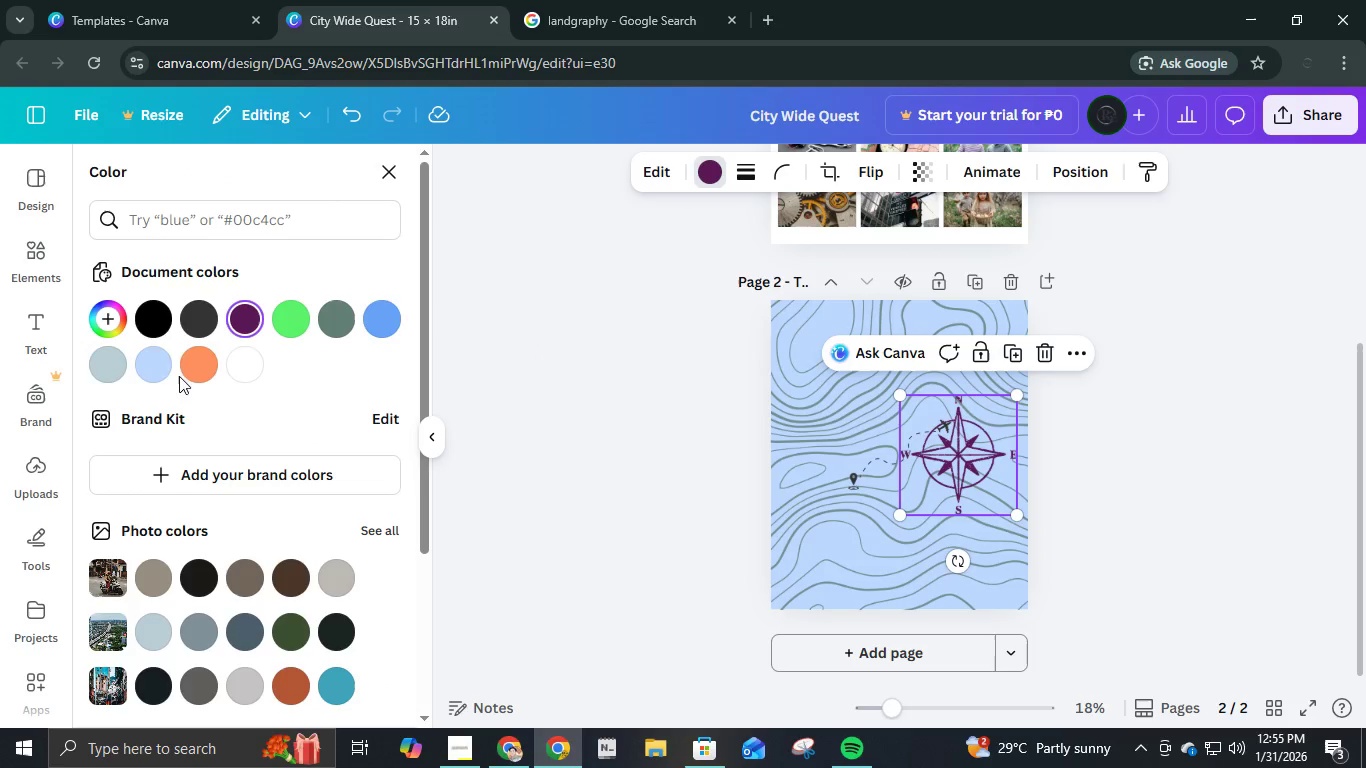 
left_click([154, 315])
 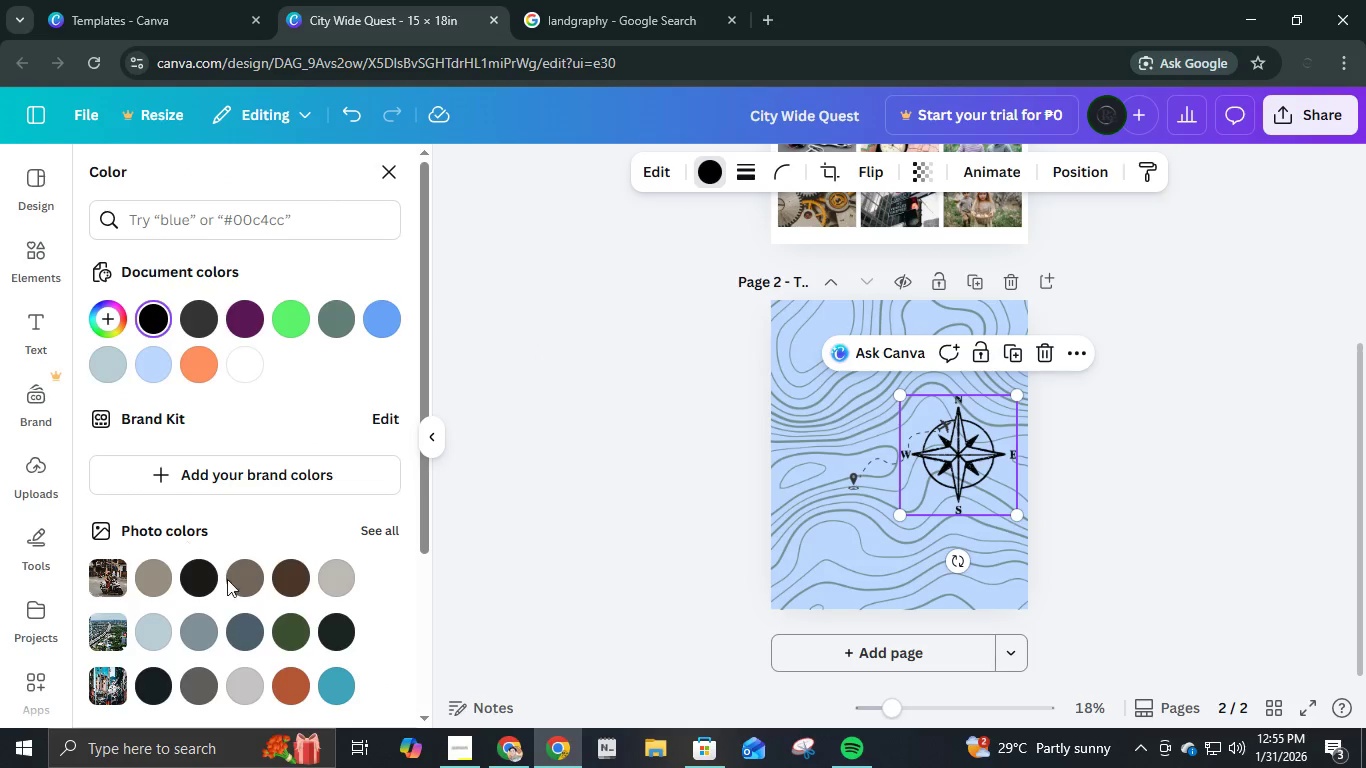 
left_click([201, 573])
 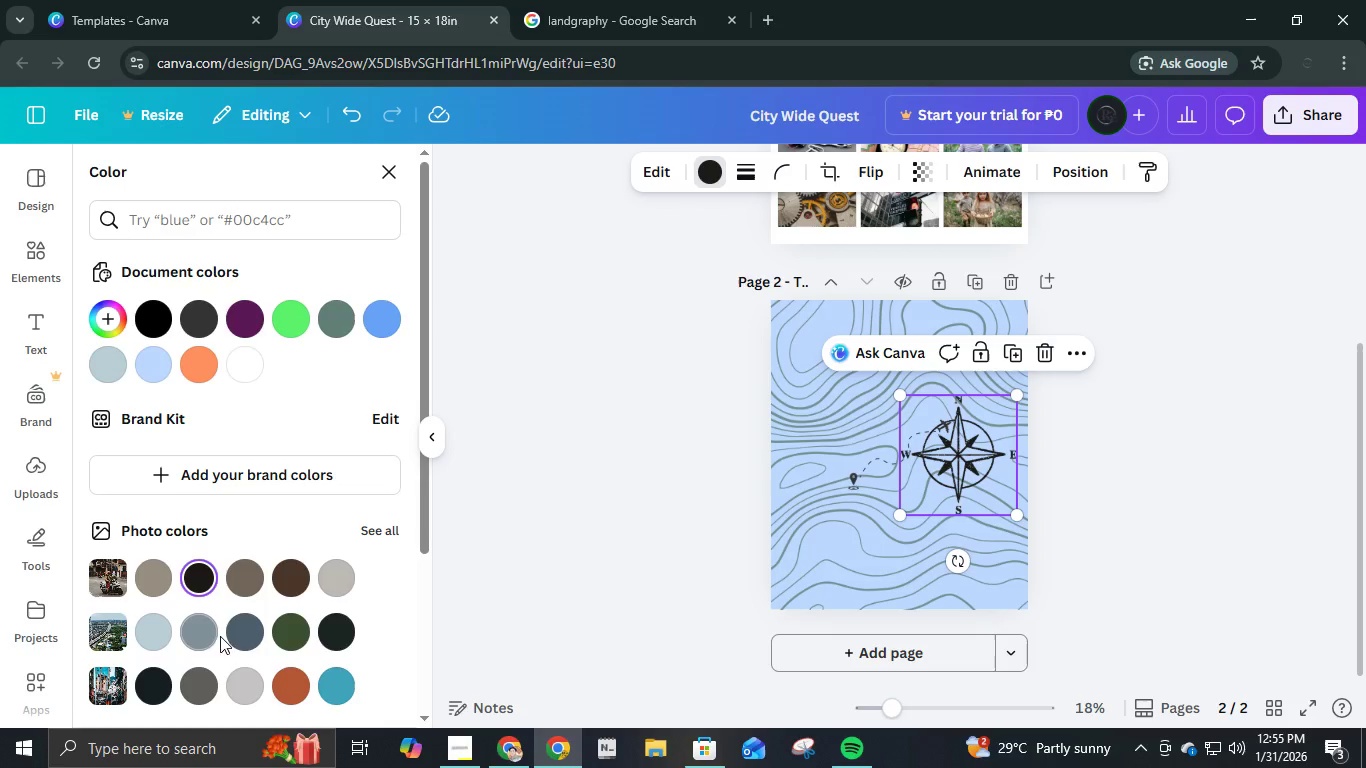 
scroll: coordinate [196, 673], scroll_direction: down, amount: 2.0
 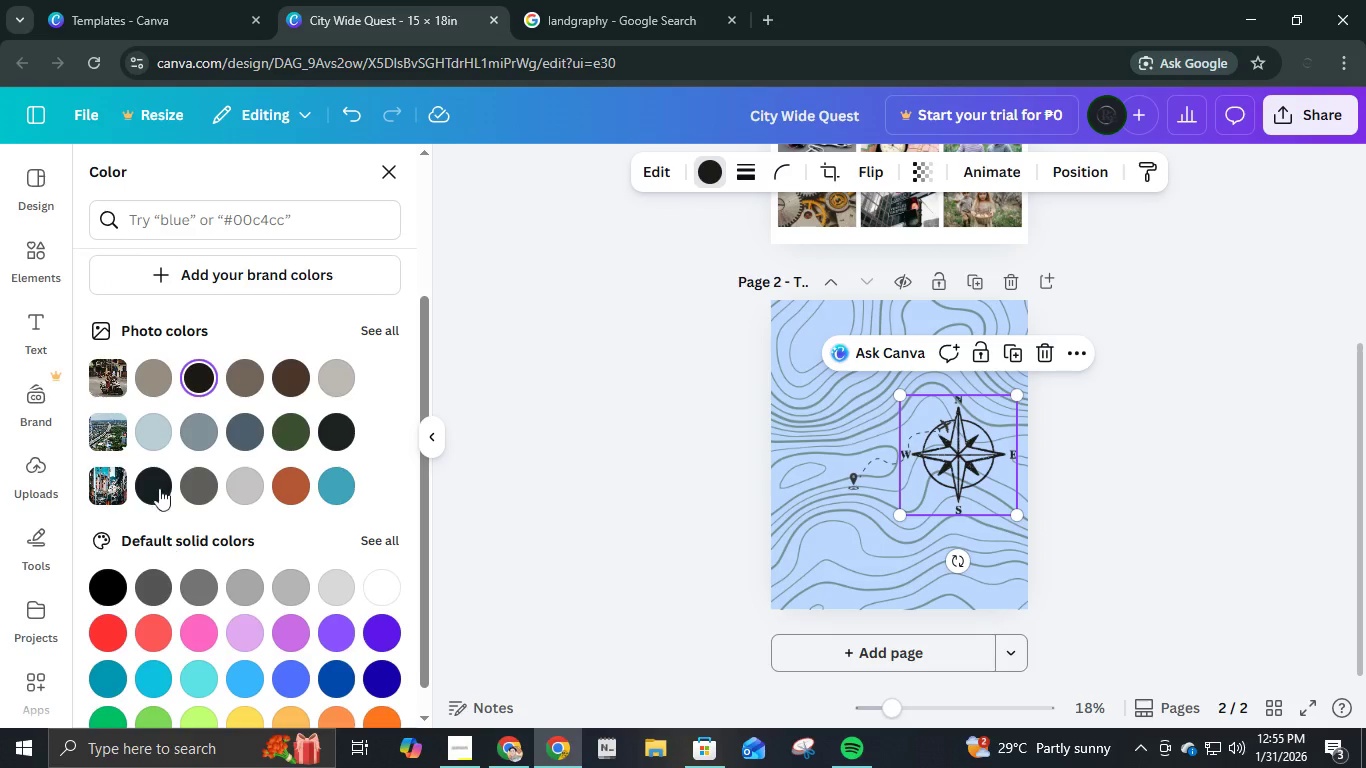 
left_click([158, 485])
 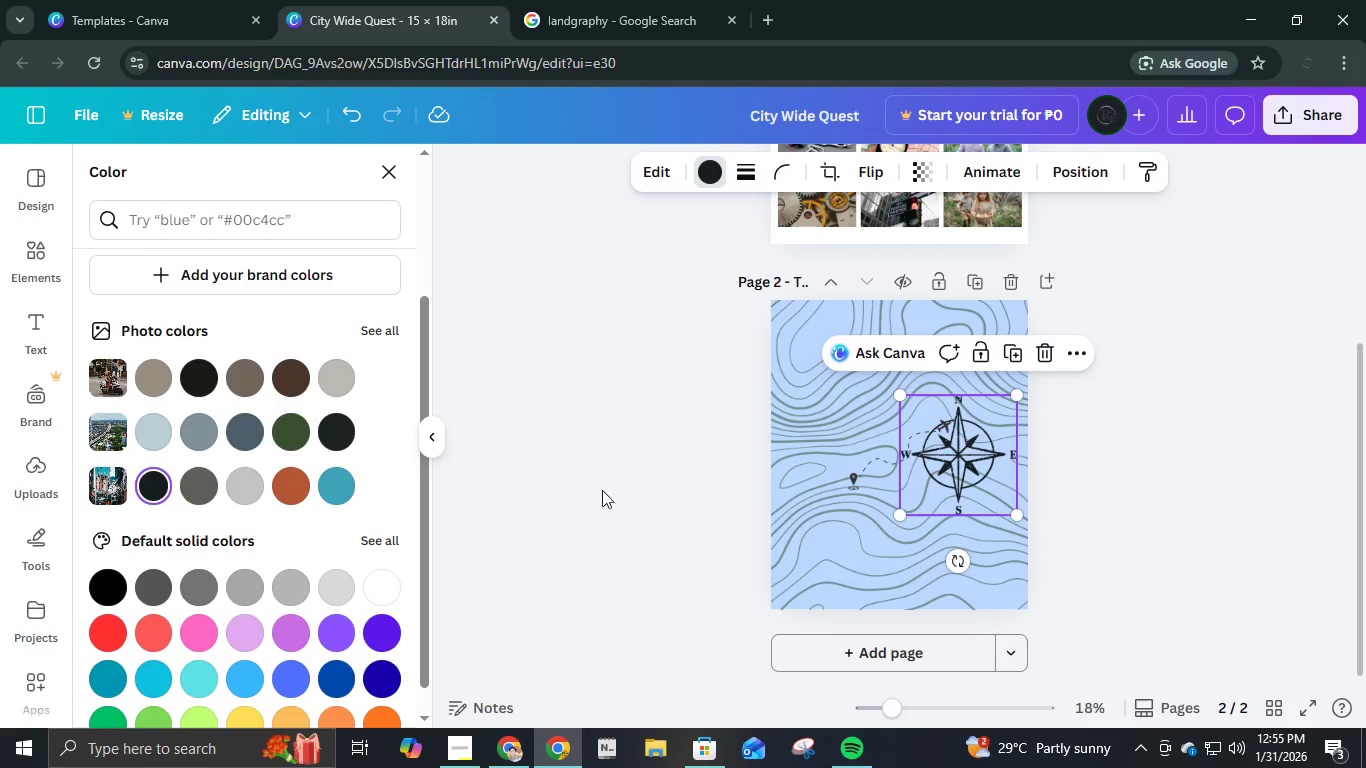 
left_click([569, 472])
 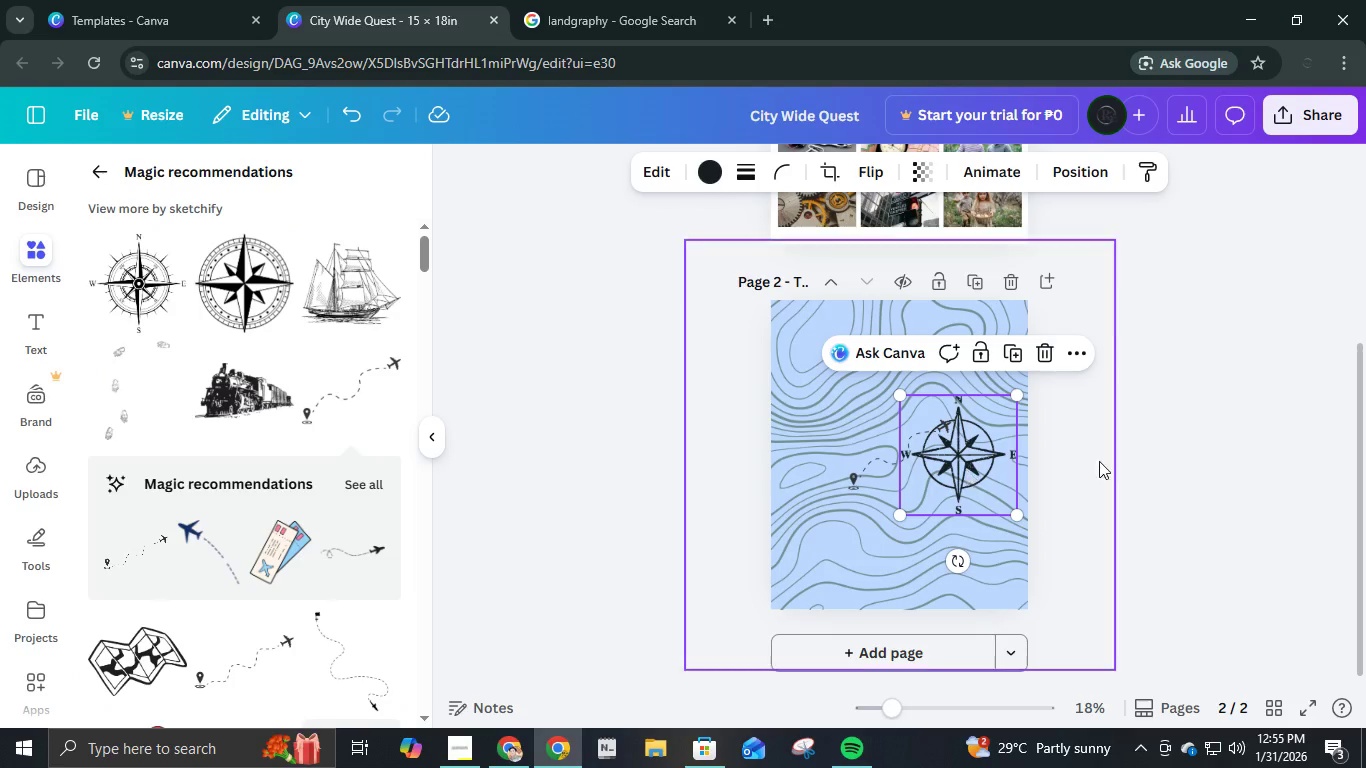 
left_click([1130, 461])
 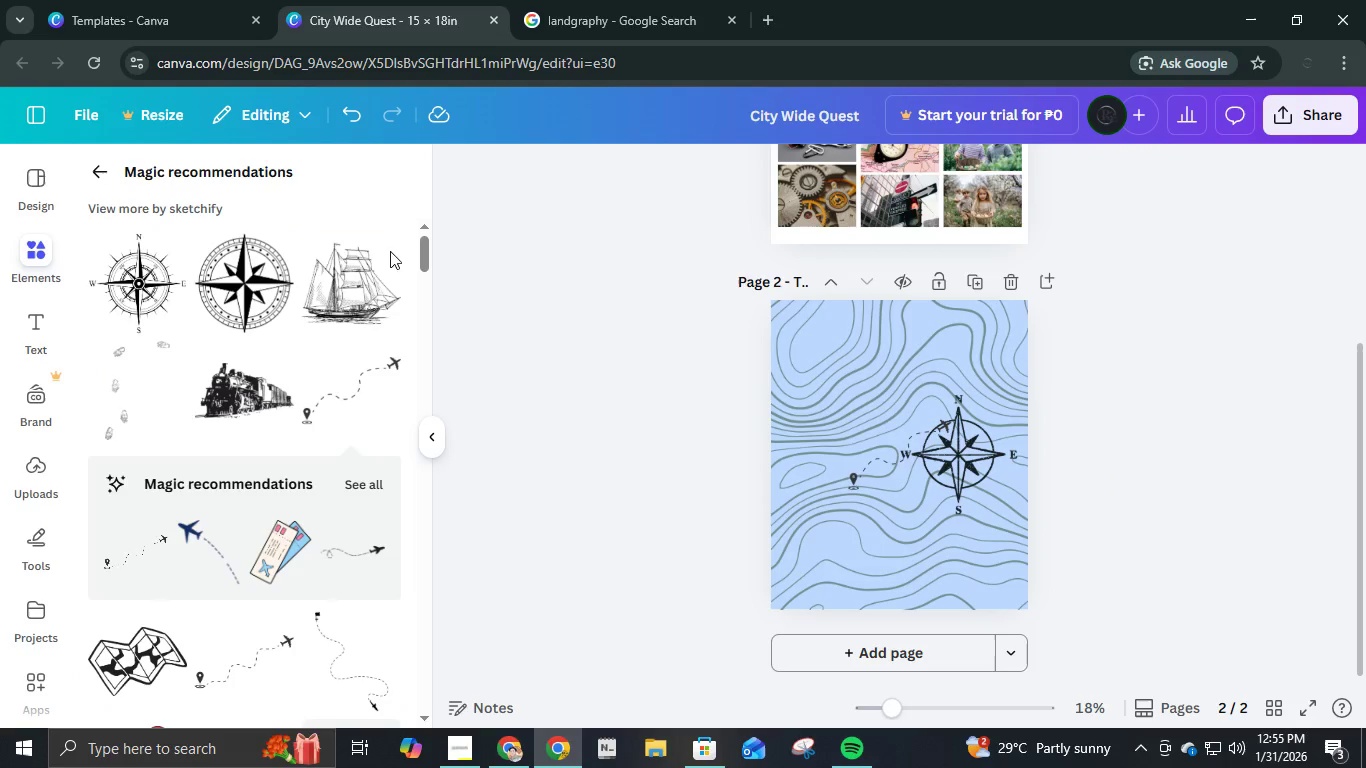 
left_click([30, 198])
 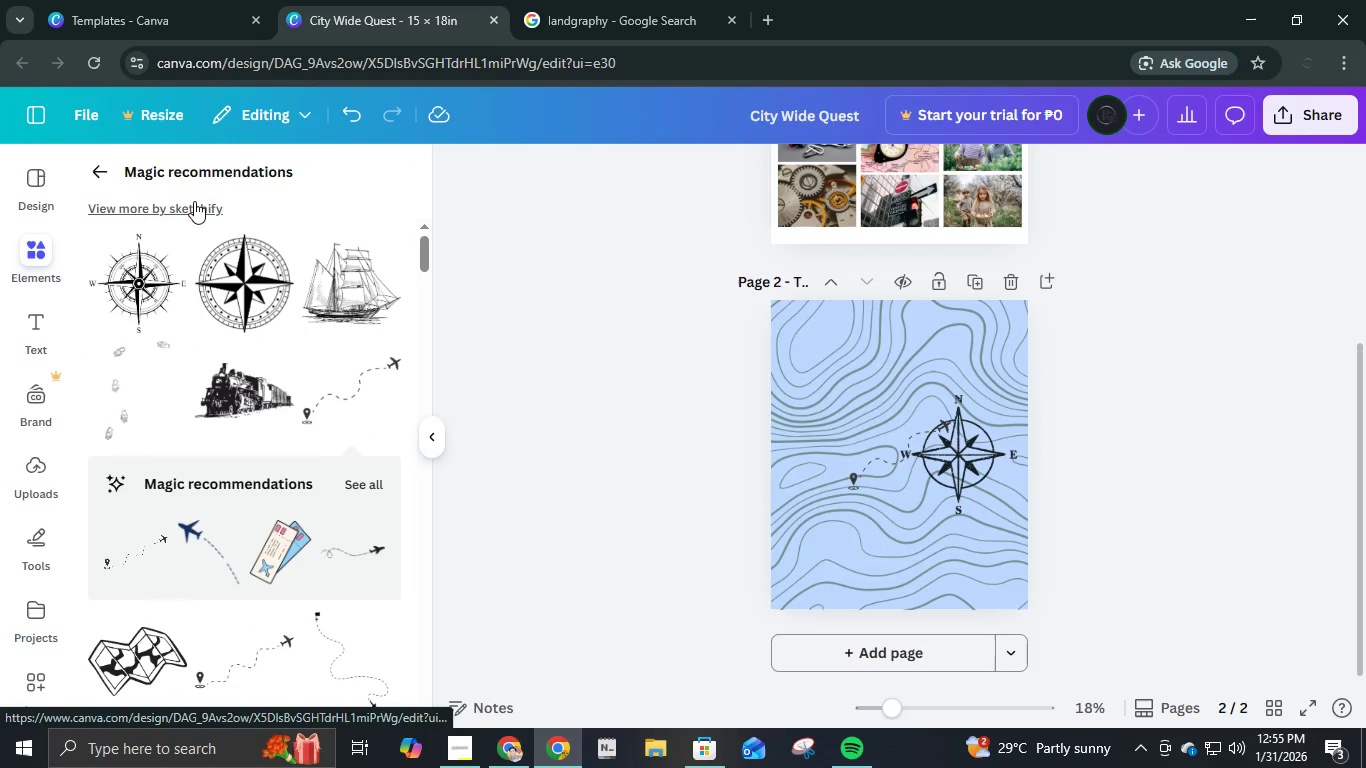 
left_click([100, 172])
 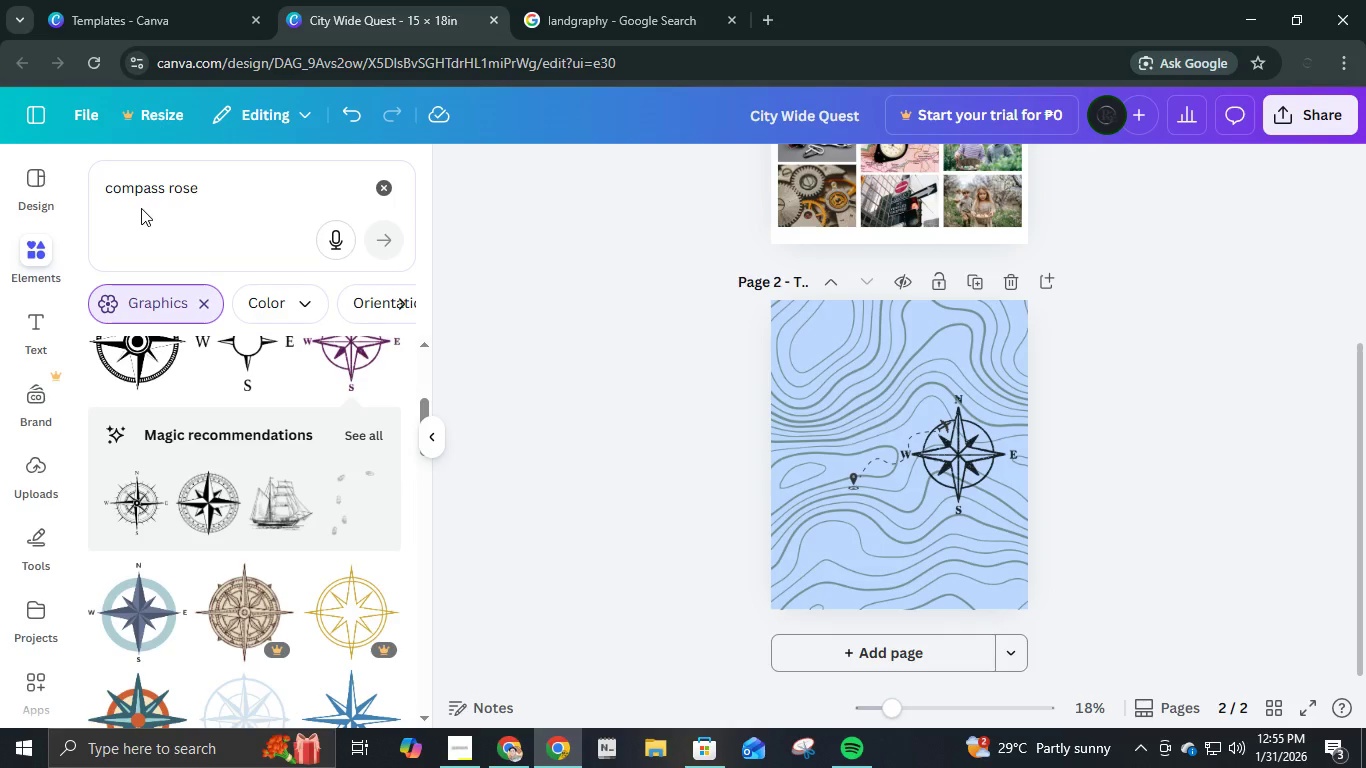 
left_click([141, 188])
 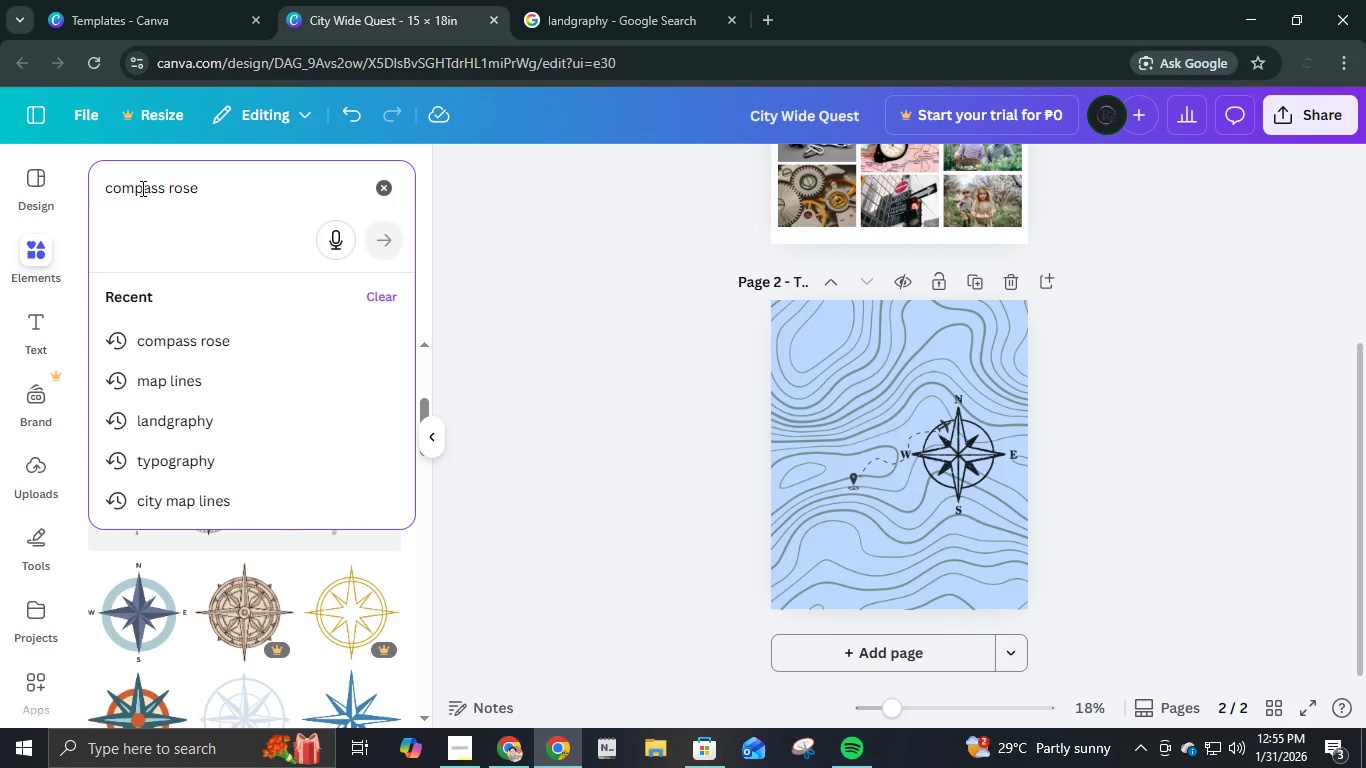 
key(Control+ControlLeft)
 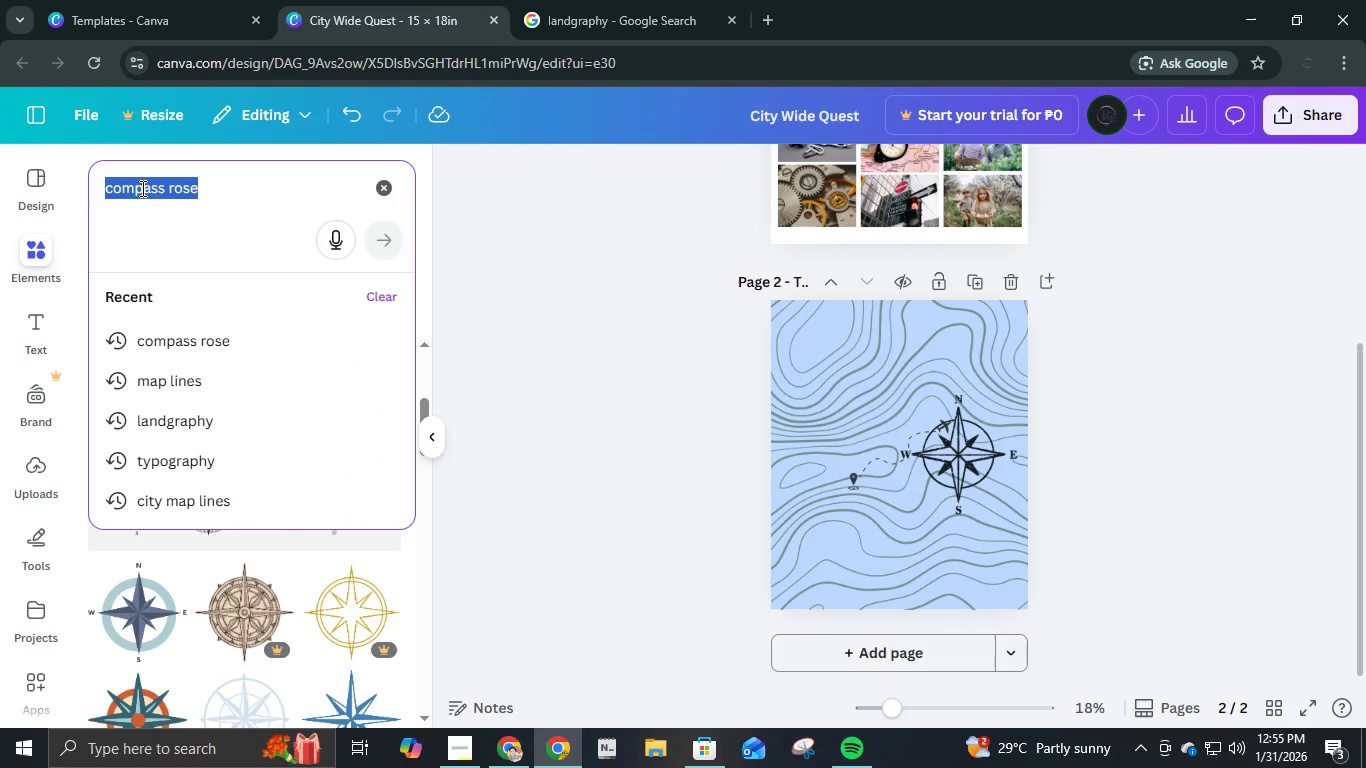 
key(Control+A)
 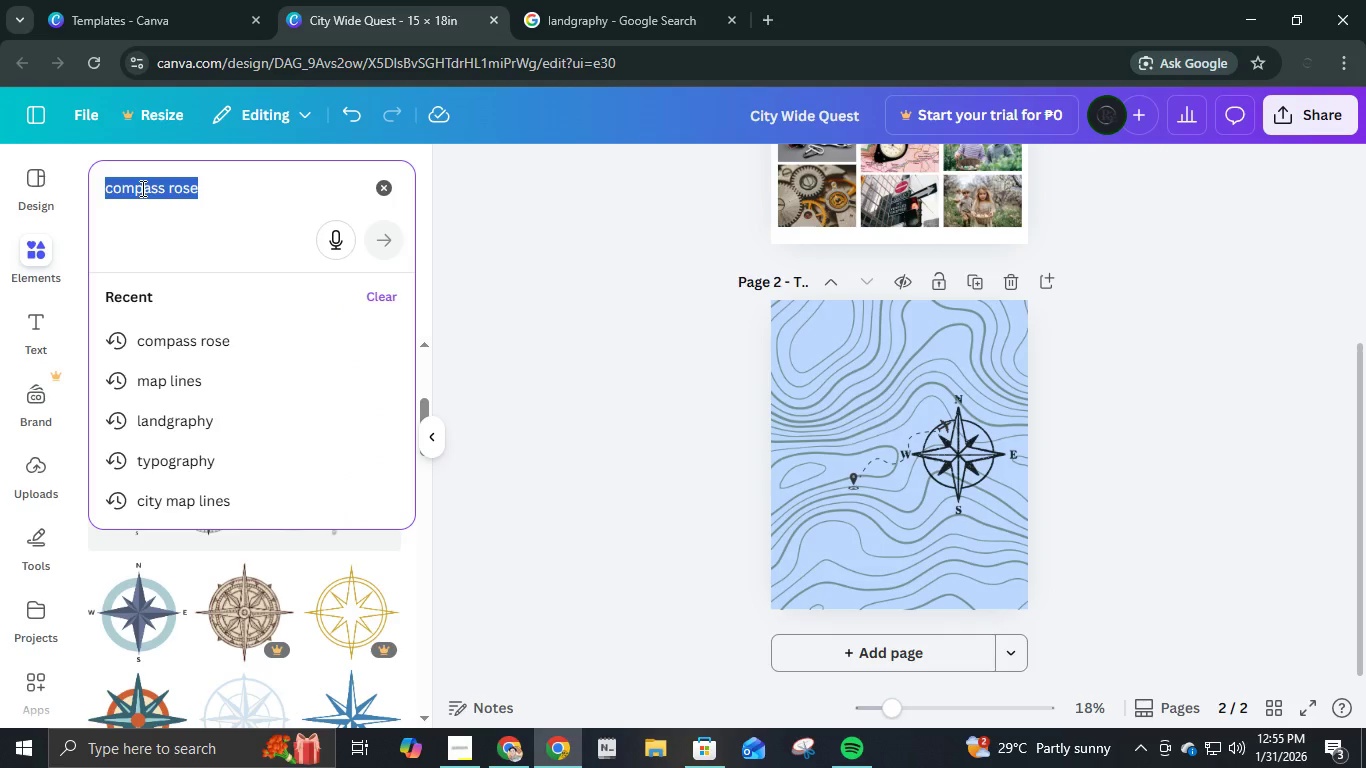 
type(frame)
 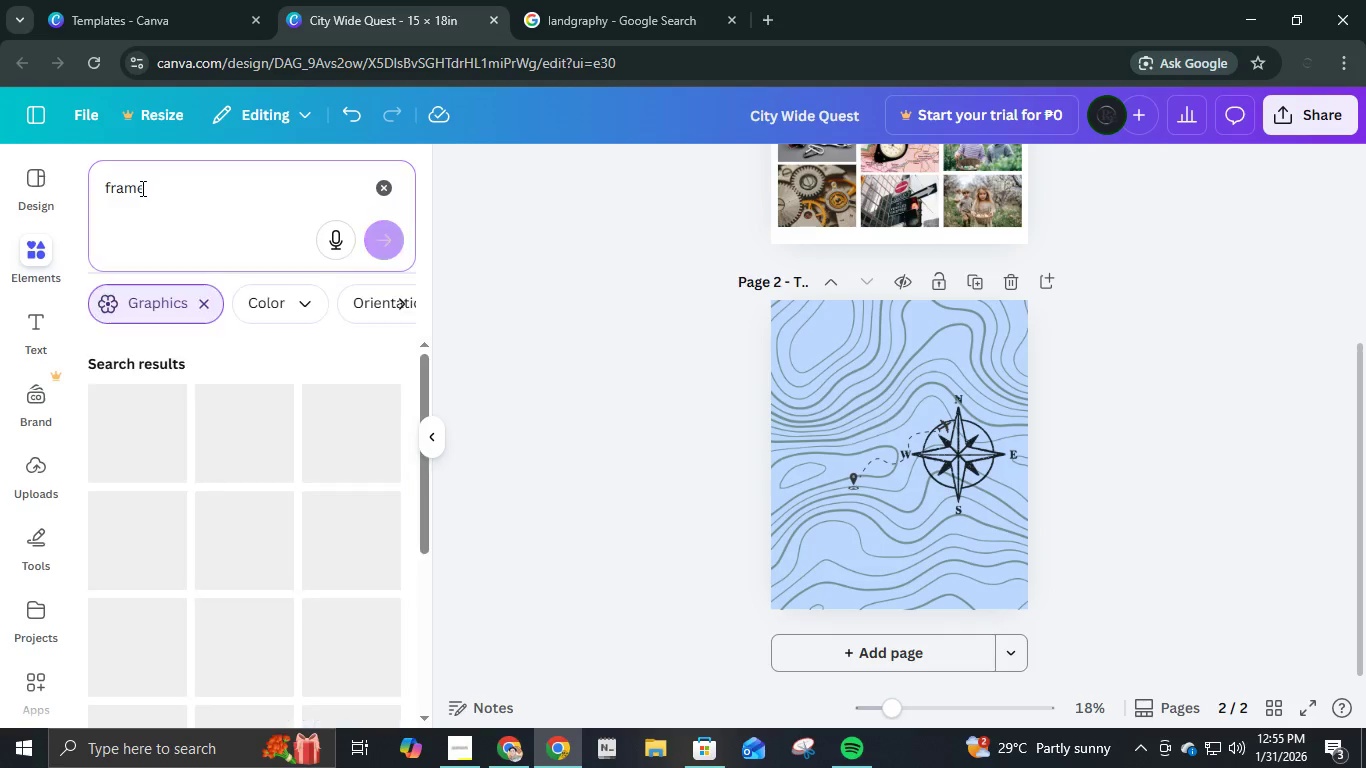 
key(Enter)
 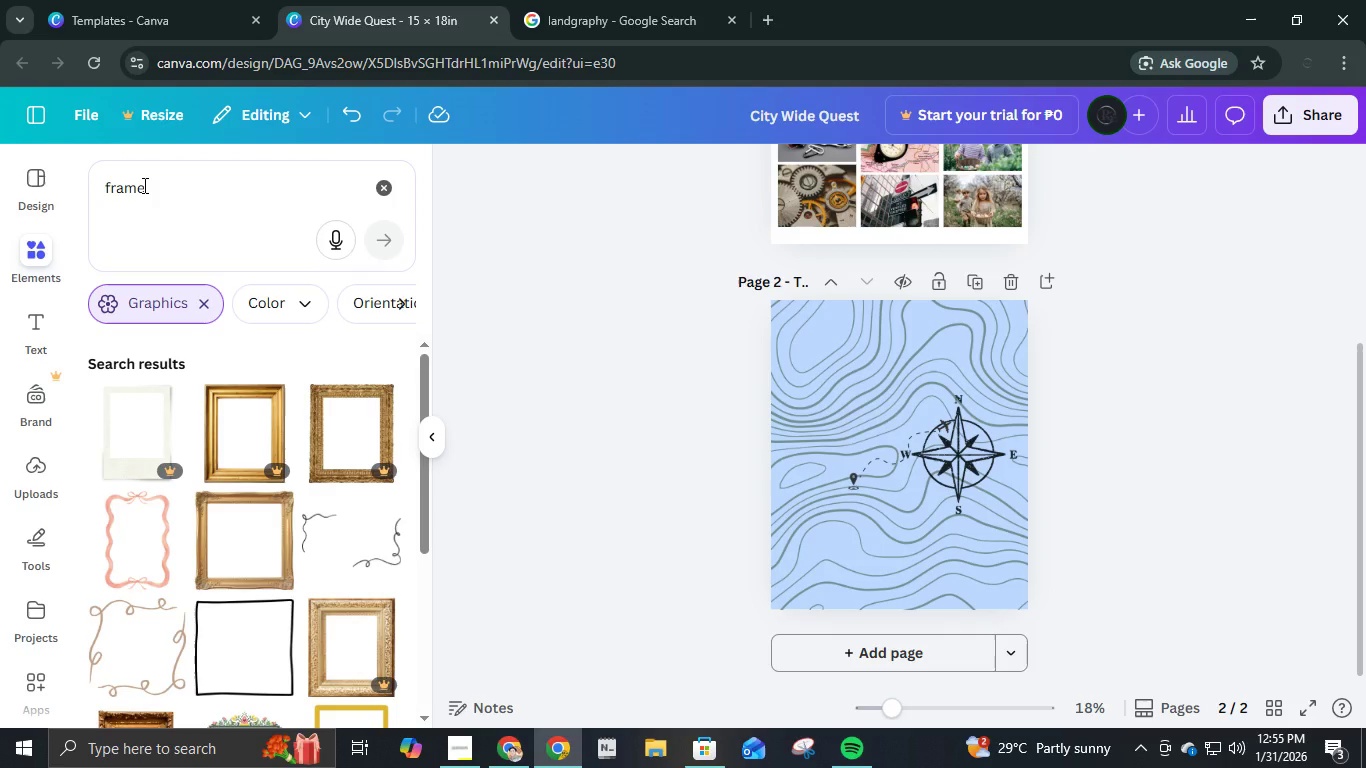 
wait(5.25)
 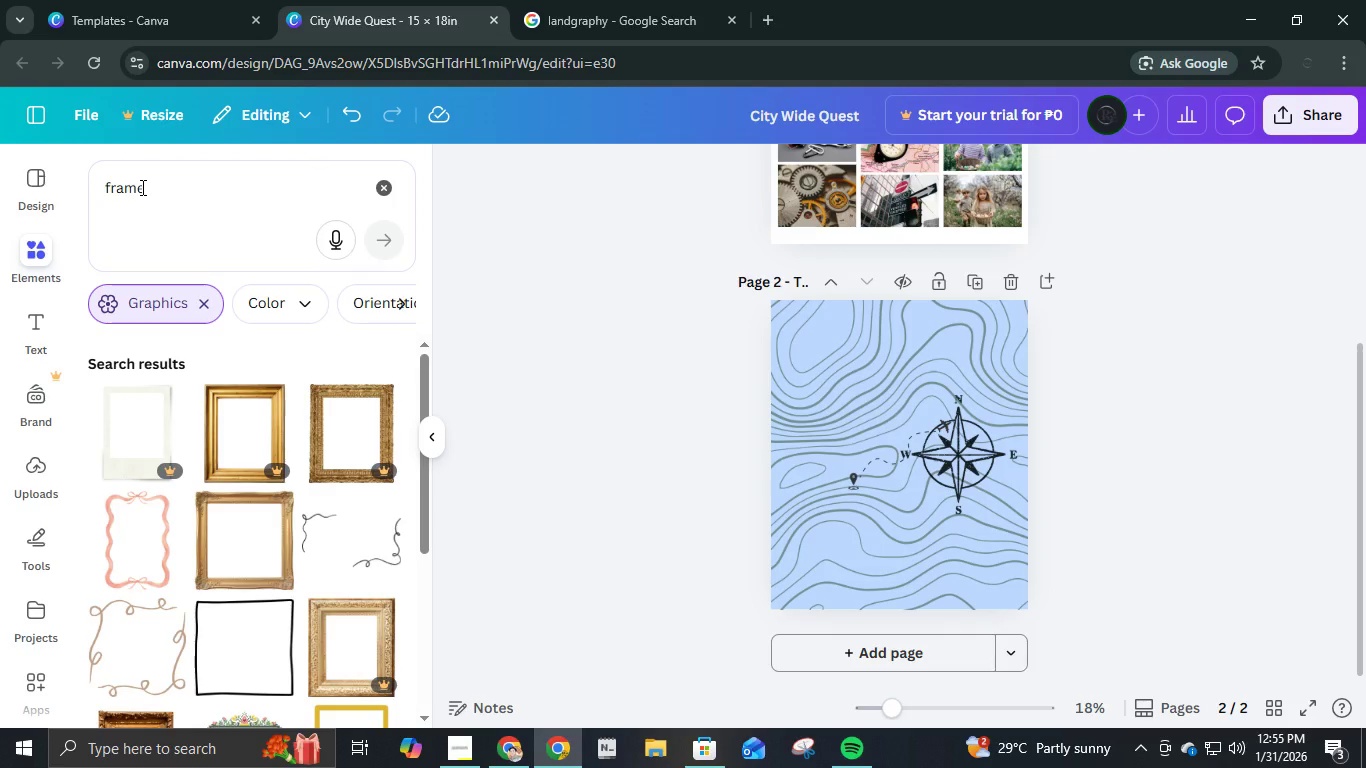 
scroll: coordinate [285, 529], scroll_direction: up, amount: 3.0
 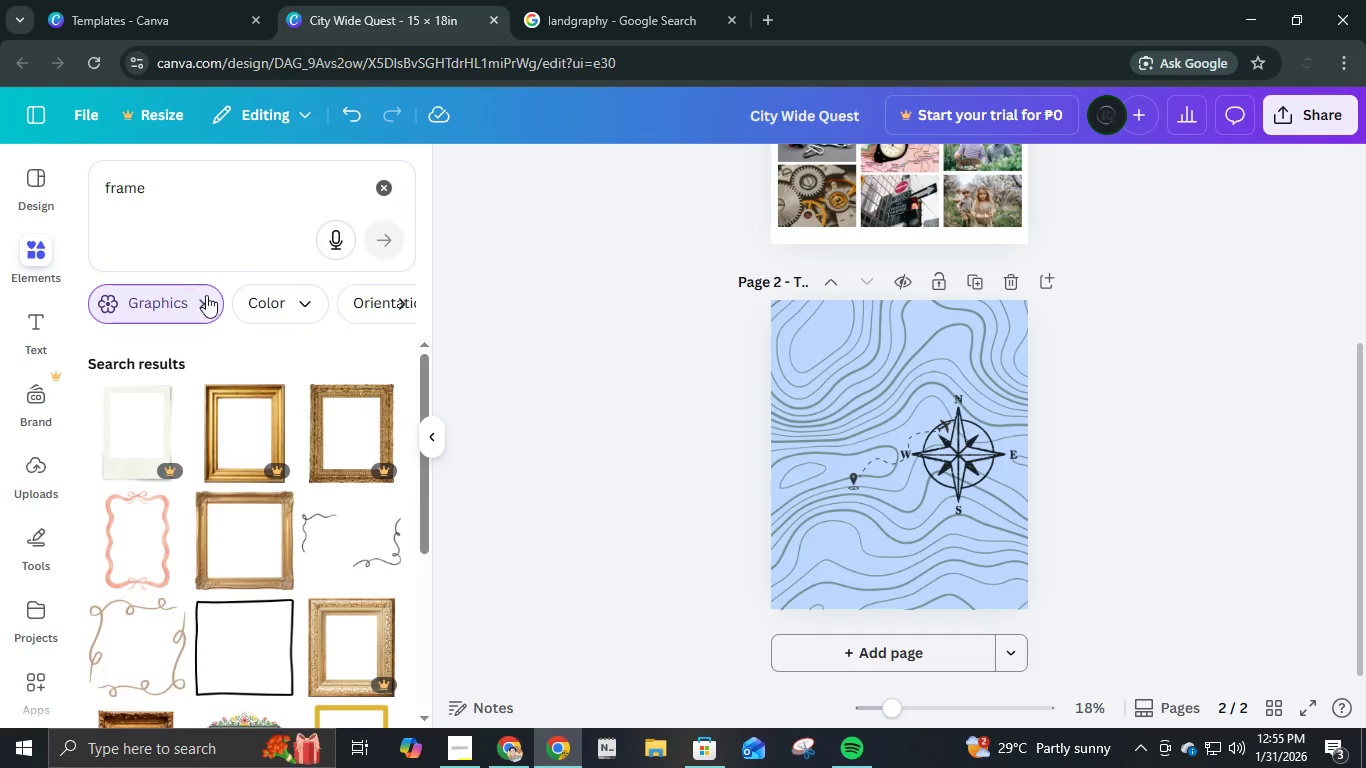 
left_click([206, 295])
 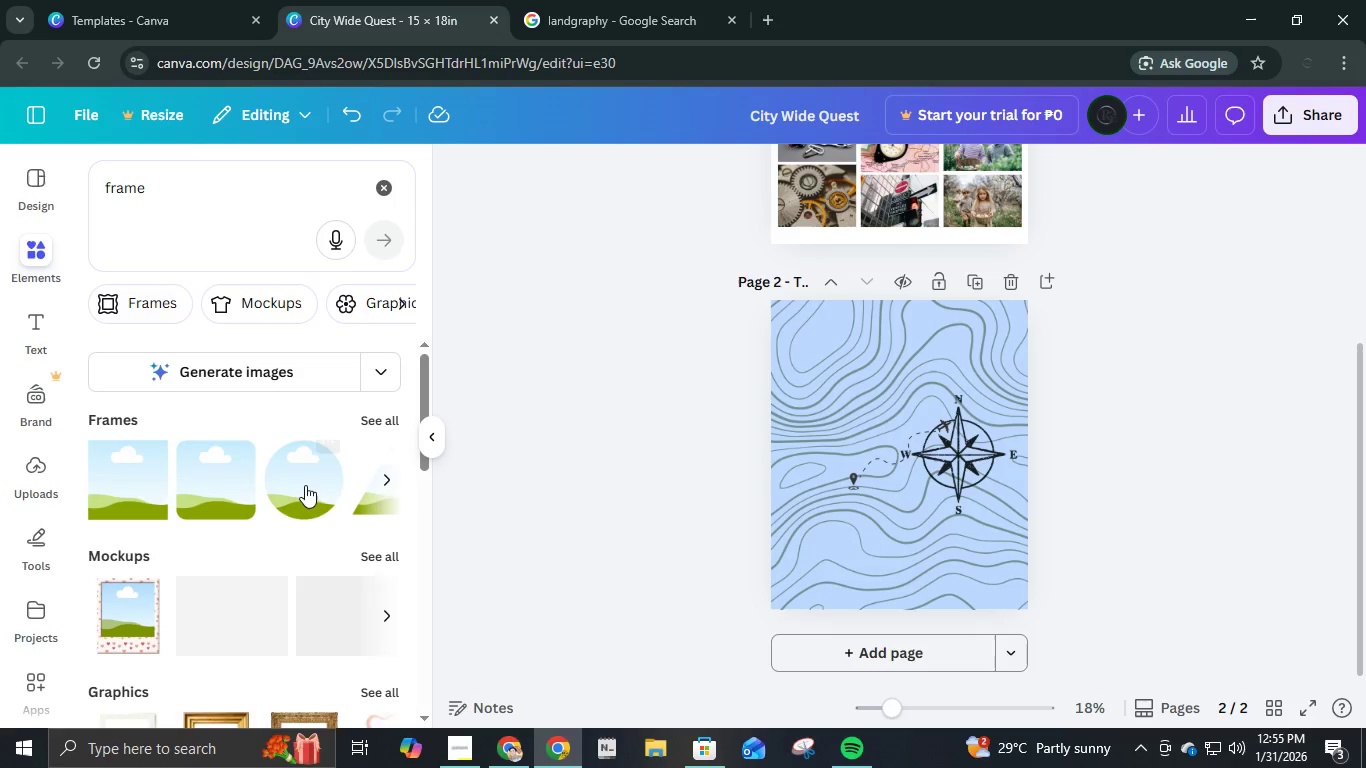 
scroll: coordinate [315, 486], scroll_direction: down, amount: 3.0
 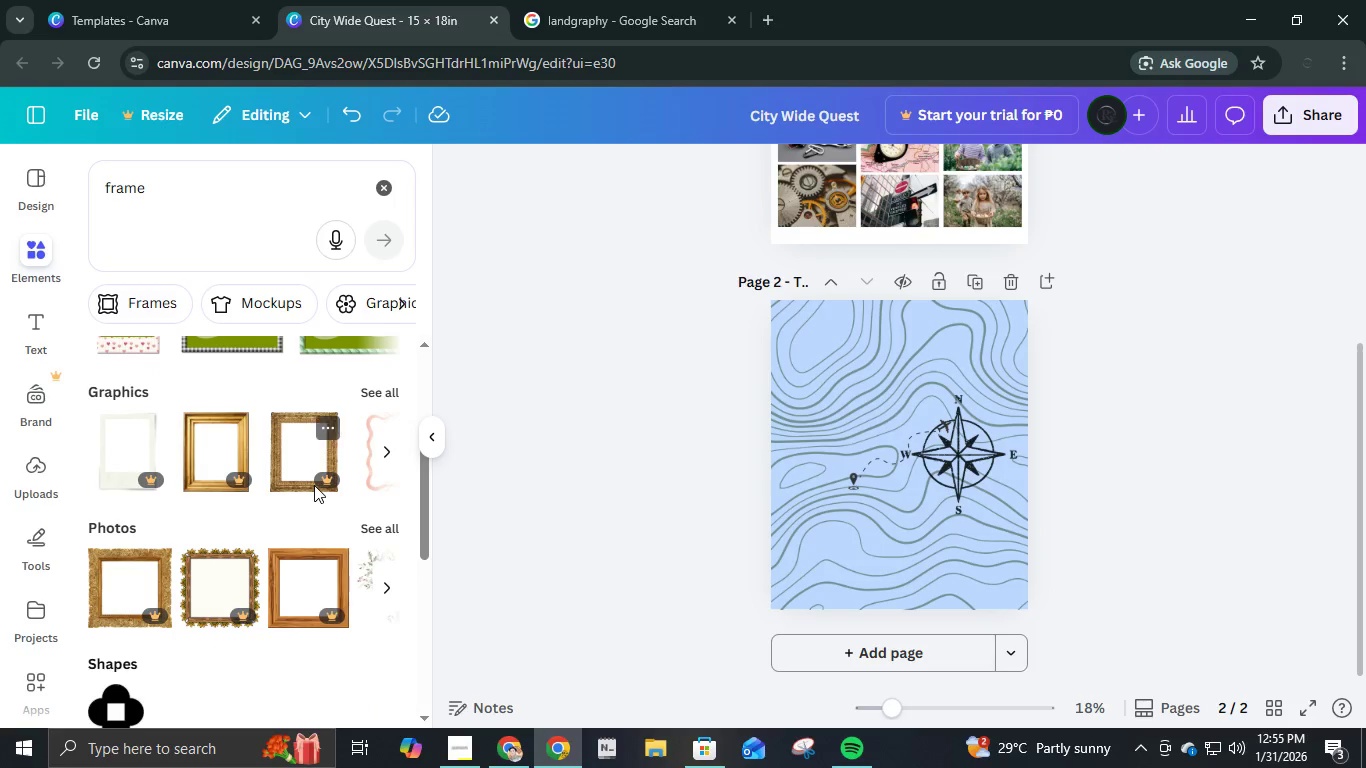 
scroll: coordinate [314, 485], scroll_direction: up, amount: 3.0
 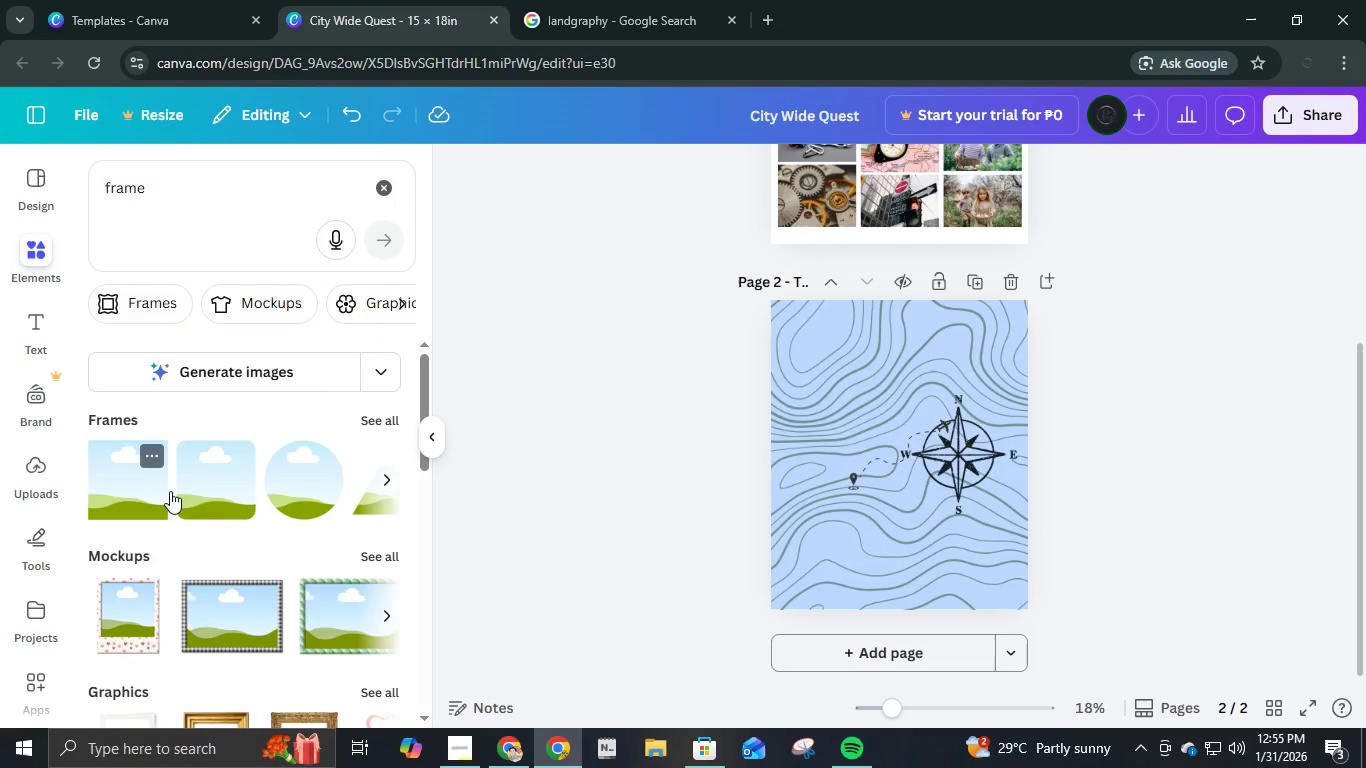 
left_click([218, 496])
 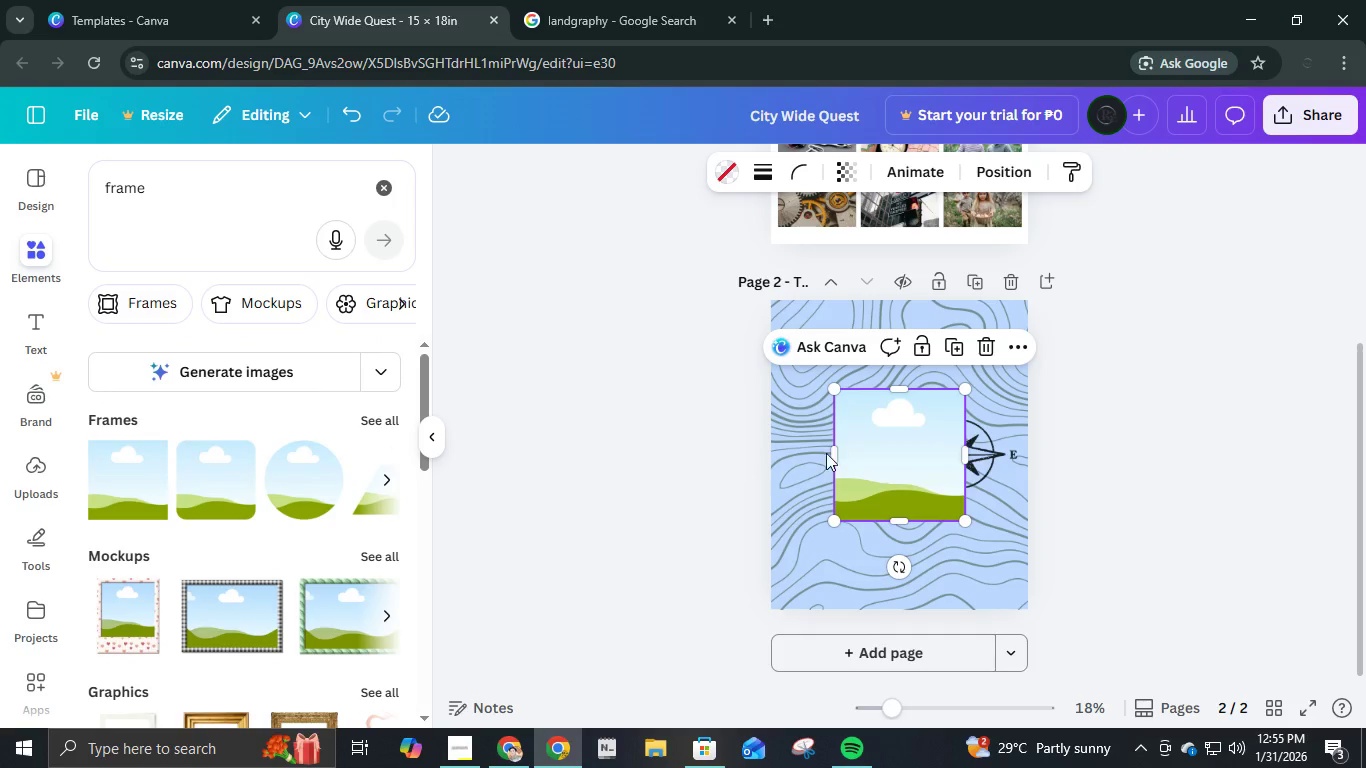 
left_click_drag(start_coordinate=[879, 452], to_coordinate=[823, 373])
 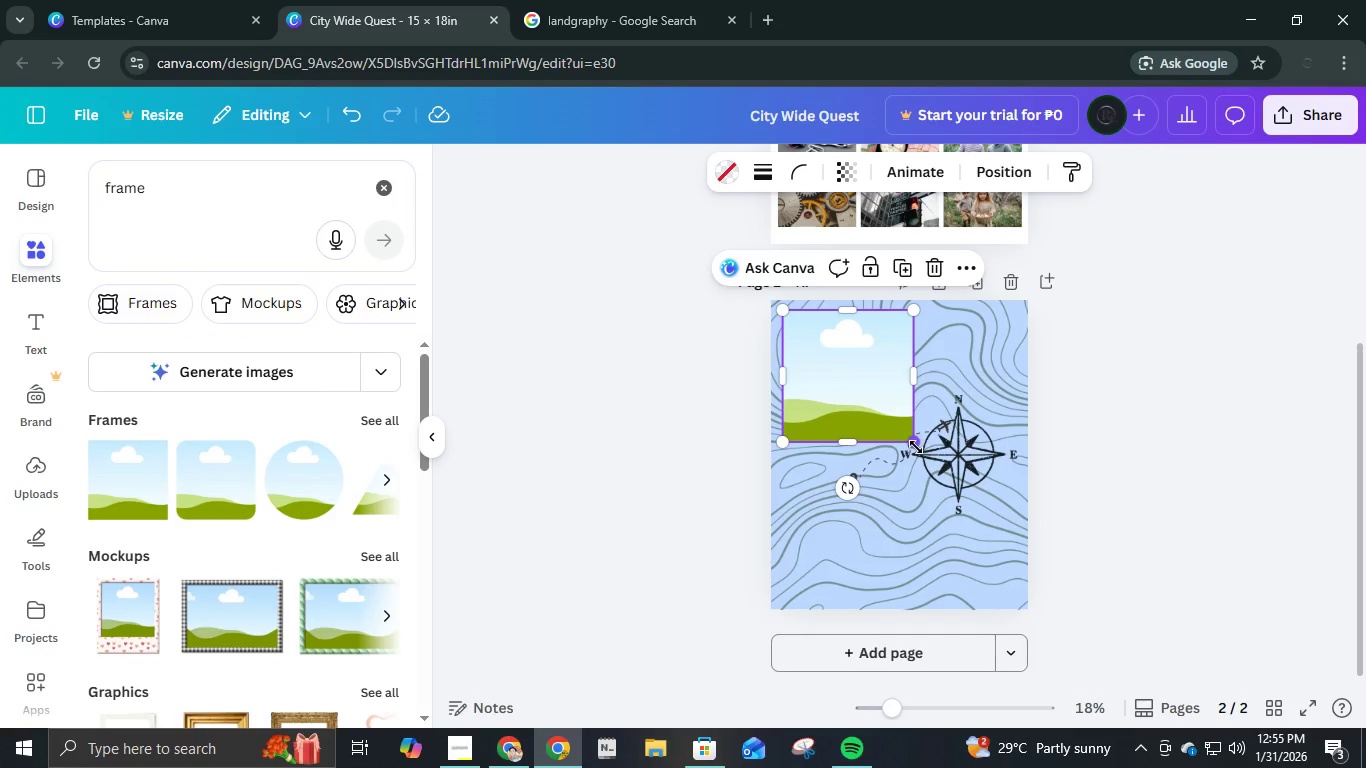 
left_click_drag(start_coordinate=[916, 448], to_coordinate=[979, 588])
 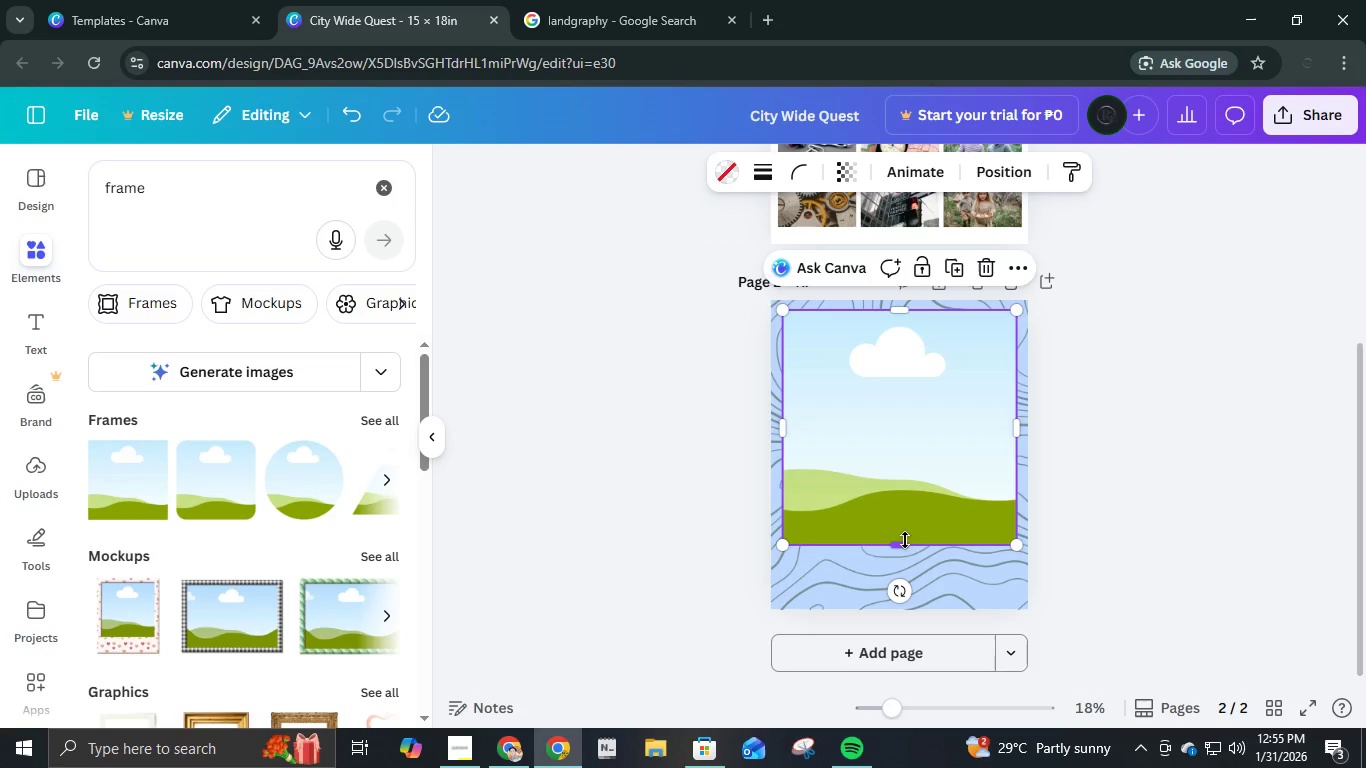 
left_click_drag(start_coordinate=[904, 540], to_coordinate=[903, 594])
 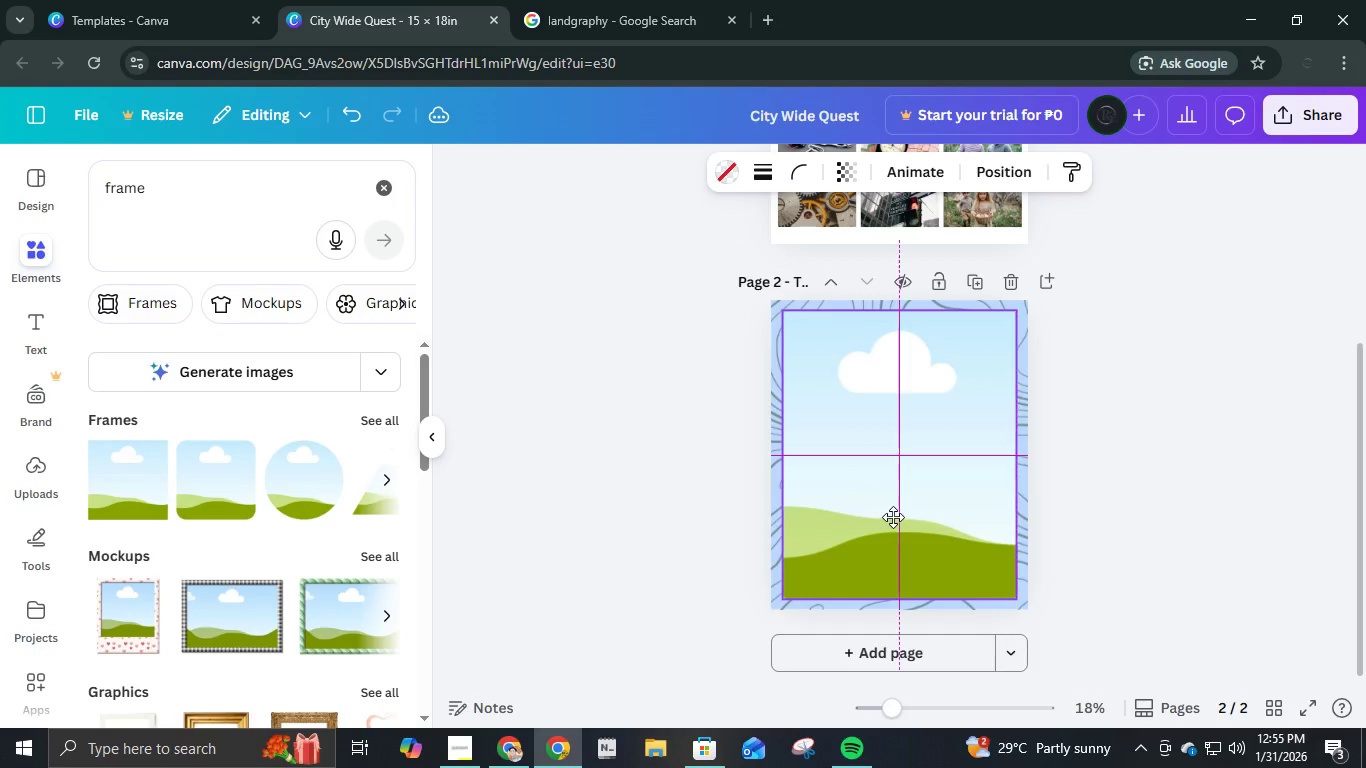 
left_click([1125, 497])
 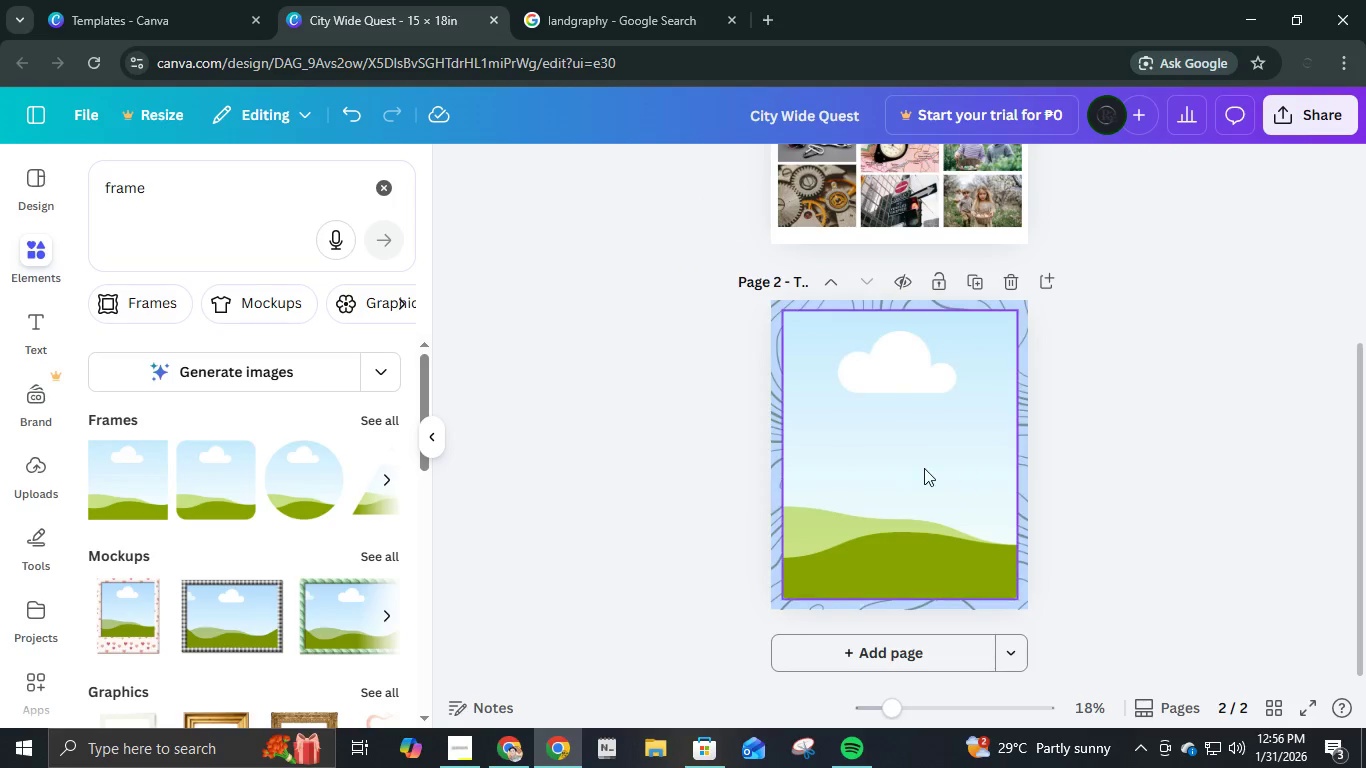 
left_click([924, 468])
 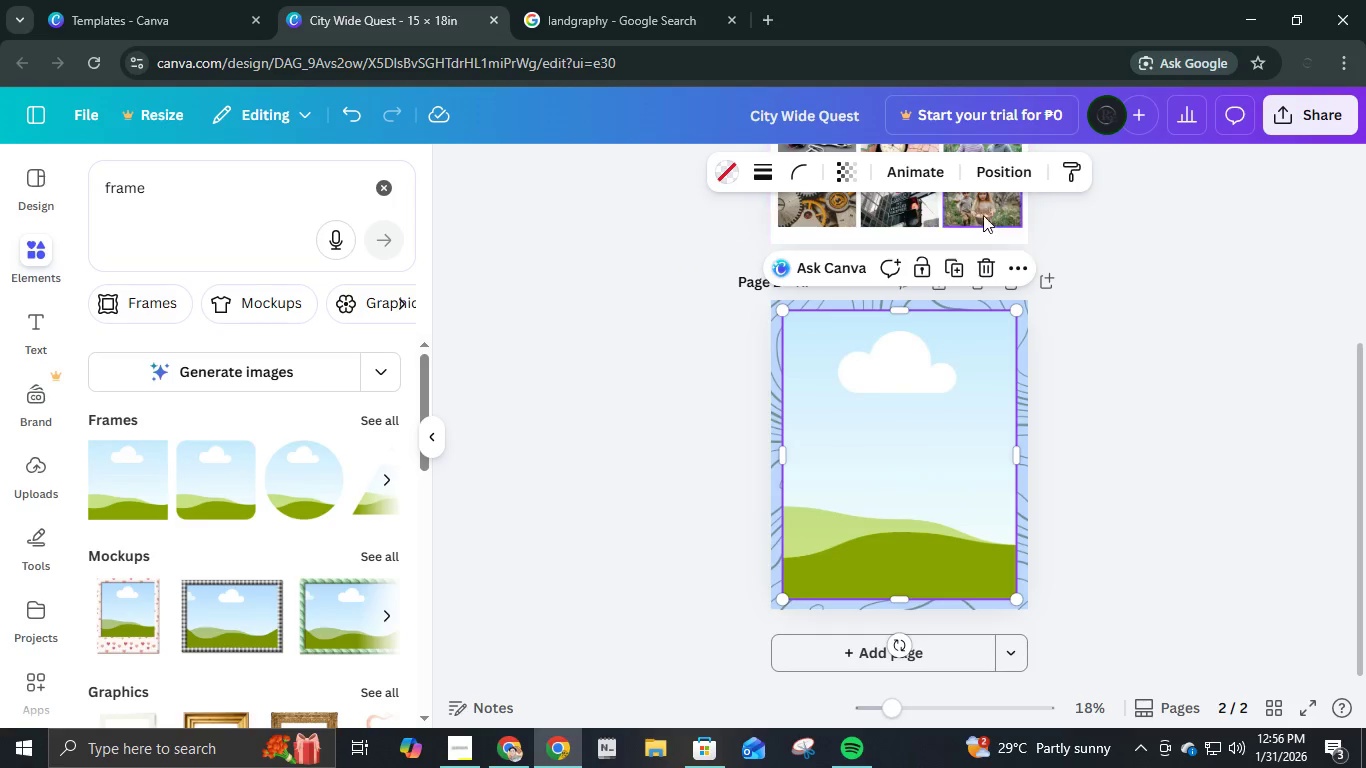 
left_click([994, 182])
 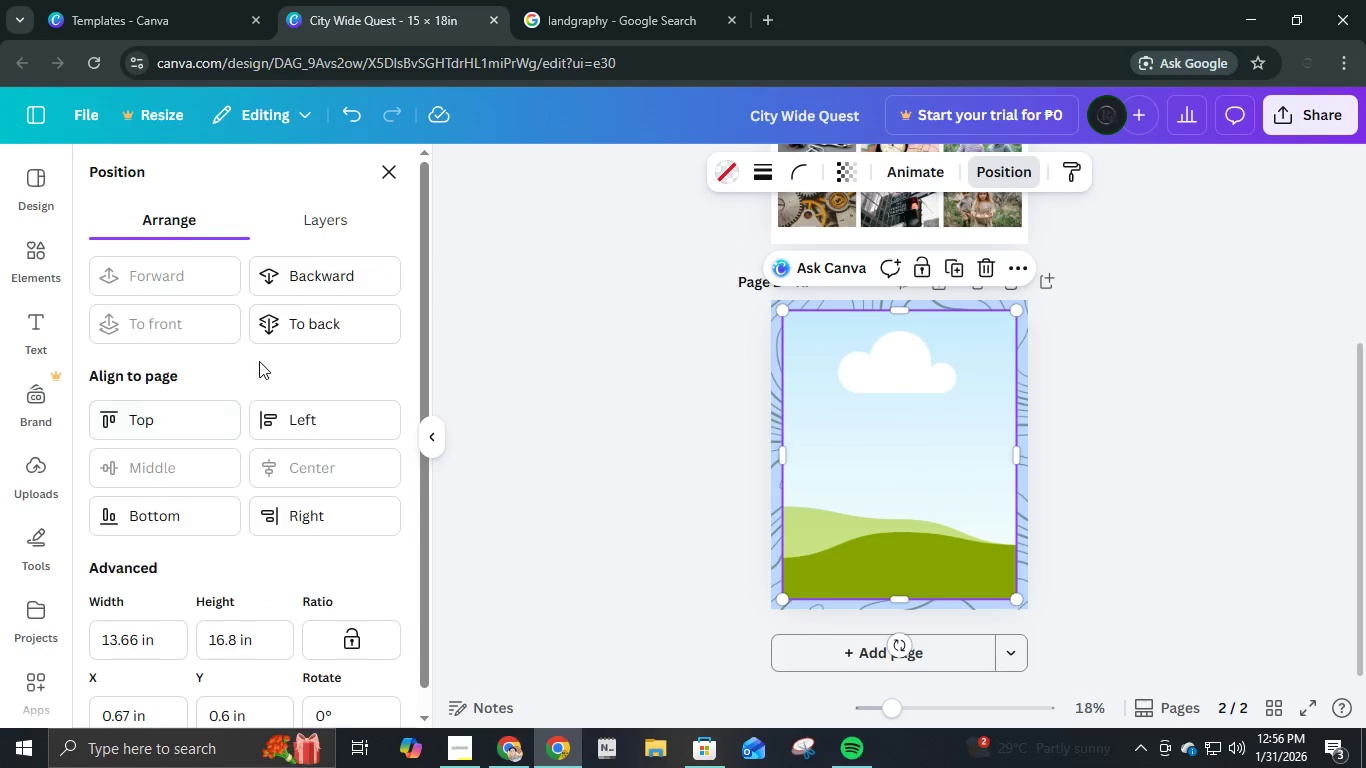 
left_click([284, 333])
 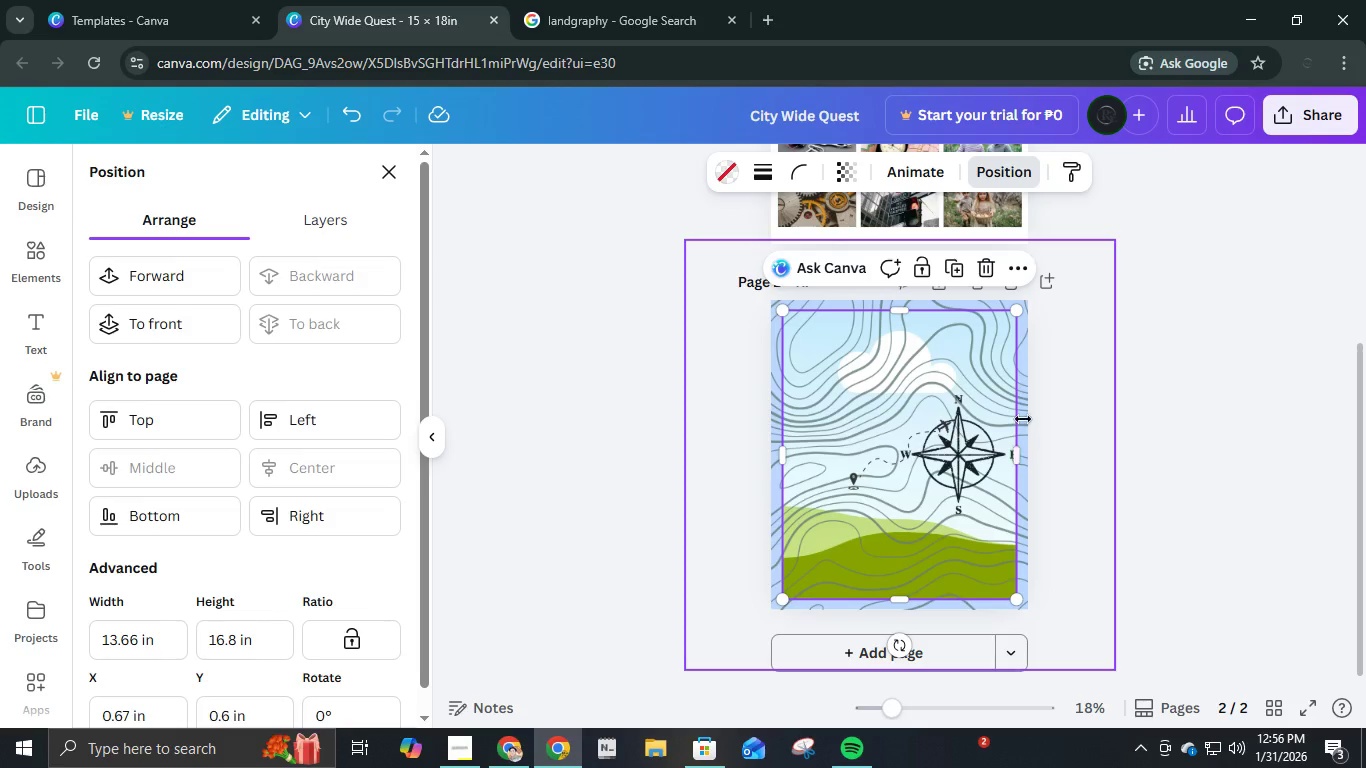 
left_click([1020, 414])
 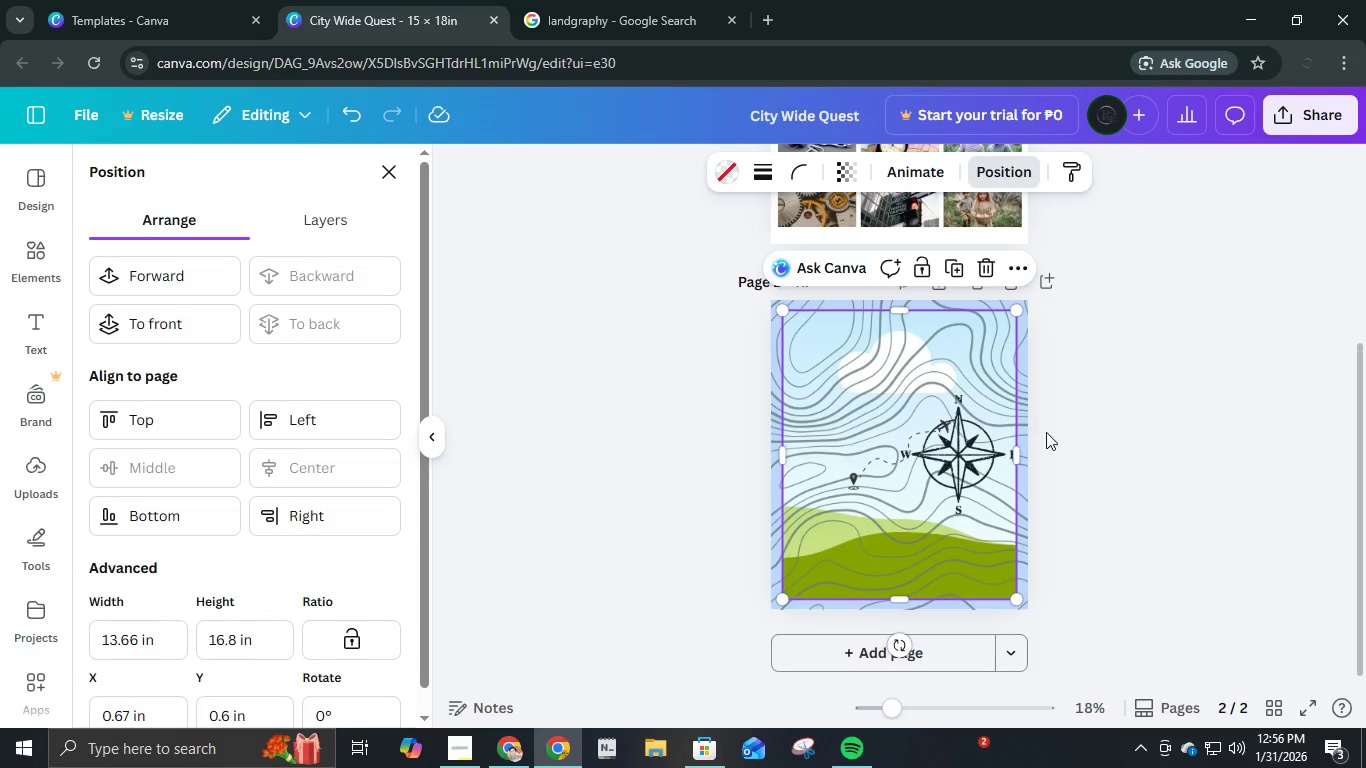 
left_click([1051, 438])
 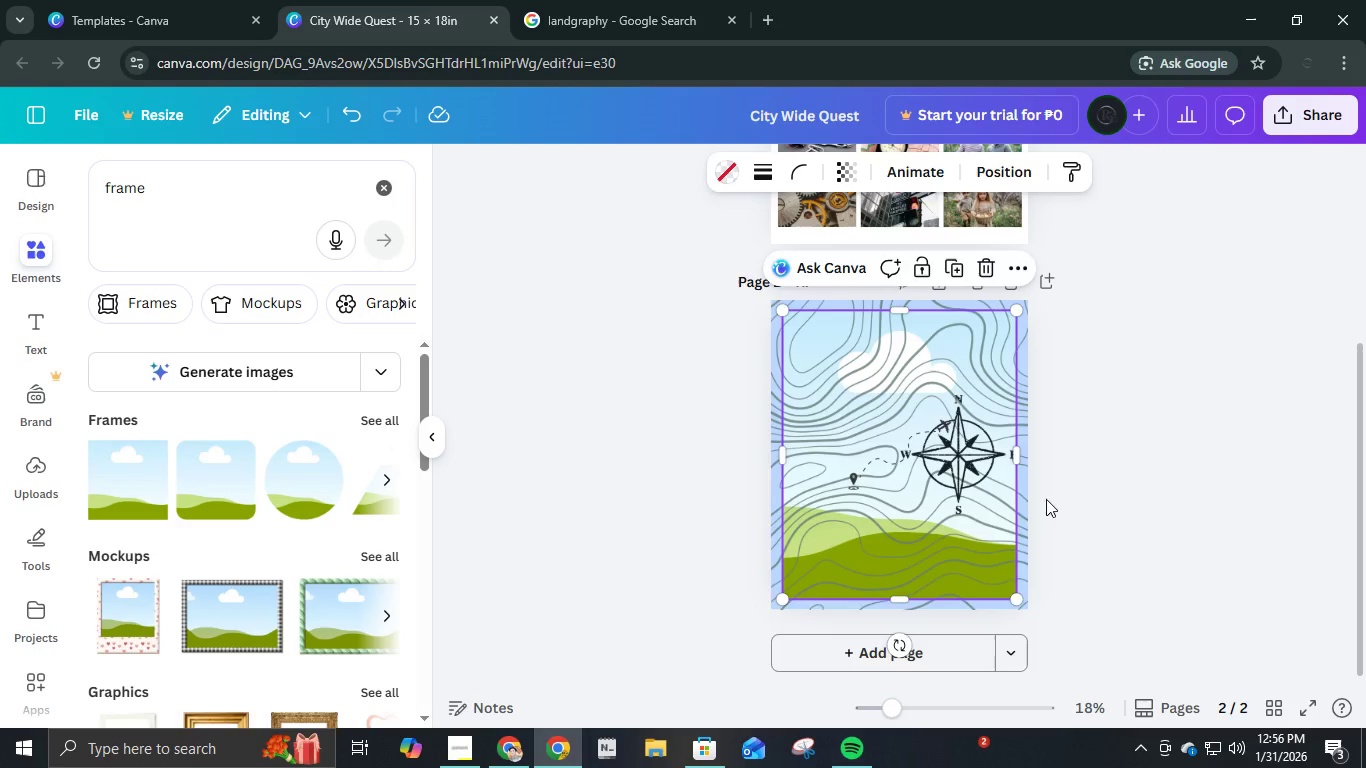 
left_click([1047, 504])
 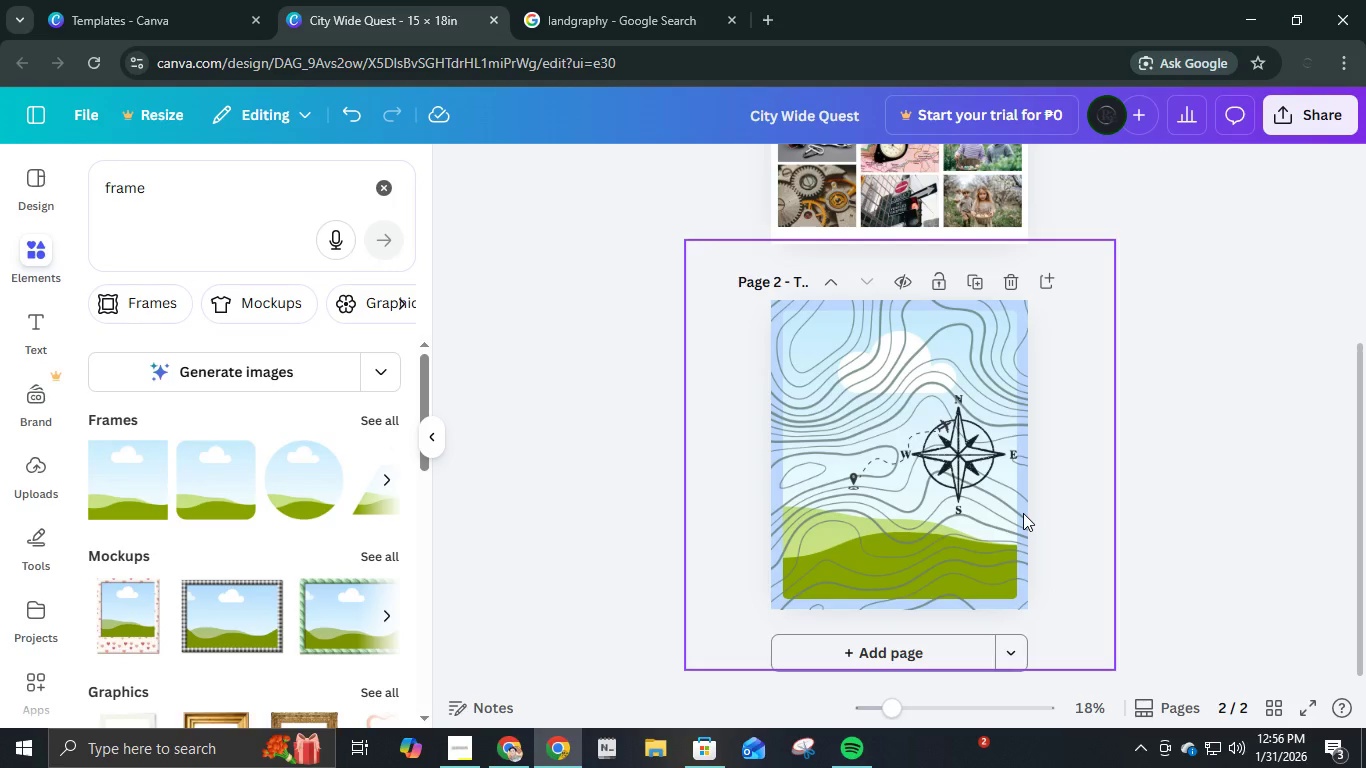 
left_click([1023, 513])
 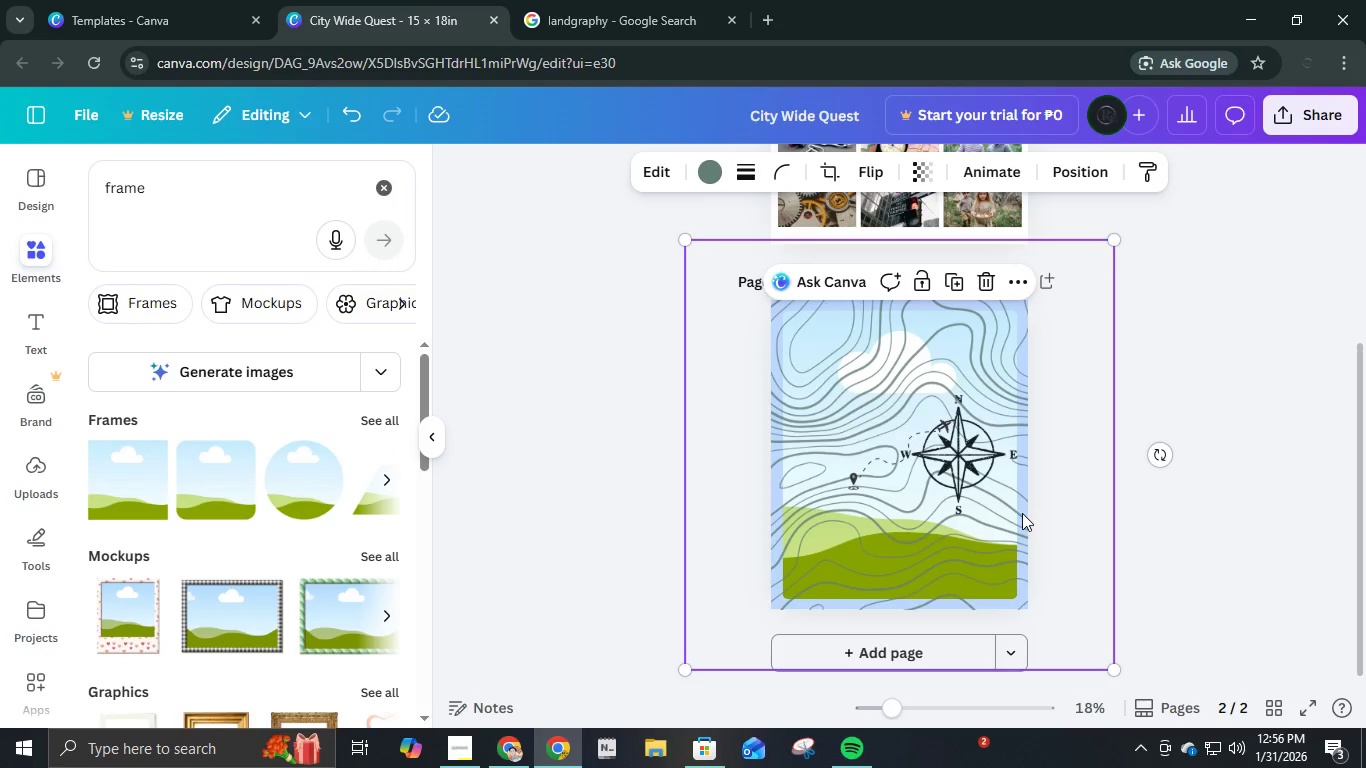 
left_click_drag(start_coordinate=[1022, 513], to_coordinate=[877, 537])
 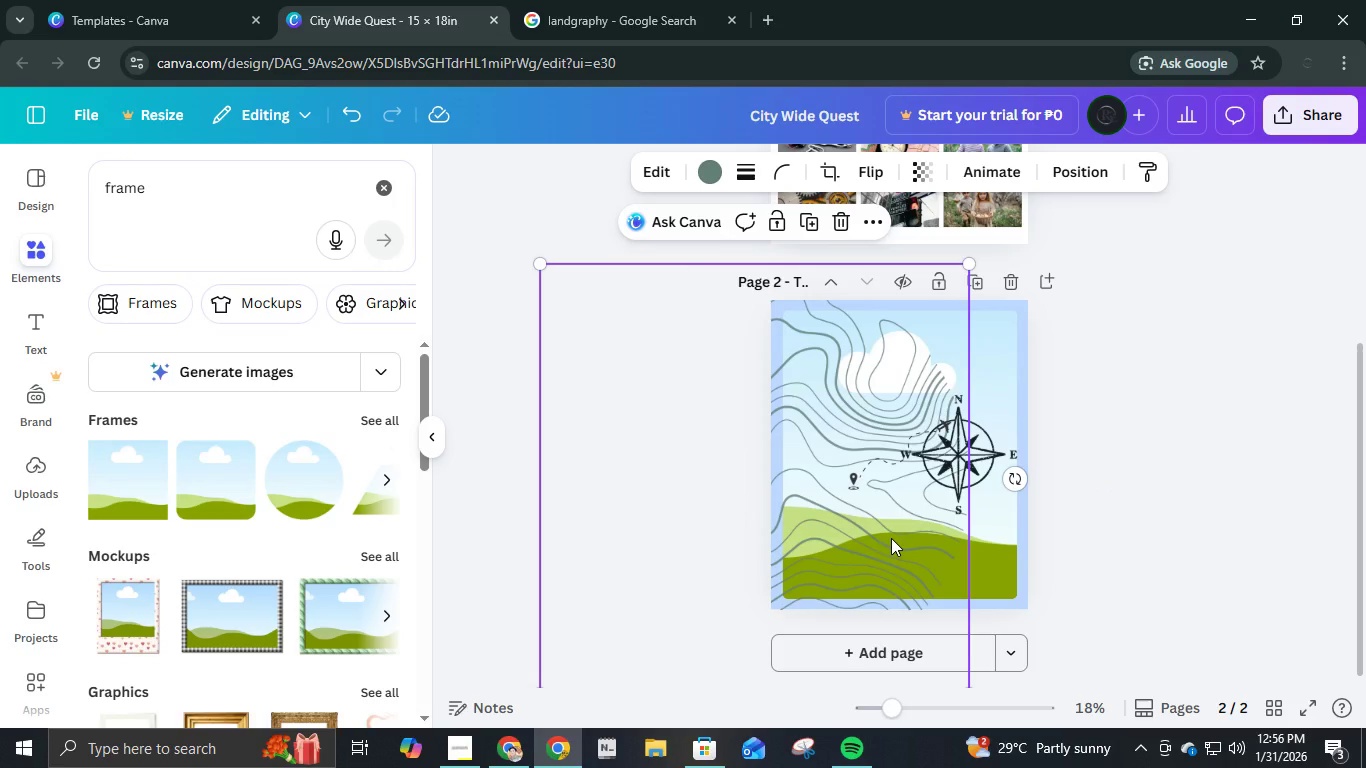 
key(Control+Z)
 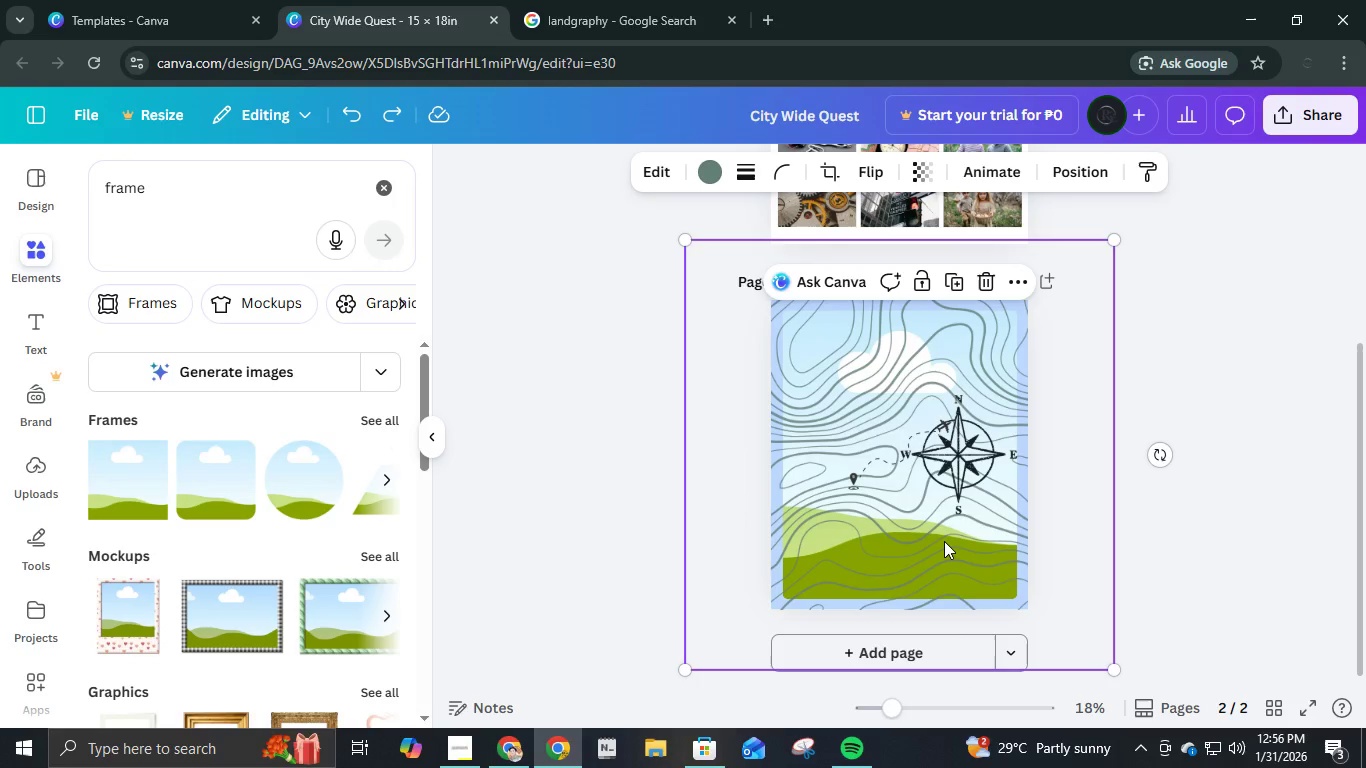 
hold_key(key=ControlLeft, duration=1.5)
 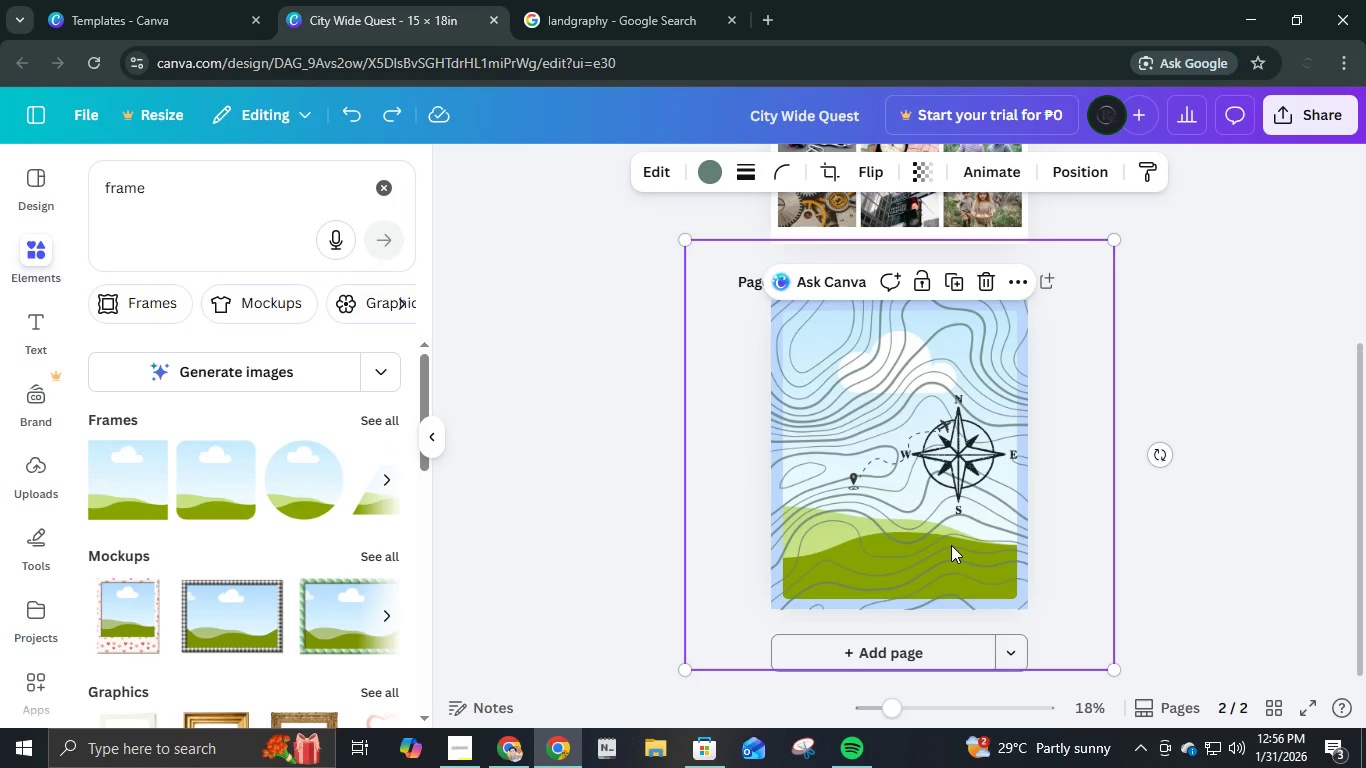 
hold_key(key=ControlLeft, duration=1.52)
 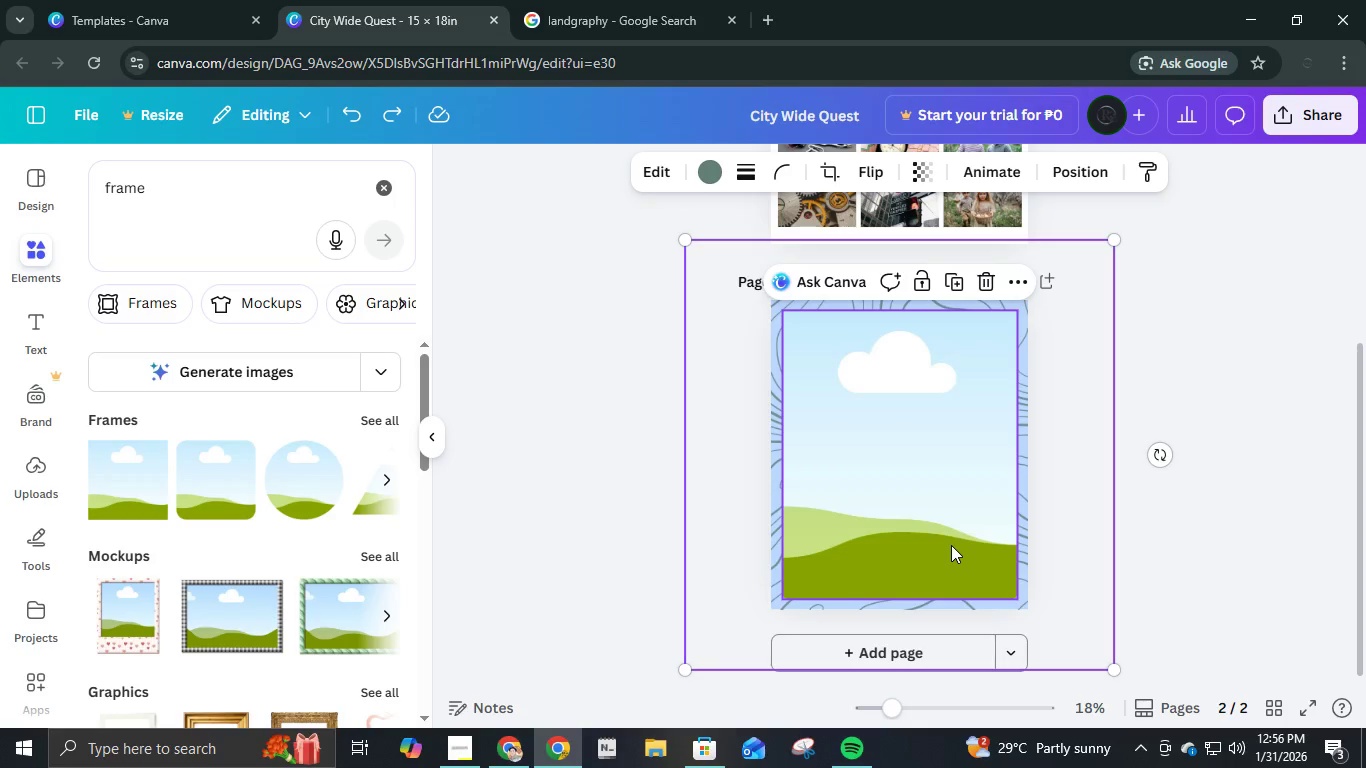 
key(Control+Z)
 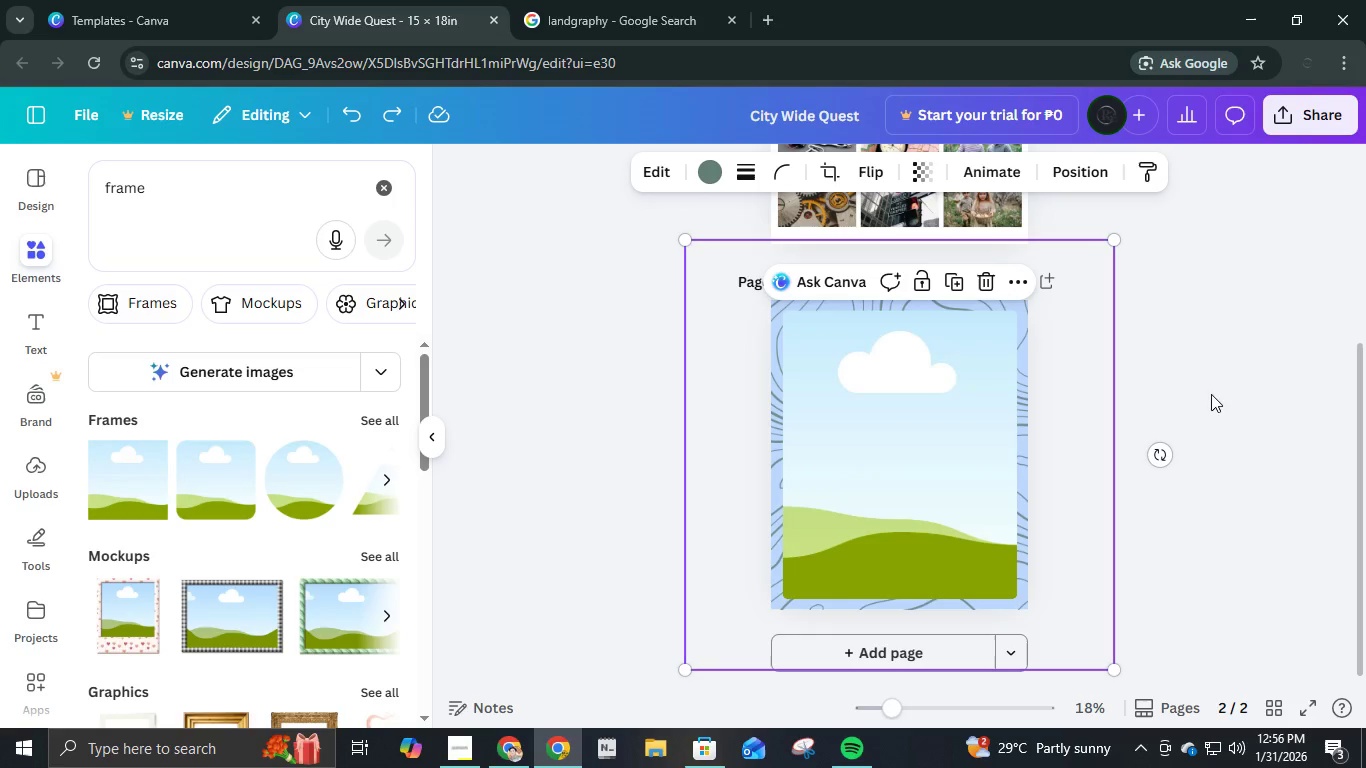 
left_click([1219, 368])
 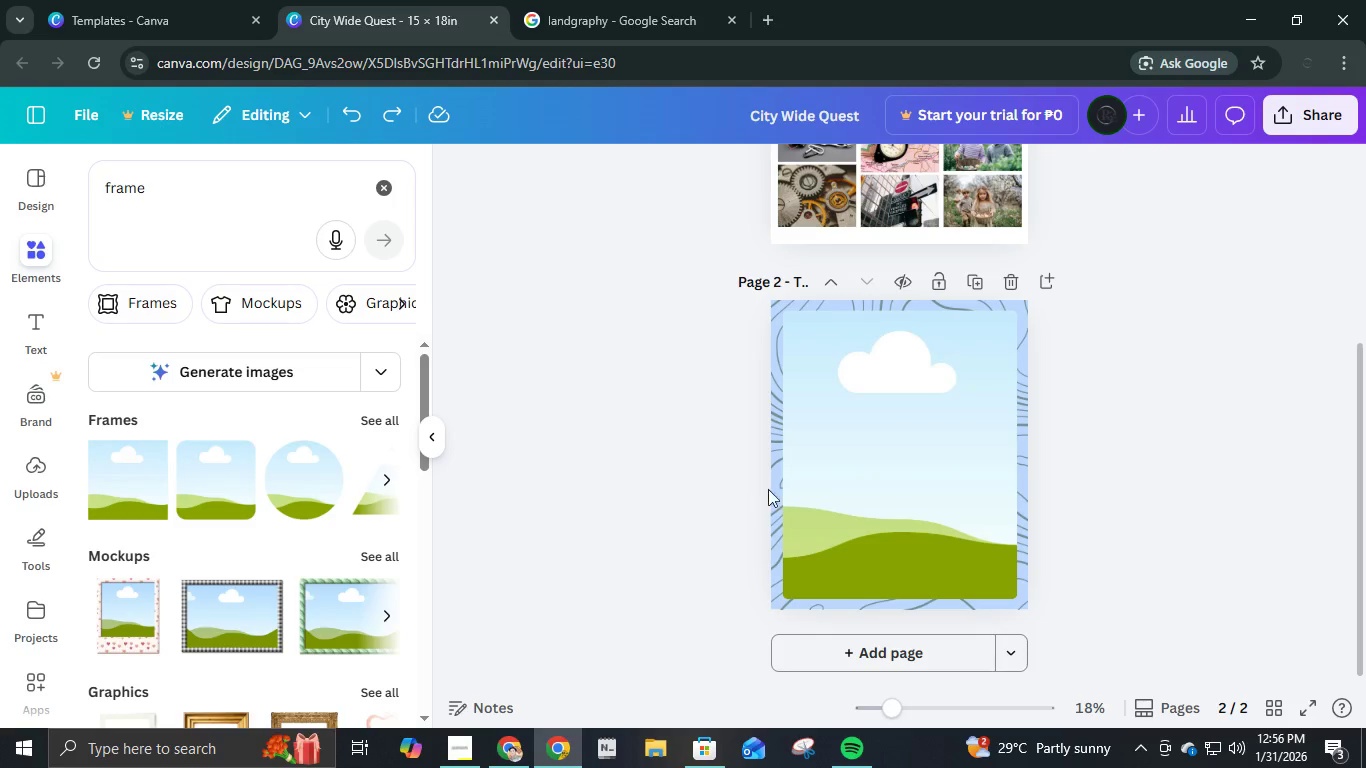 
double_click([866, 460])
 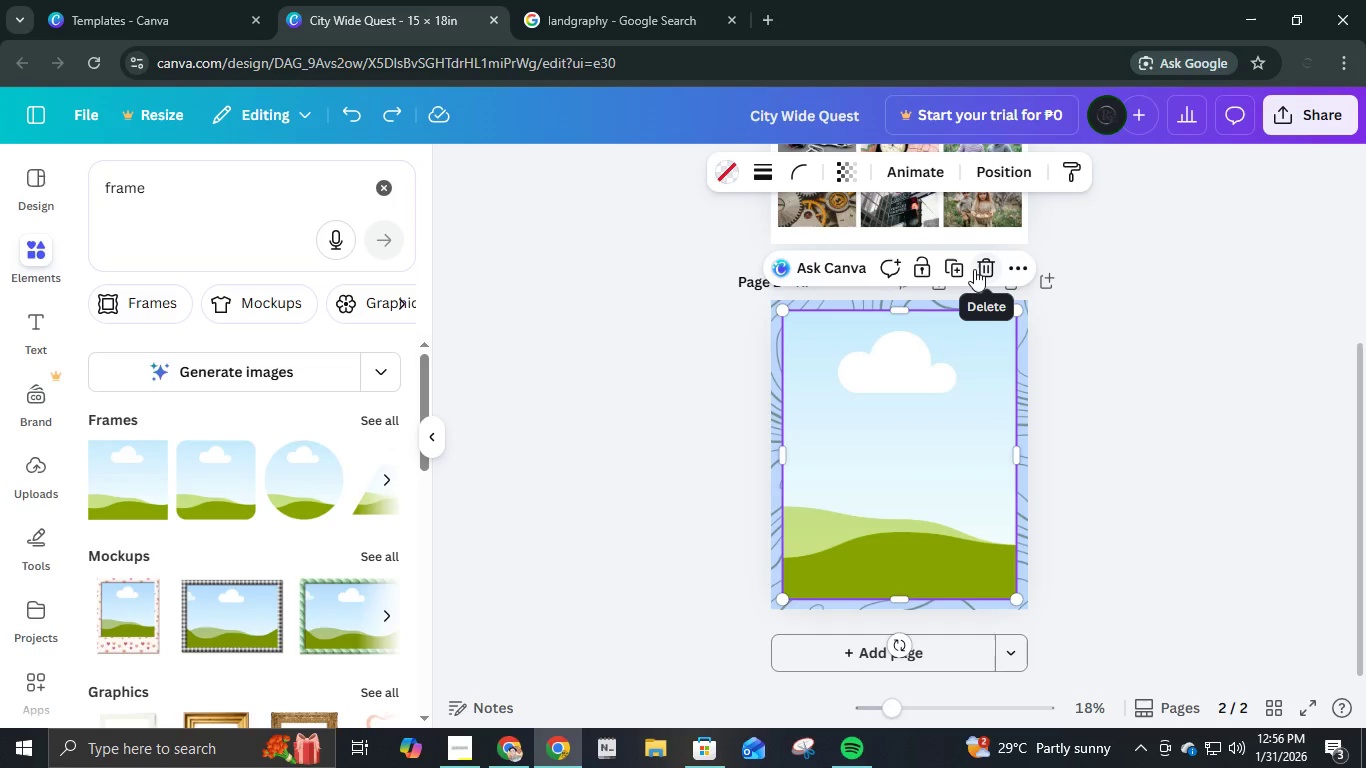 
wait(5.91)
 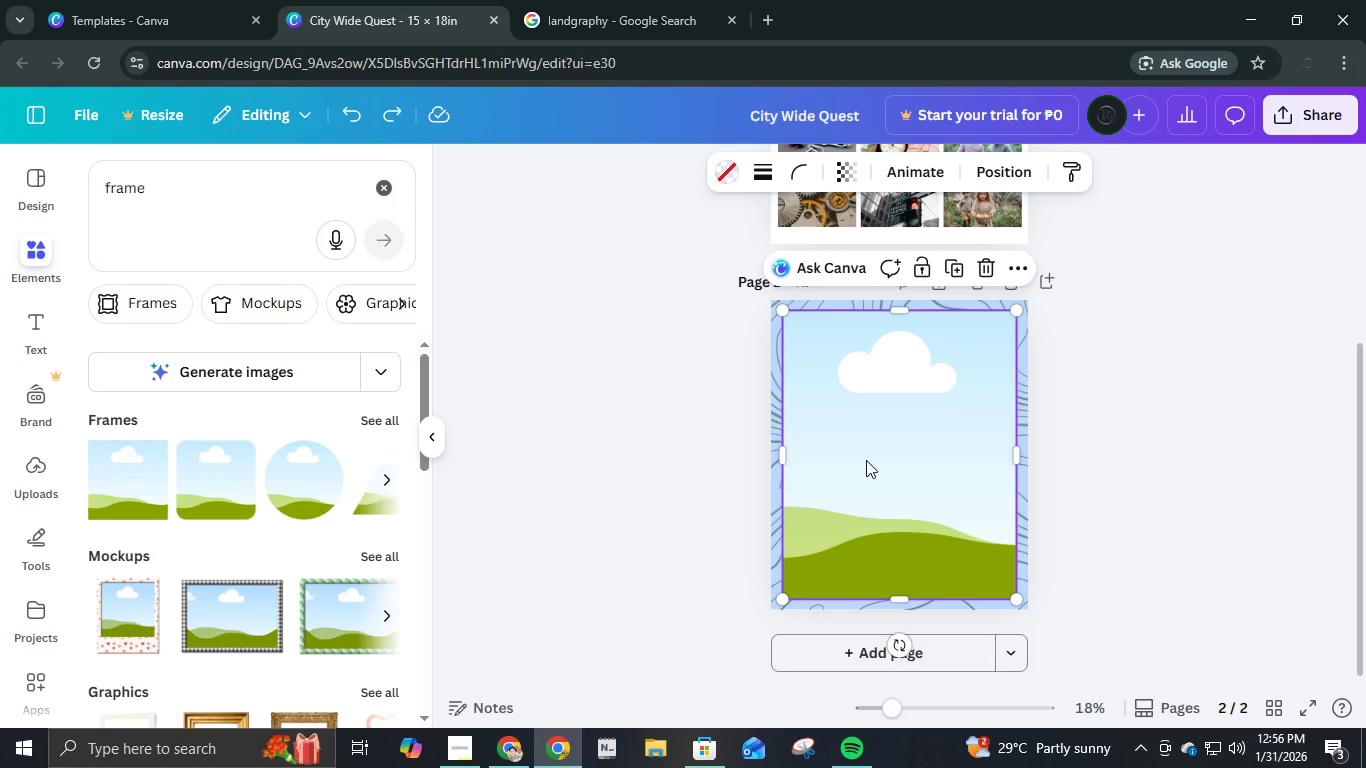 
left_click([394, 185])
 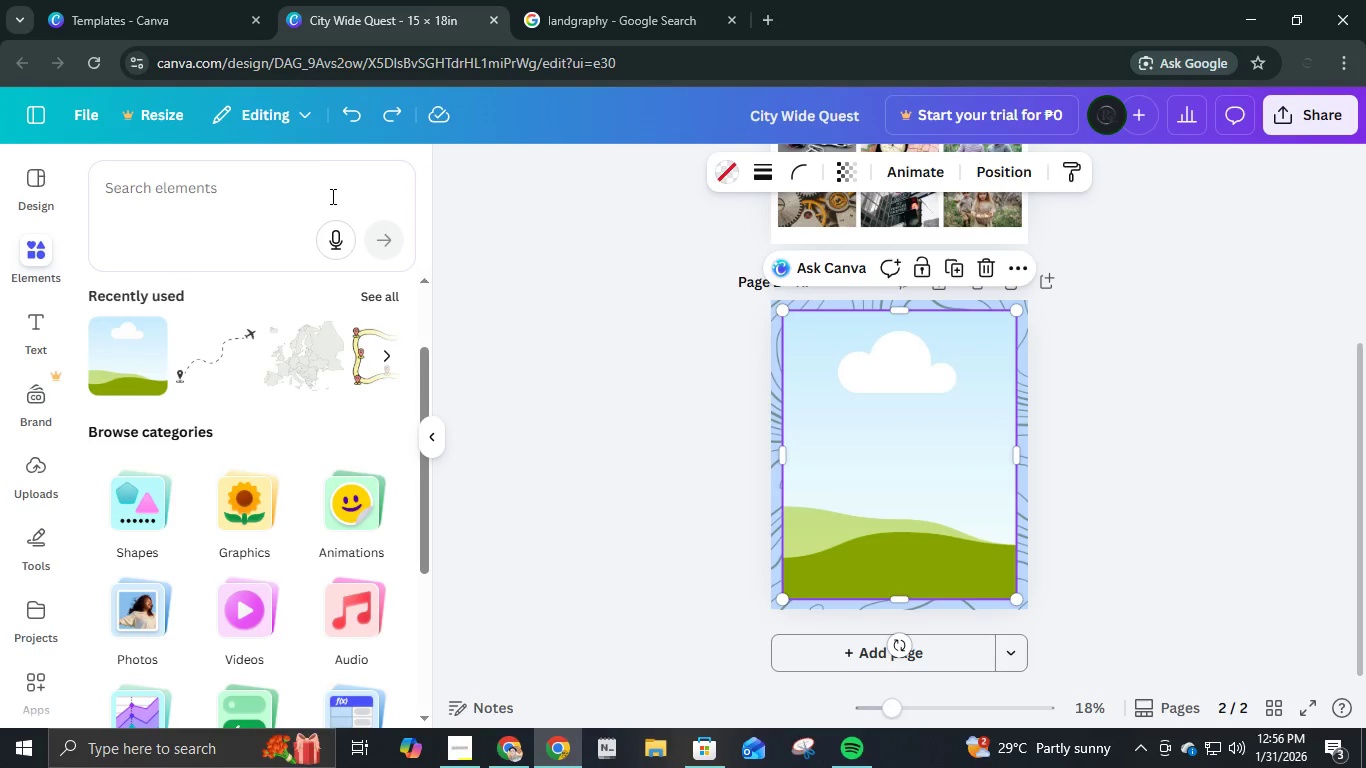 
left_click([331, 196])
 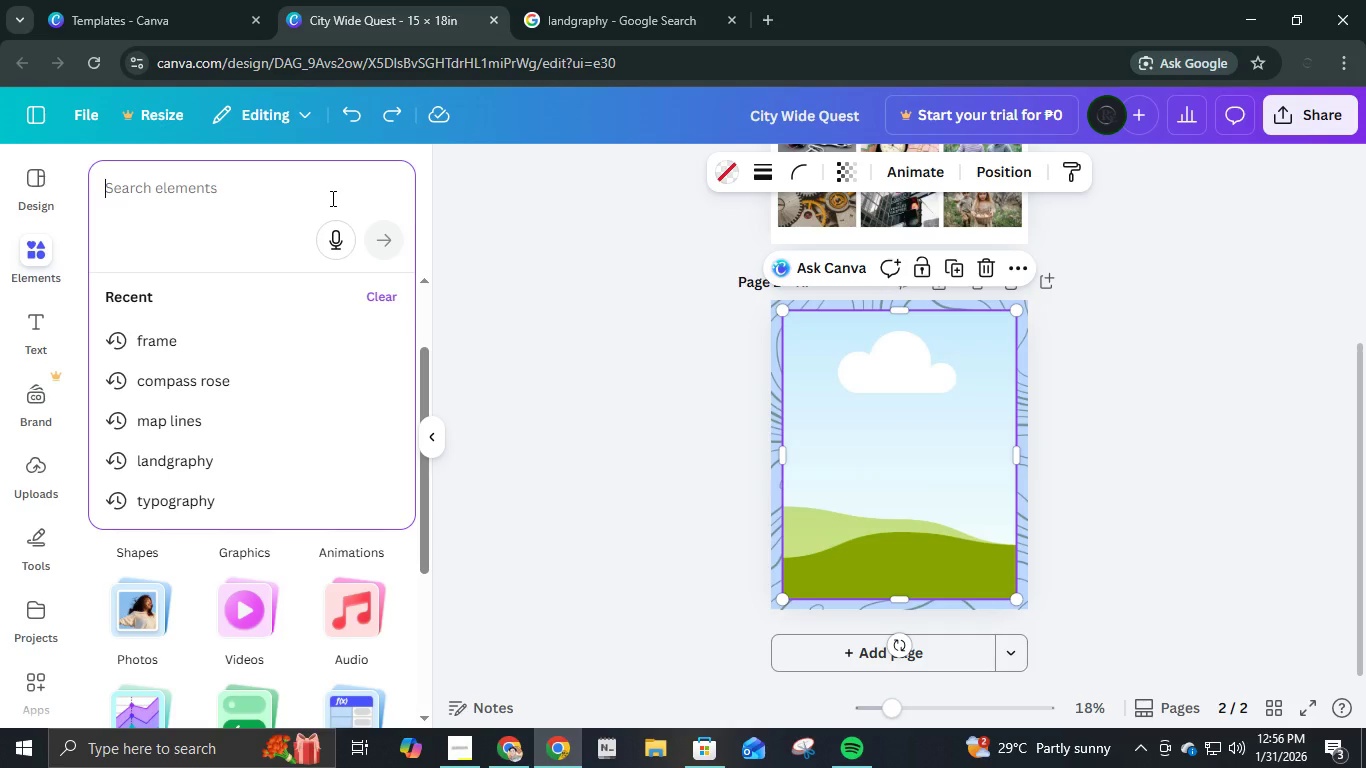 
type(map lines)
 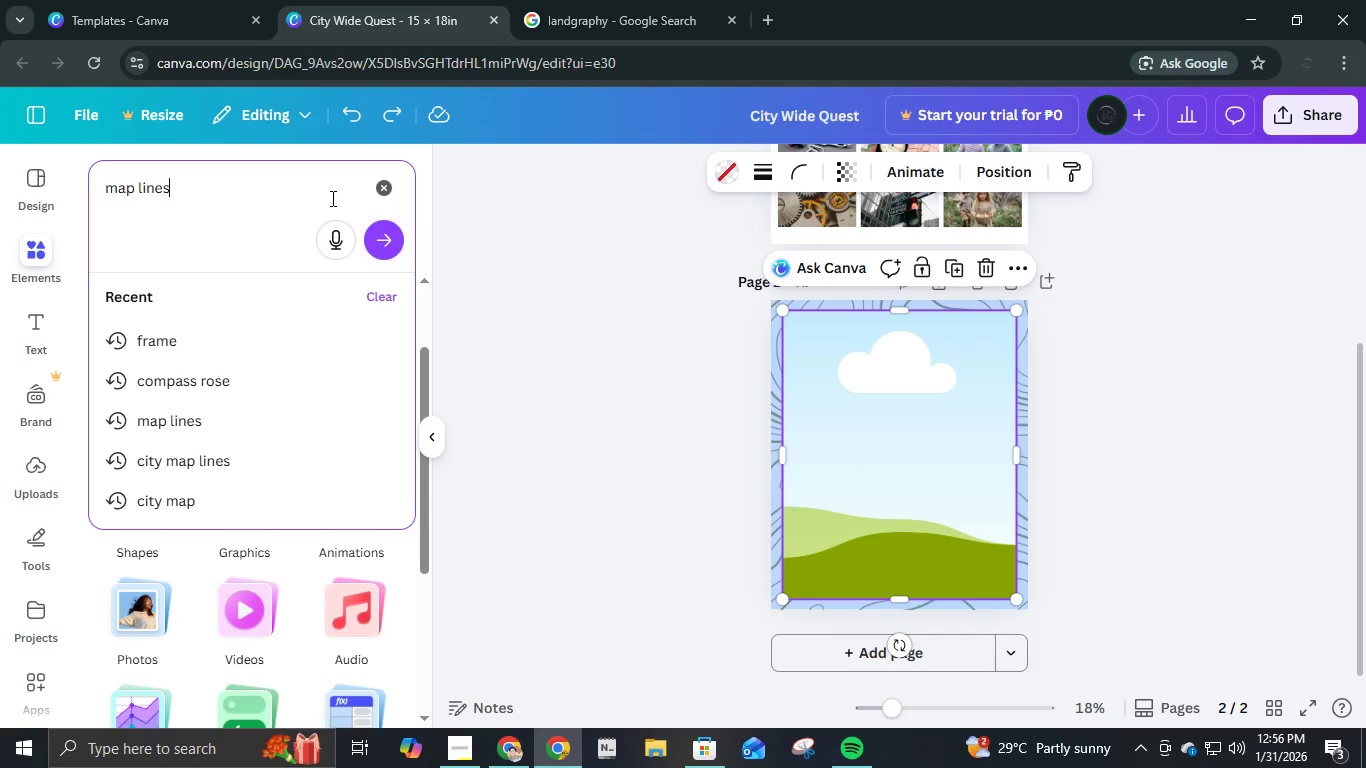 
key(Enter)
 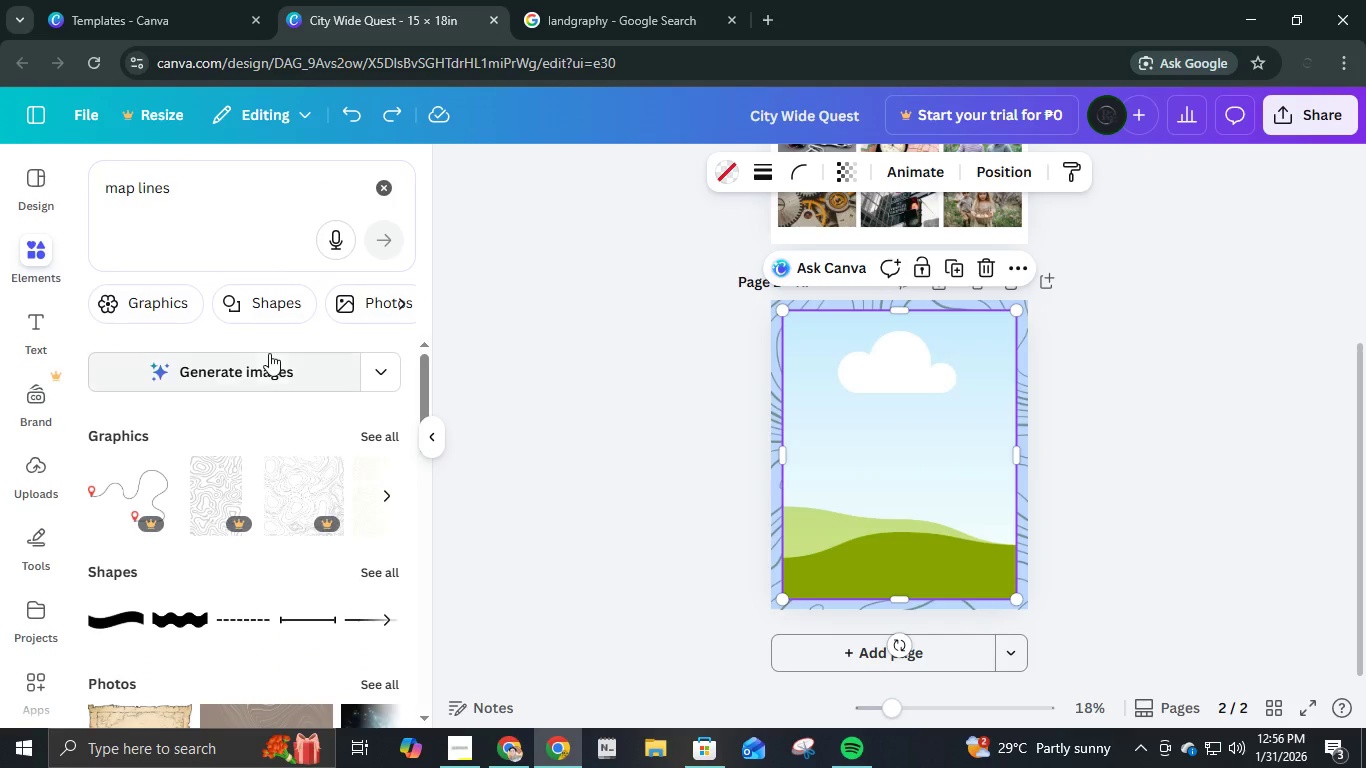 
scroll: coordinate [297, 483], scroll_direction: down, amount: 3.0
 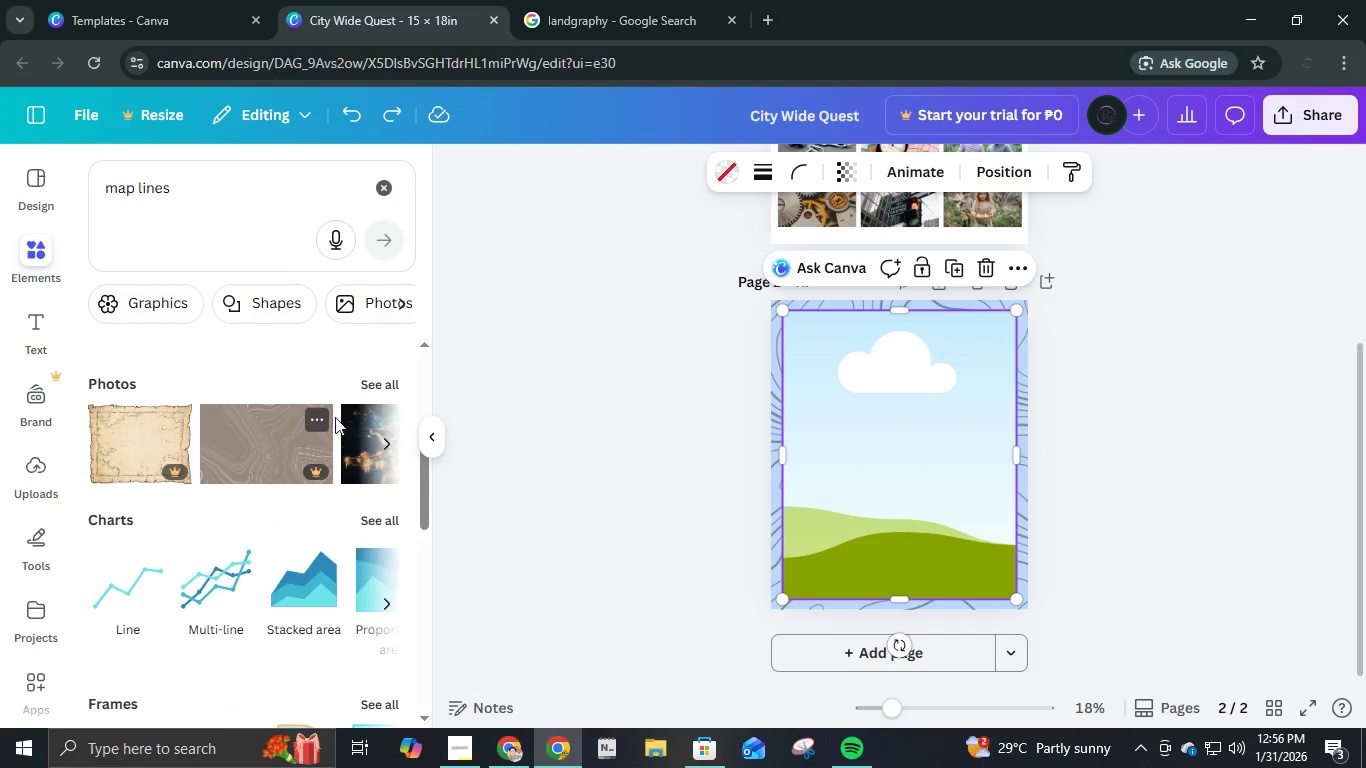 
left_click([371, 389])
 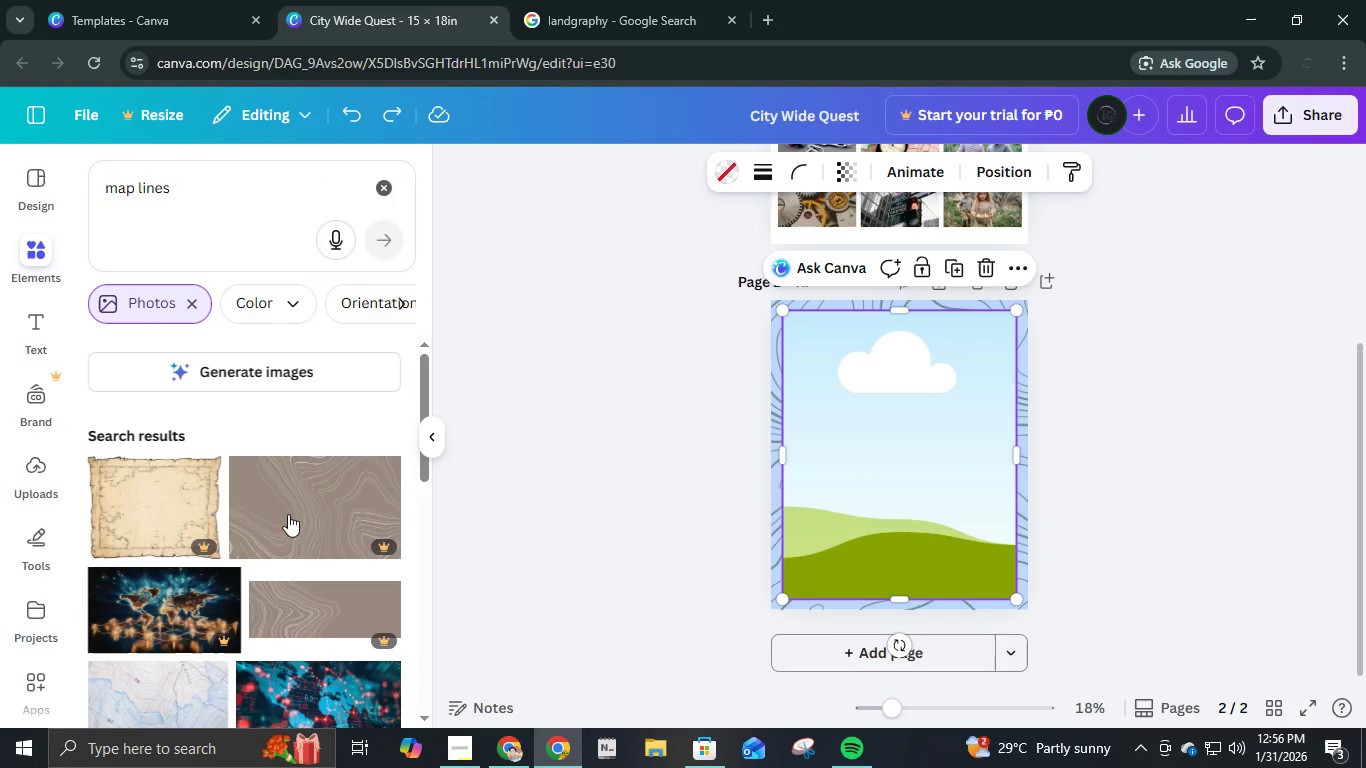 
scroll: coordinate [313, 569], scroll_direction: down, amount: 12.0
 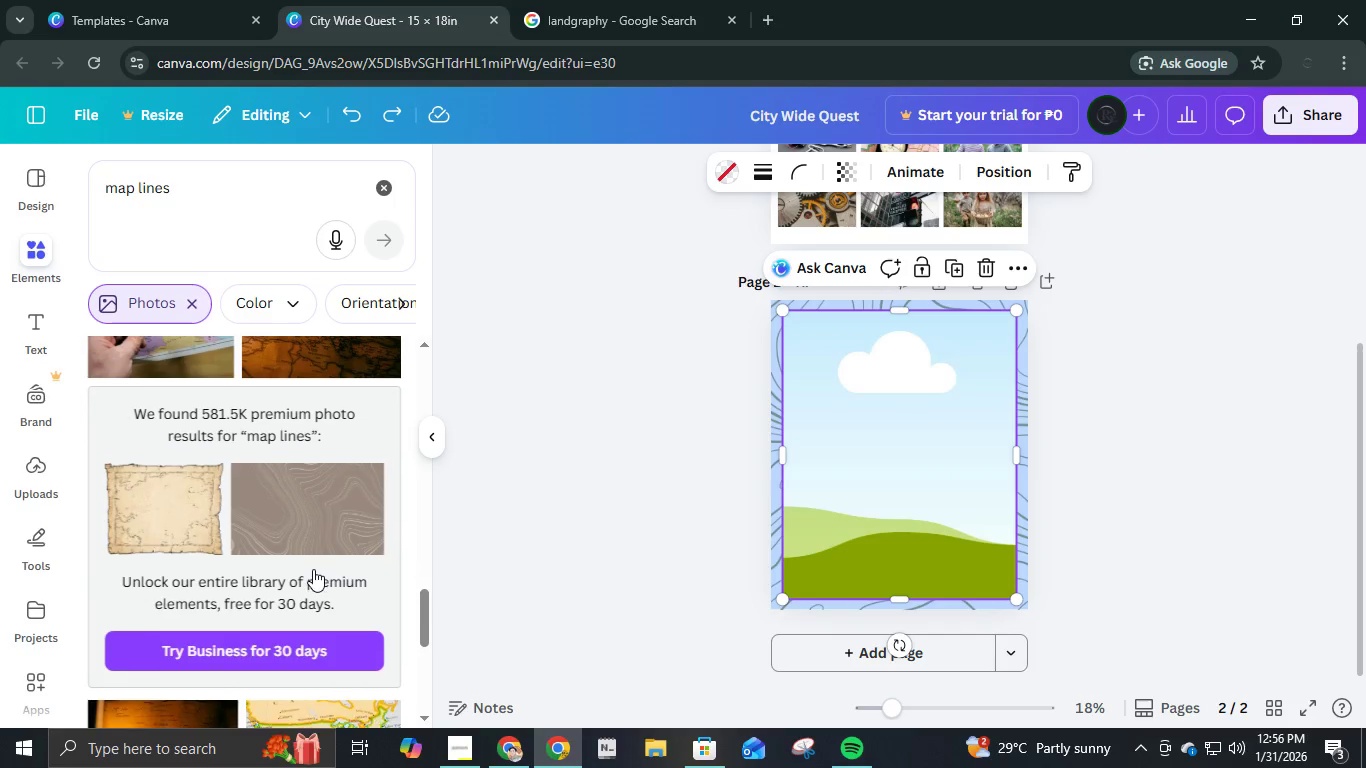 
scroll: coordinate [313, 570], scroll_direction: none, amount: 0.0
 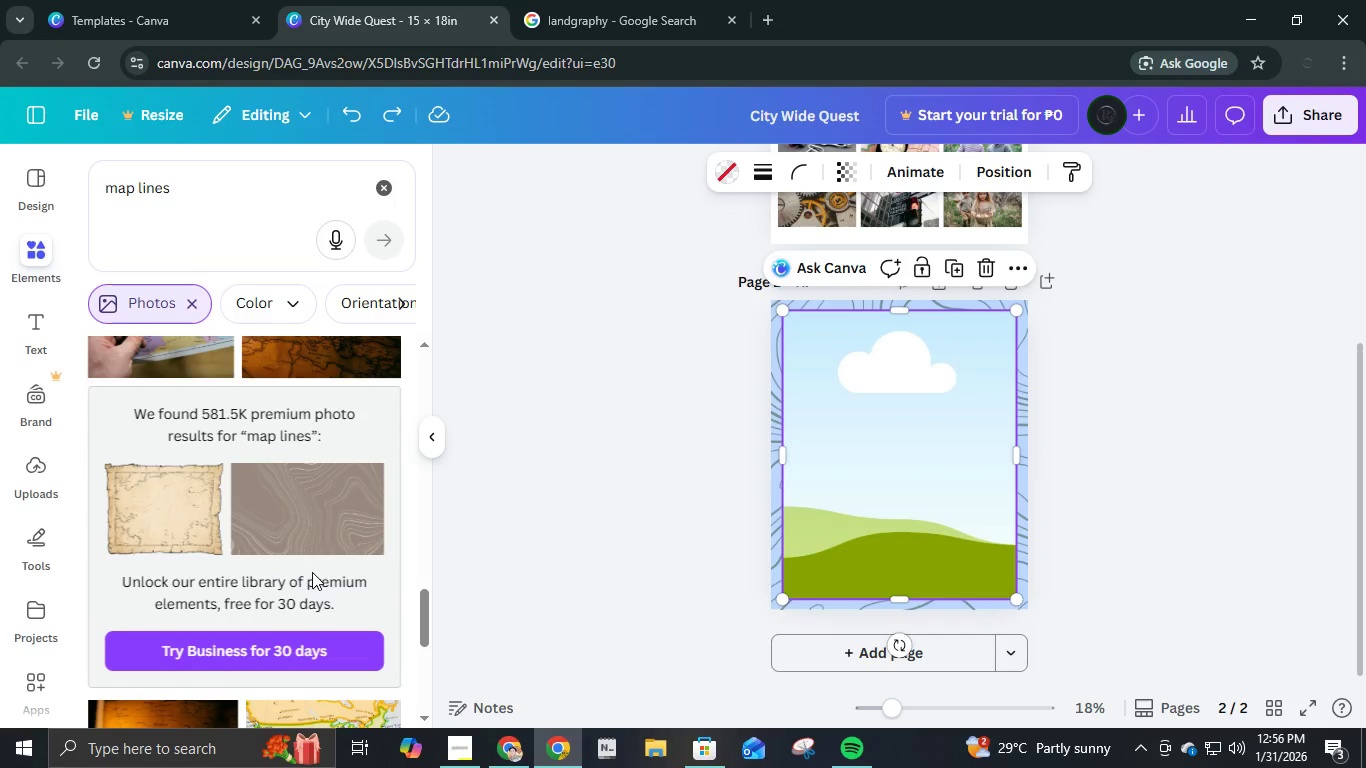 
scroll: coordinate [326, 573], scroll_direction: down, amount: 5.0
 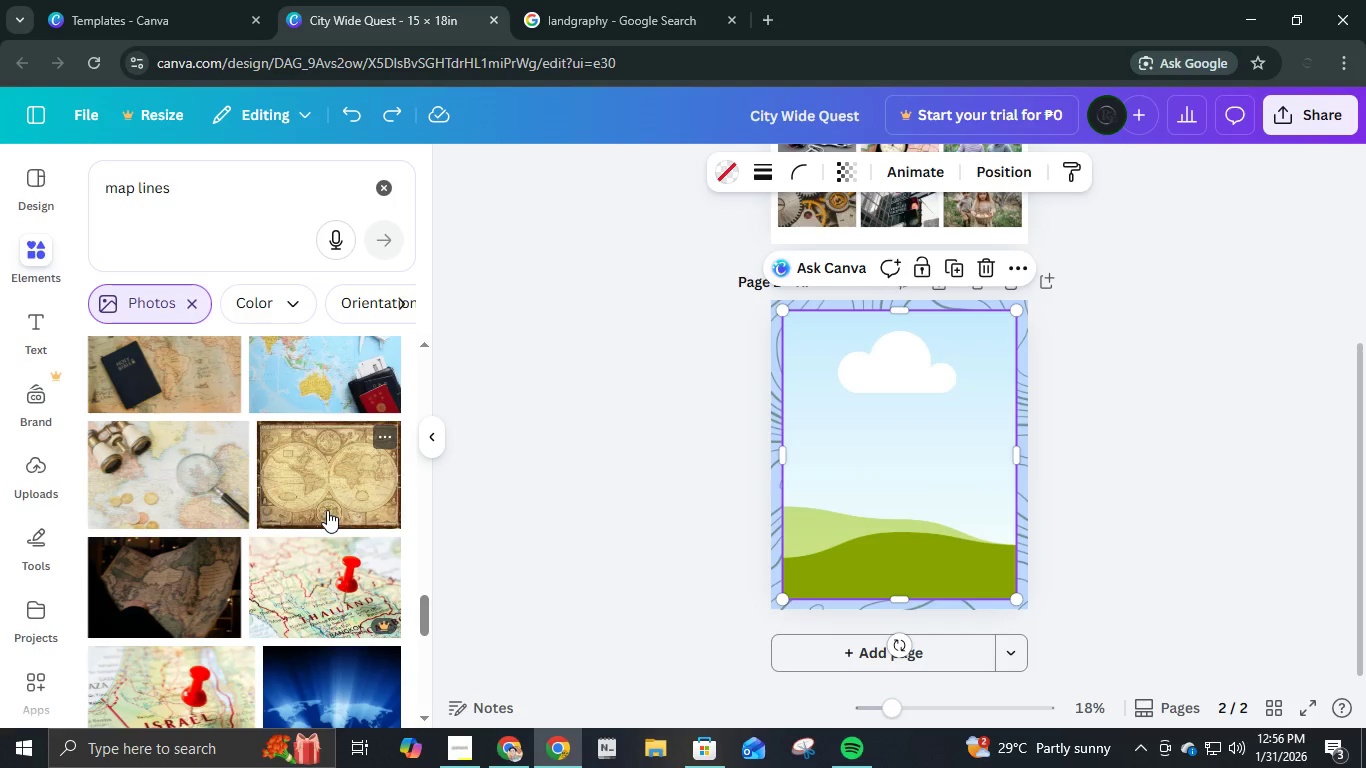 
left_click([330, 492])
 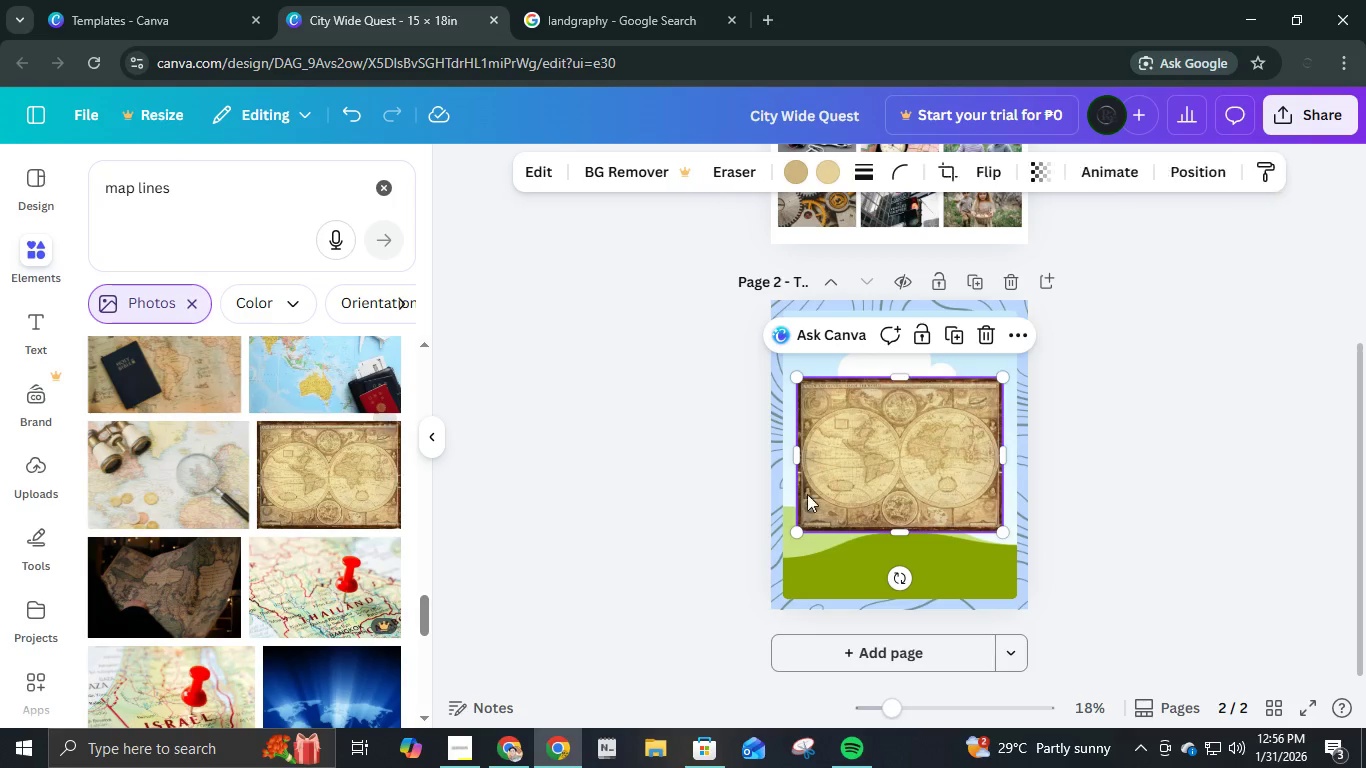 
left_click_drag(start_coordinate=[894, 468], to_coordinate=[916, 476])
 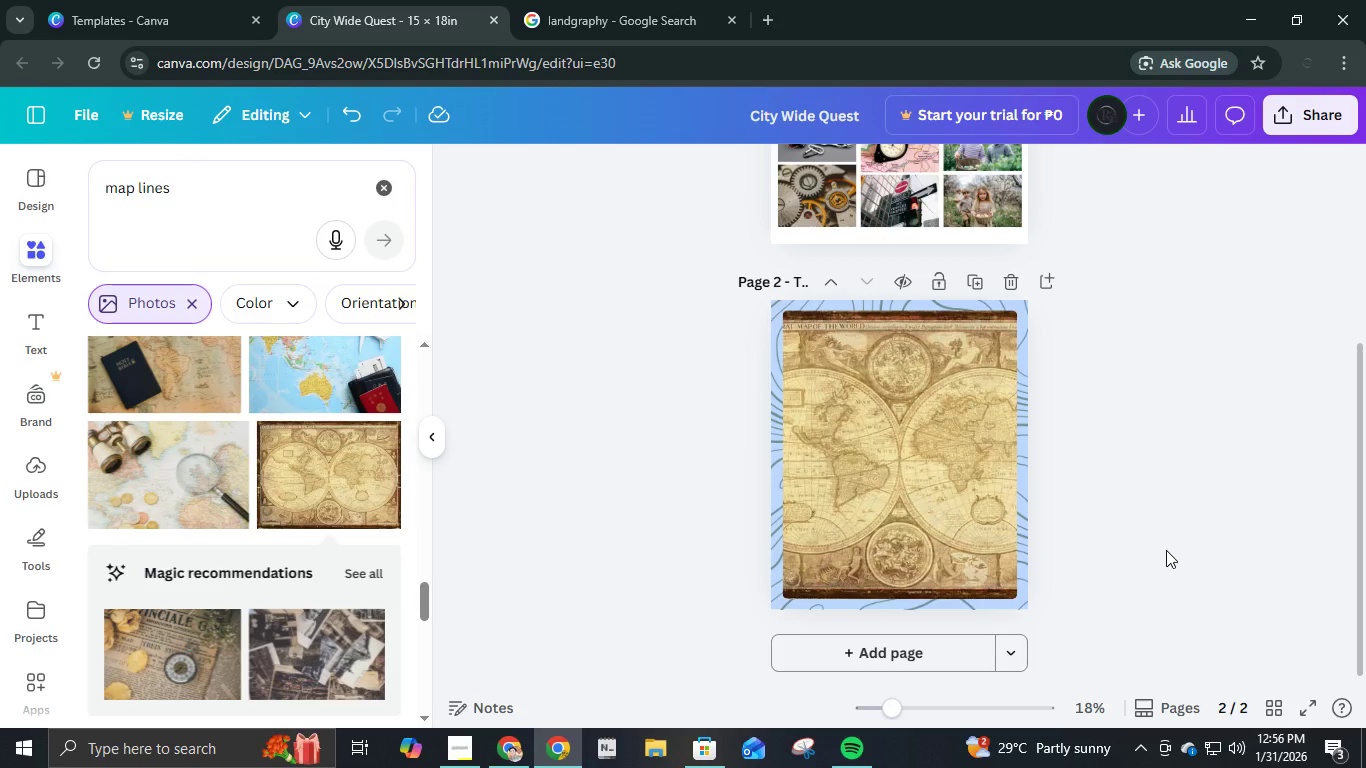 
key(Control+Z)
 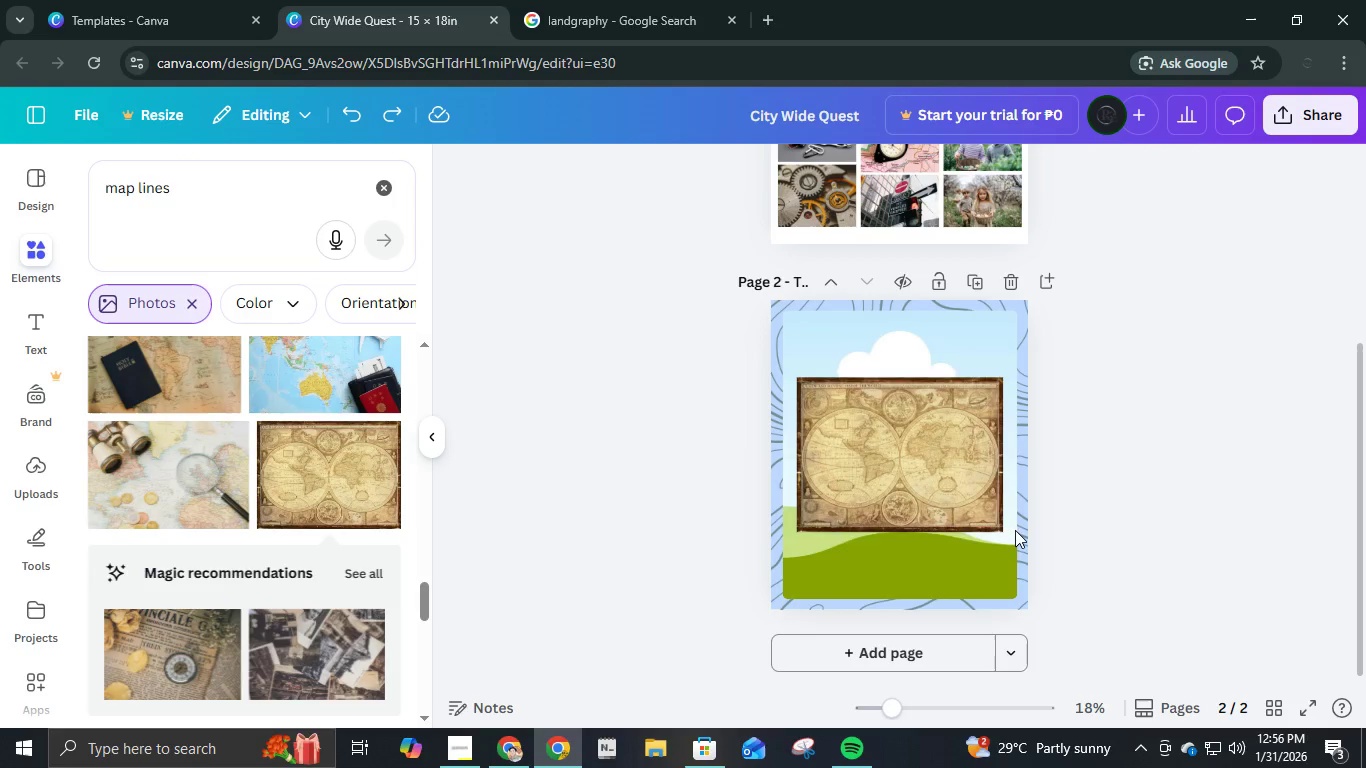 
key(Control+Z)
 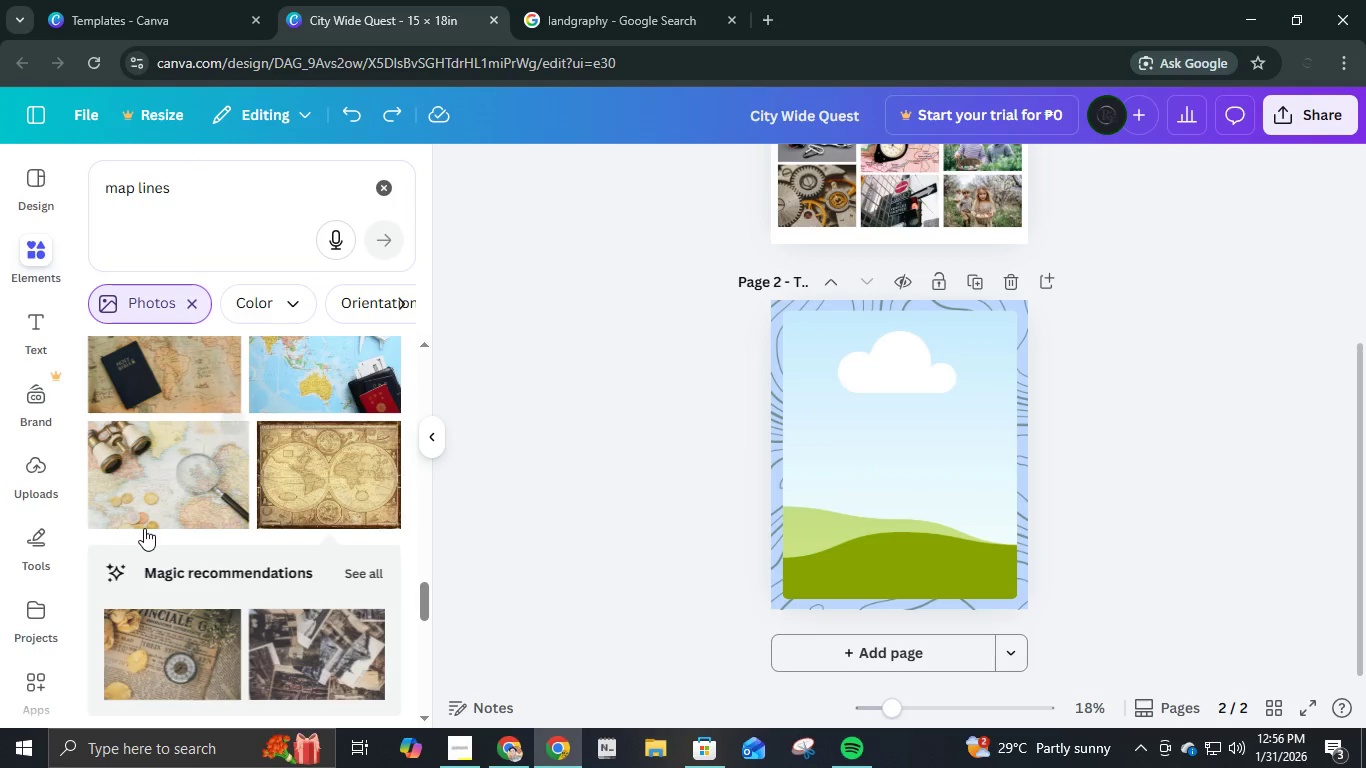 
scroll: coordinate [255, 564], scroll_direction: down, amount: 7.0
 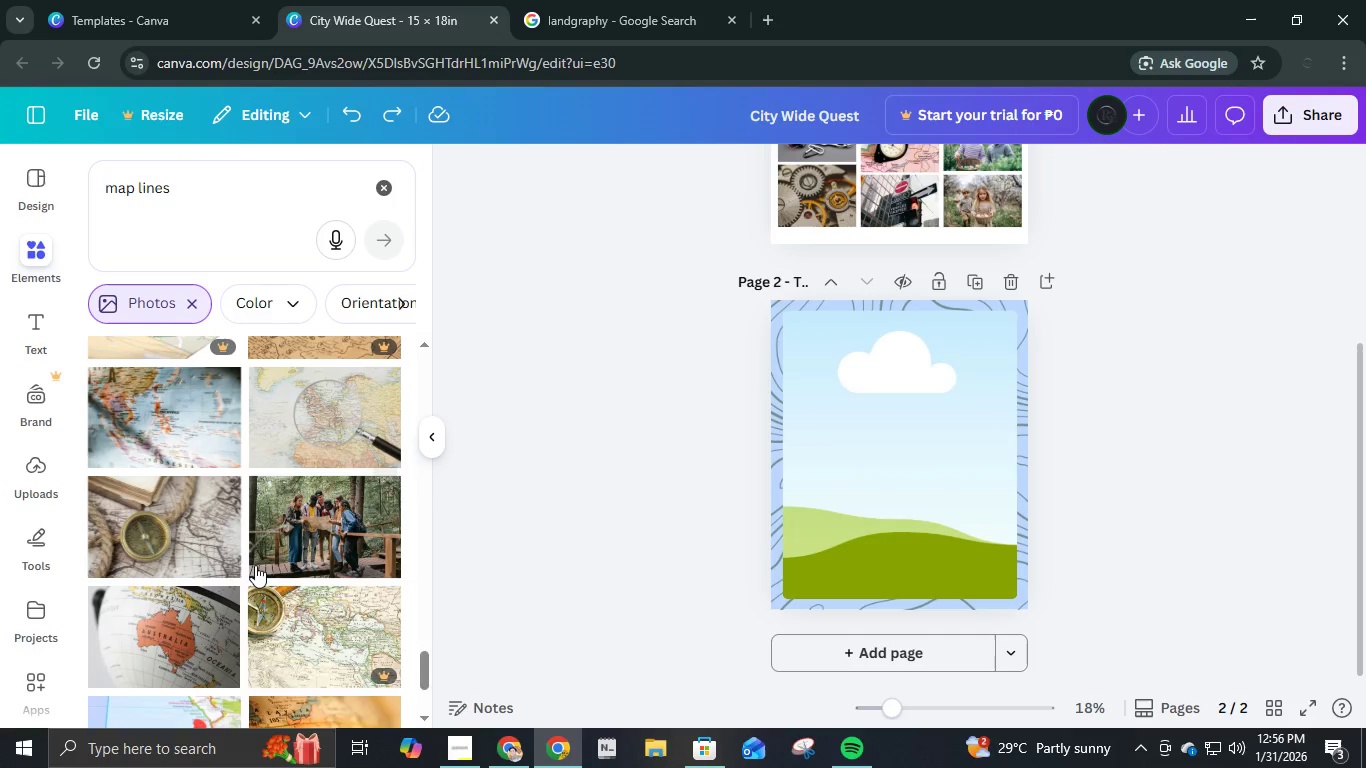 
scroll: coordinate [258, 567], scroll_direction: up, amount: 1.0
 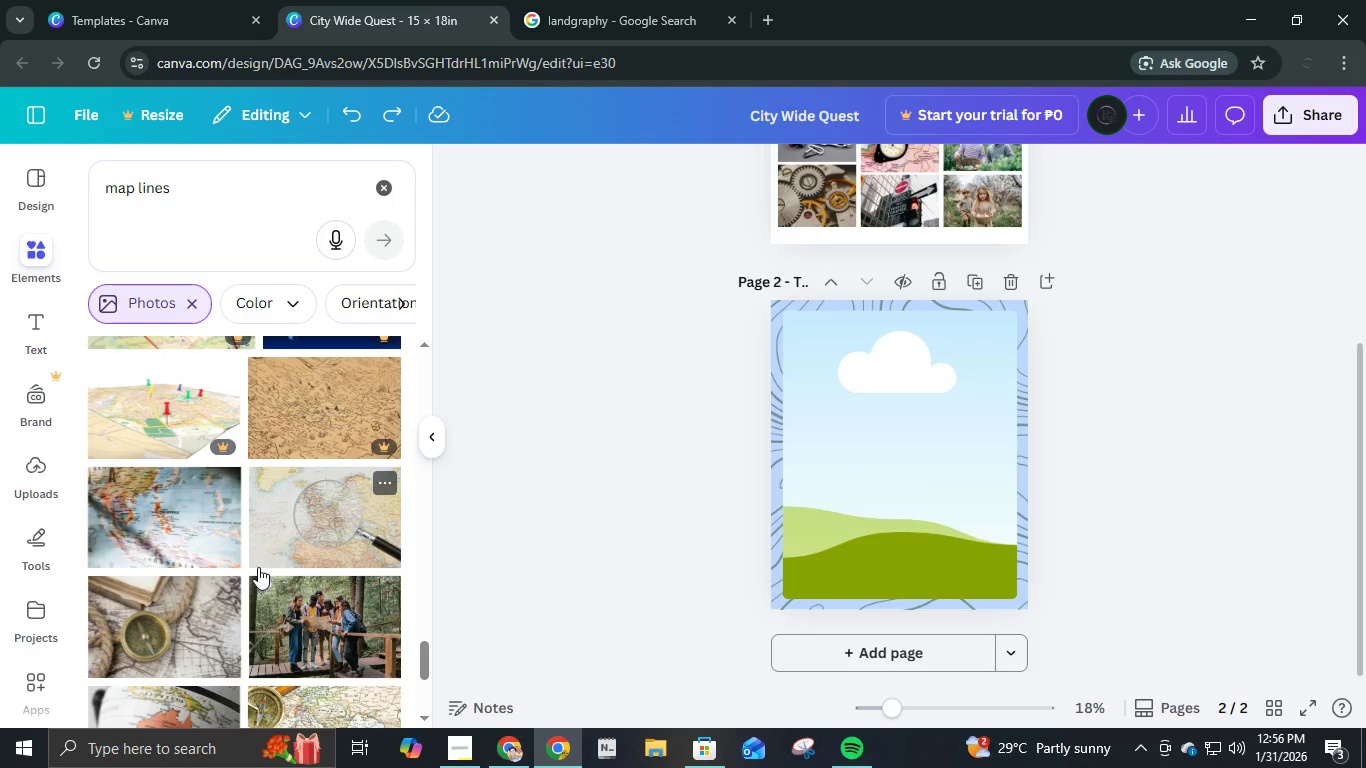 
scroll: coordinate [262, 578], scroll_direction: down, amount: 16.0
 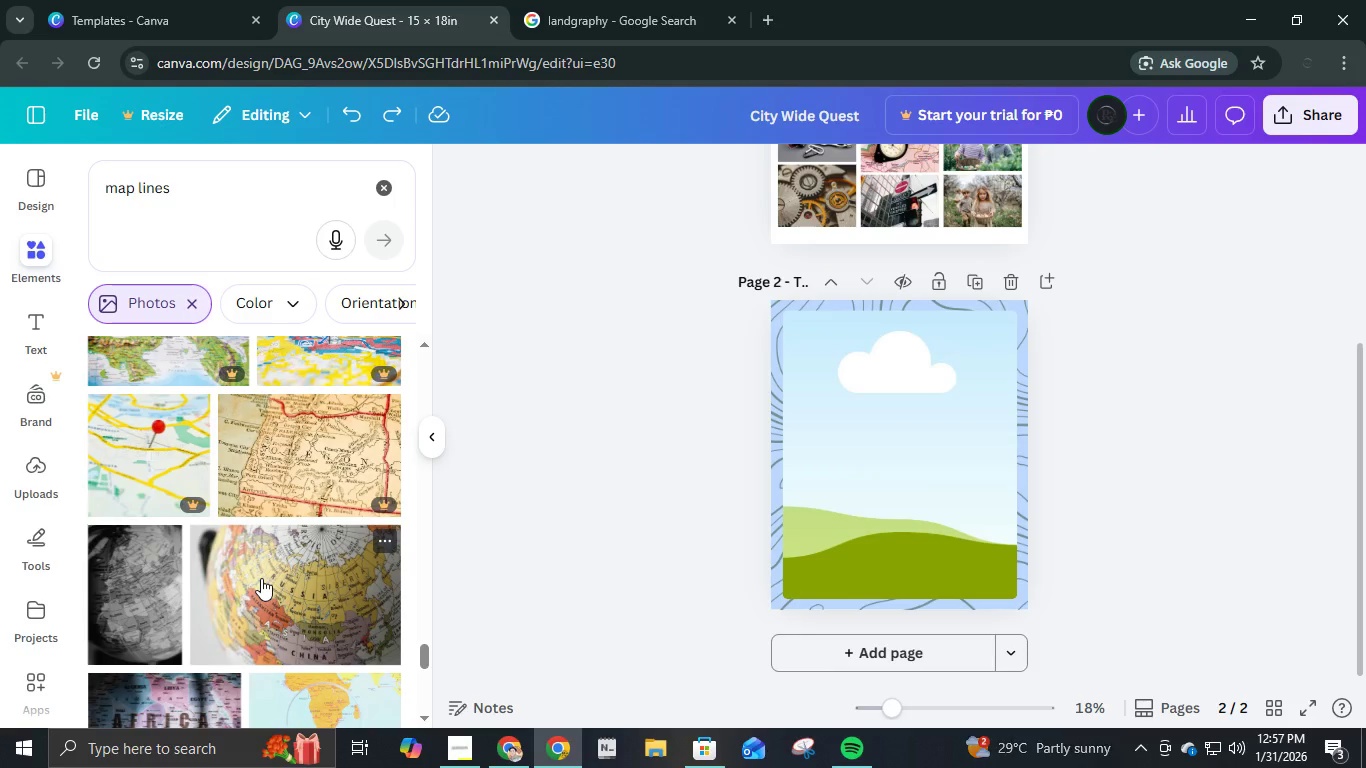 
scroll: coordinate [262, 576], scroll_direction: up, amount: 1.0
 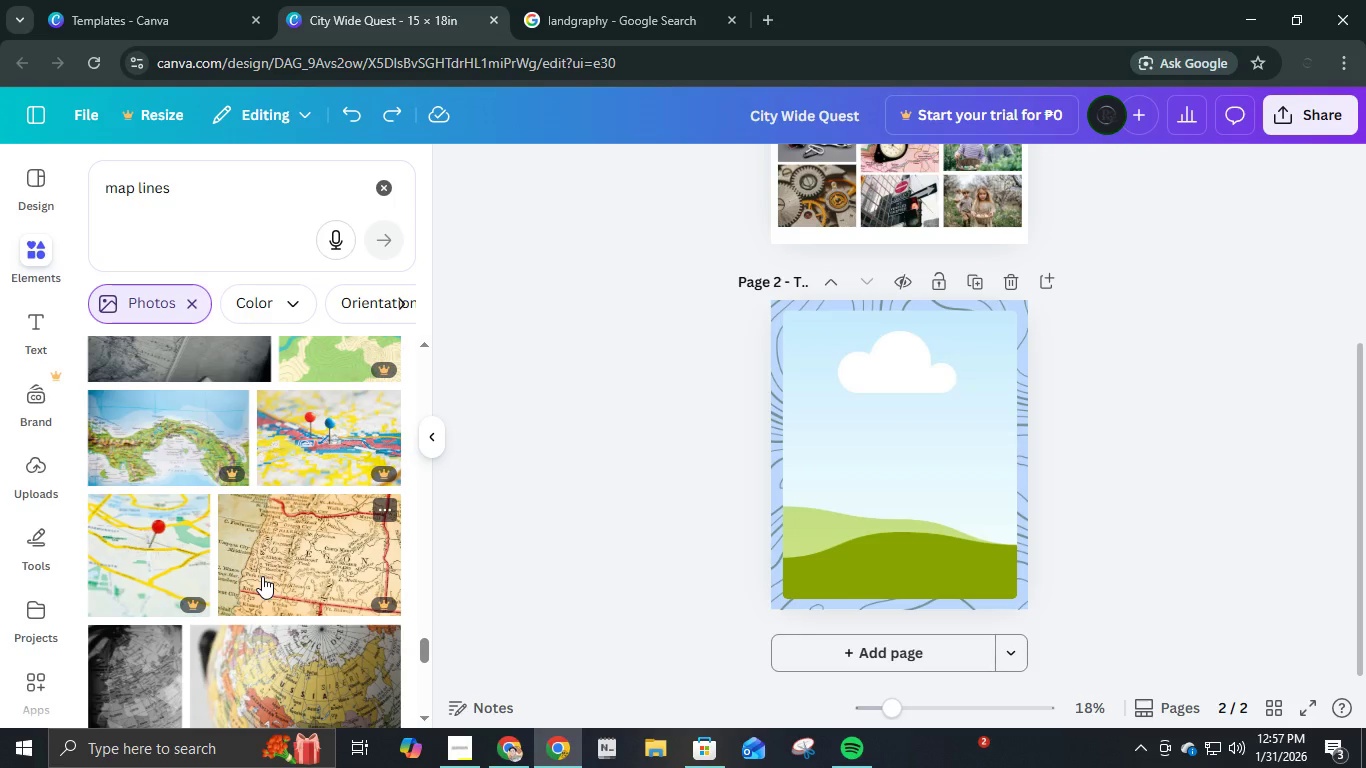 
scroll: coordinate [262, 579], scroll_direction: down, amount: 5.0
 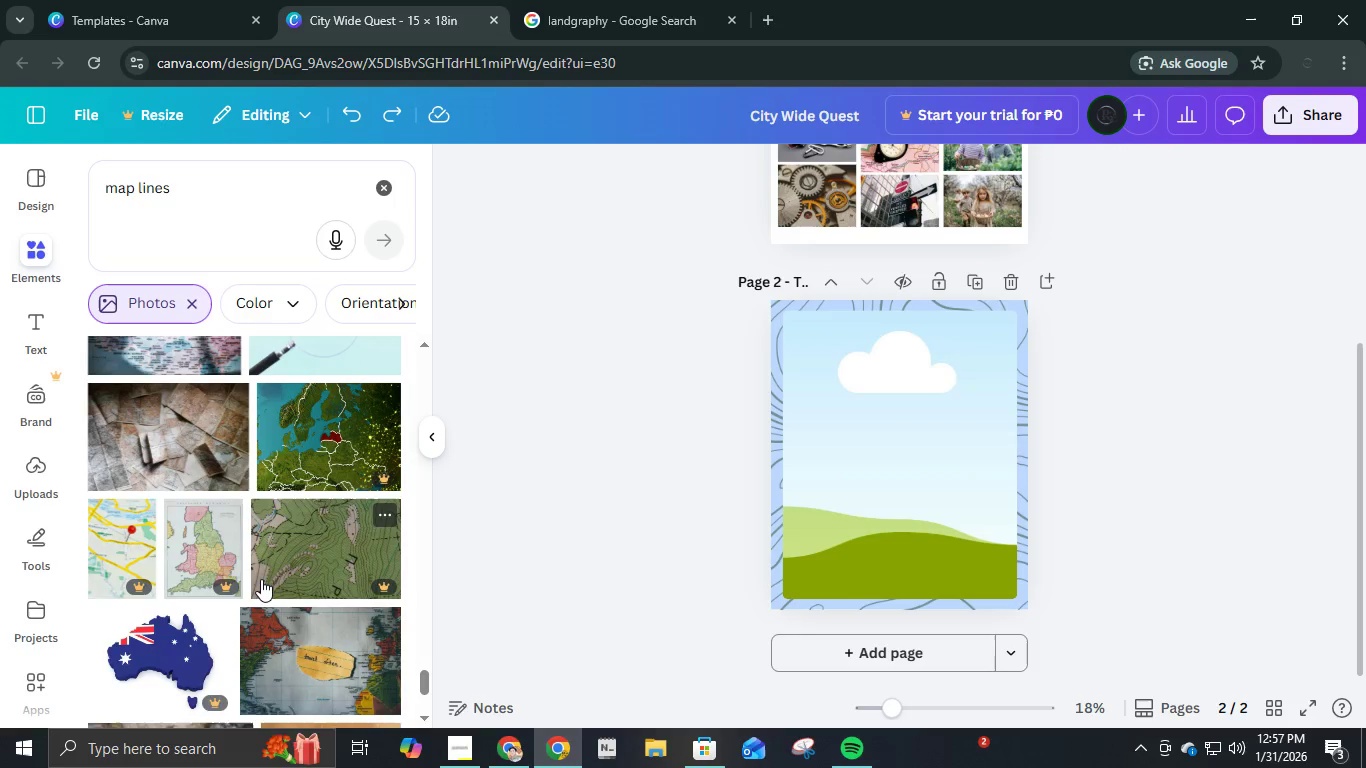 
scroll: coordinate [261, 579], scroll_direction: up, amount: 2.0
 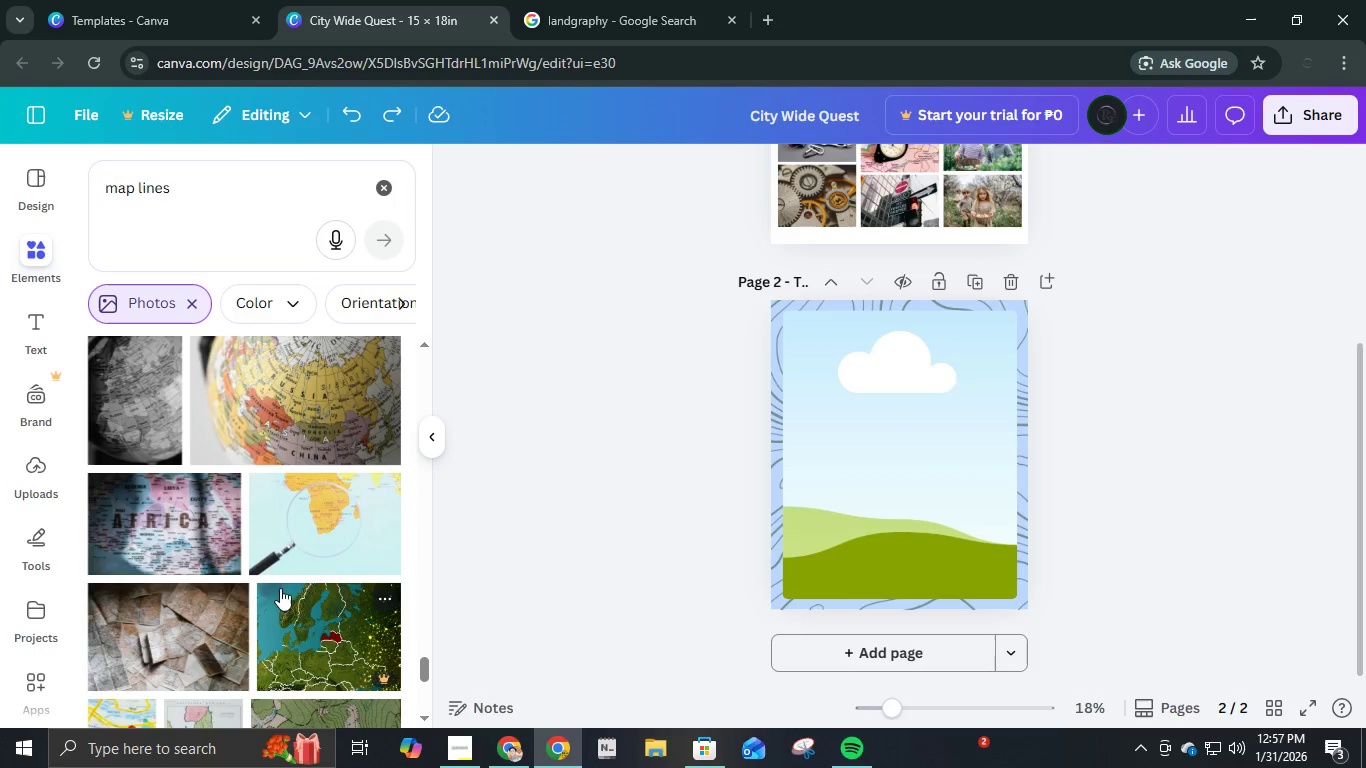 
scroll: coordinate [360, 573], scroll_direction: down, amount: 6.0
 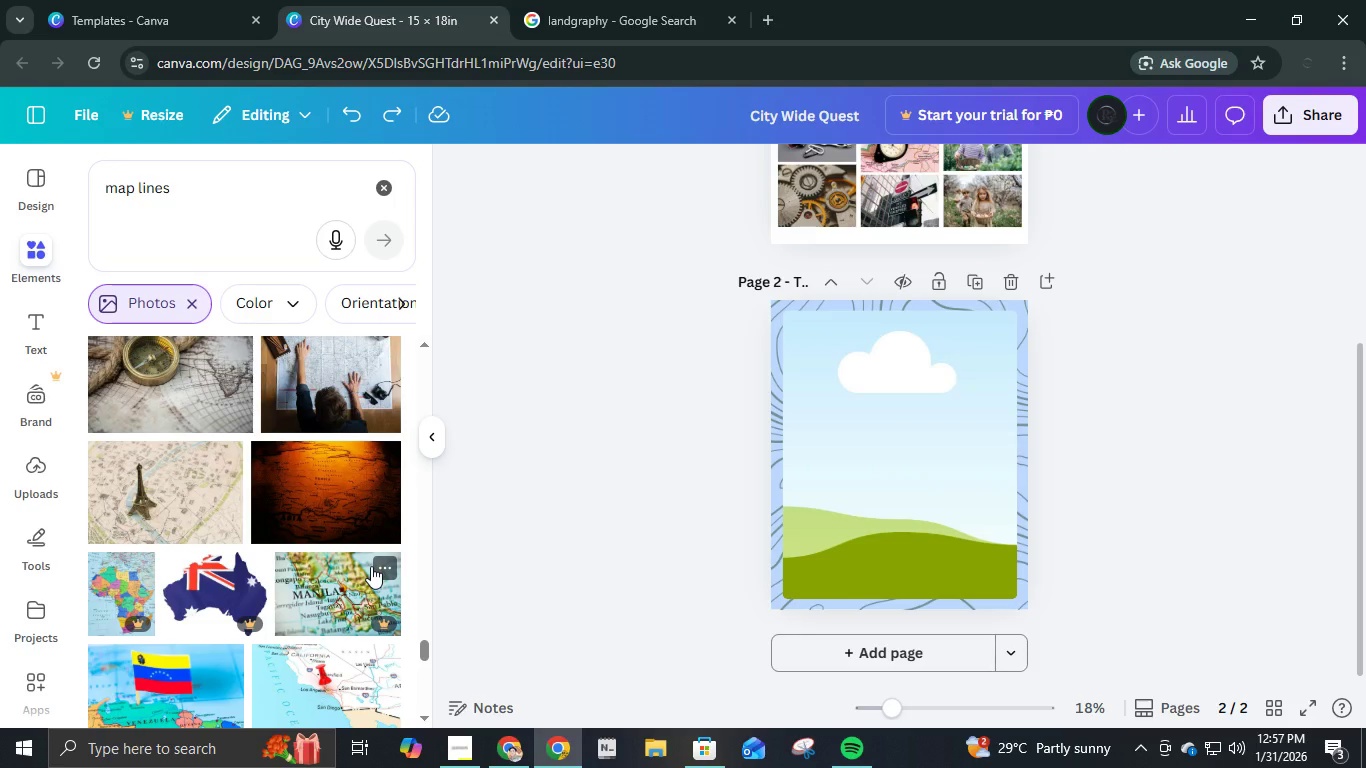 
left_click([191, 500])
 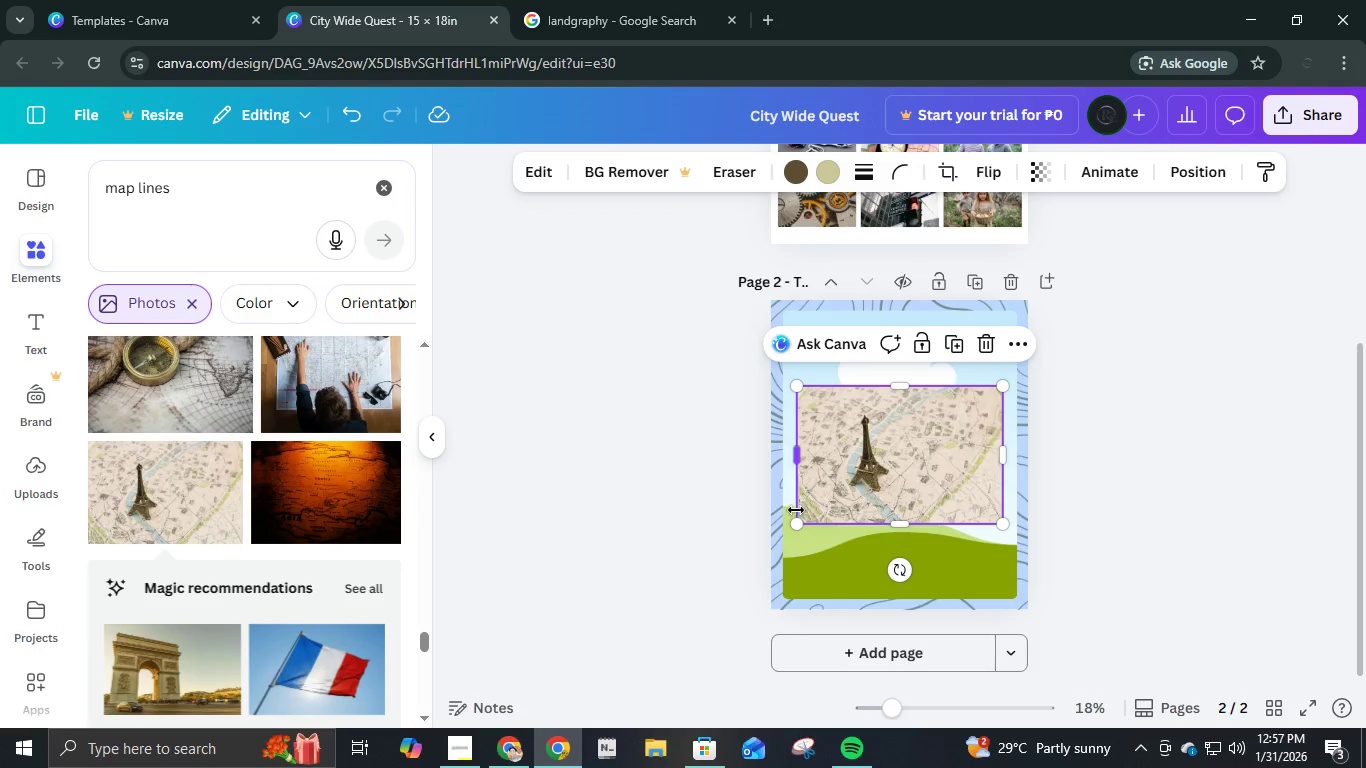 
left_click_drag(start_coordinate=[904, 492], to_coordinate=[905, 525])
 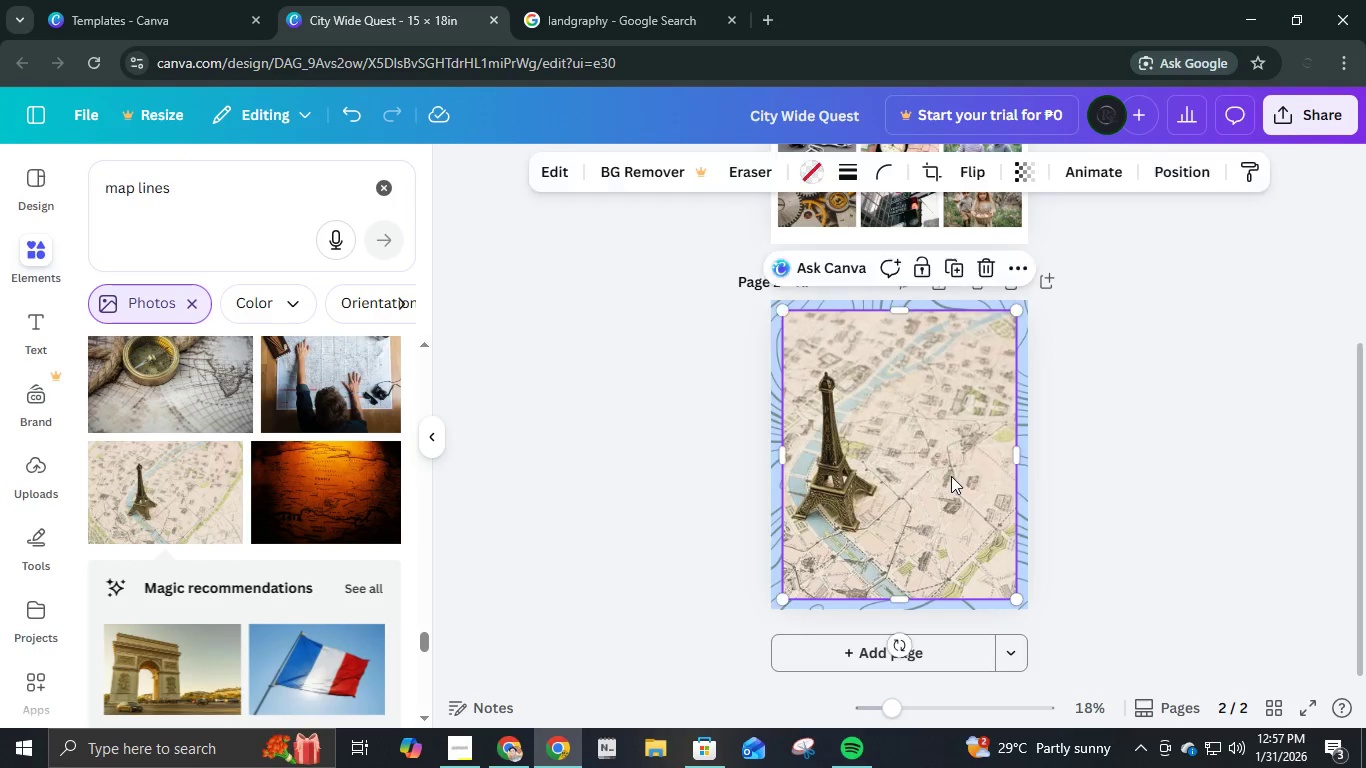 
double_click([950, 474])
 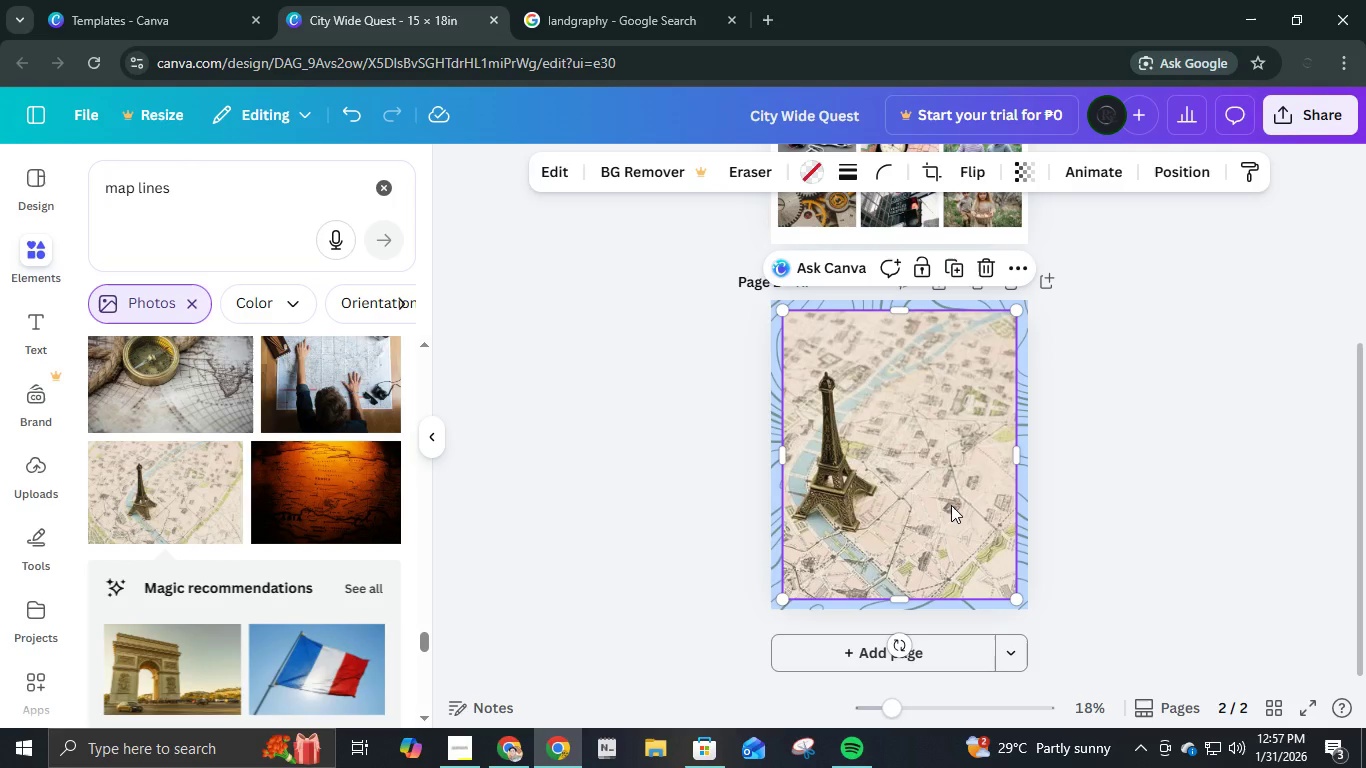 
double_click([951, 499])
 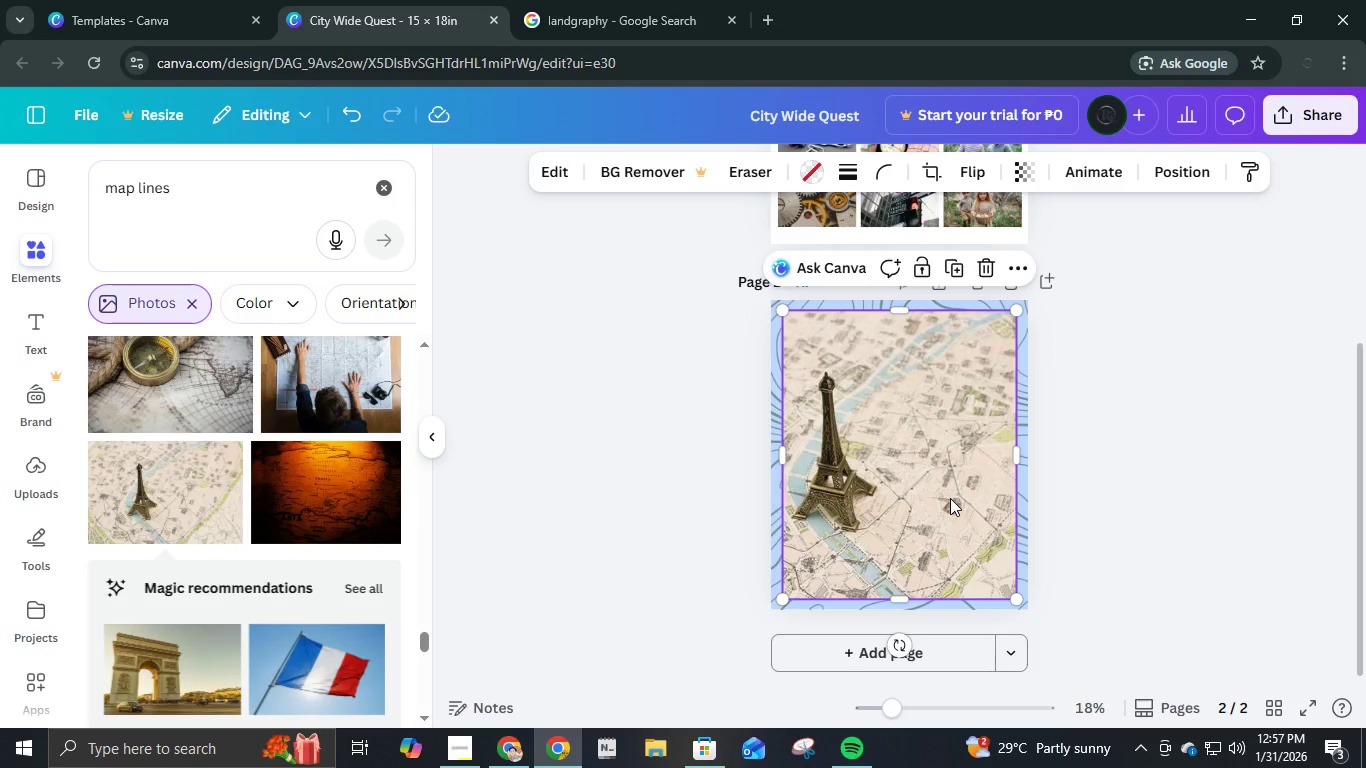 
triple_click([950, 498])
 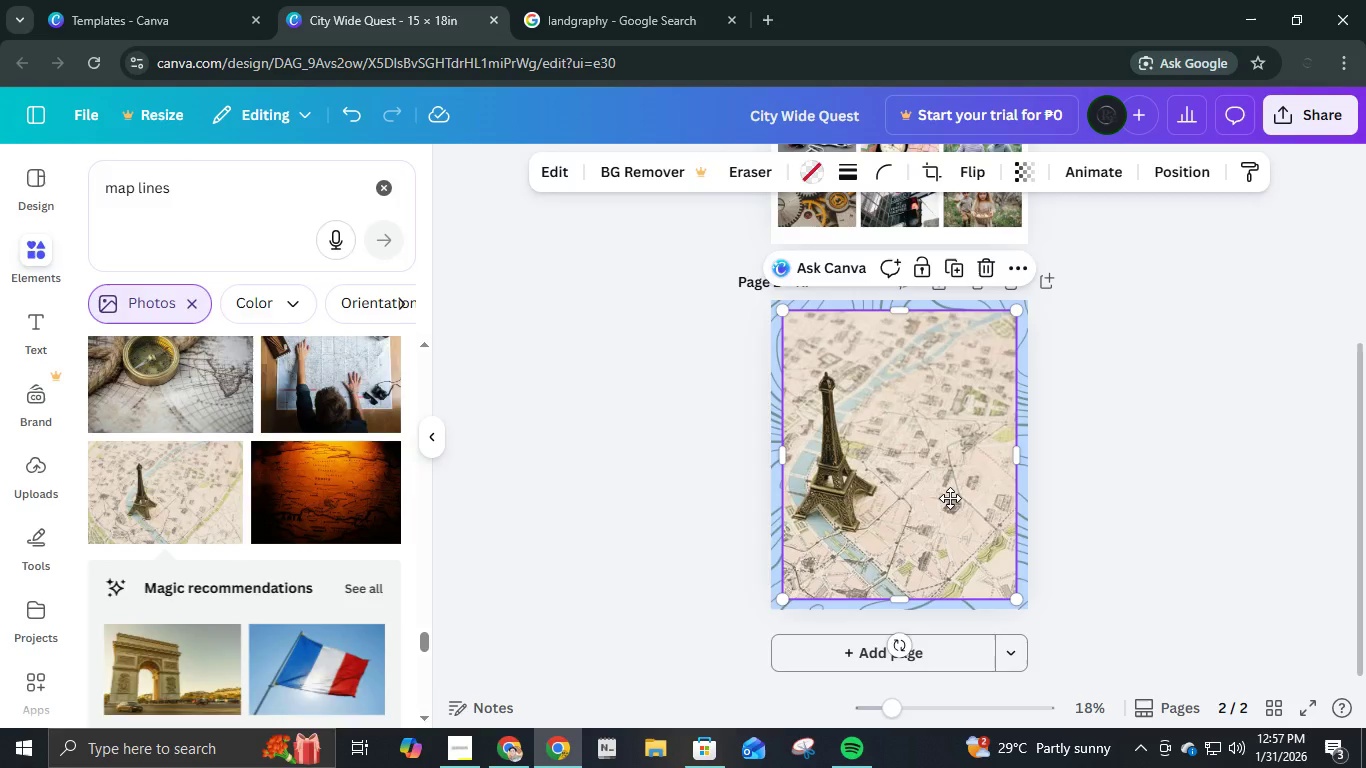 
triple_click([950, 498])
 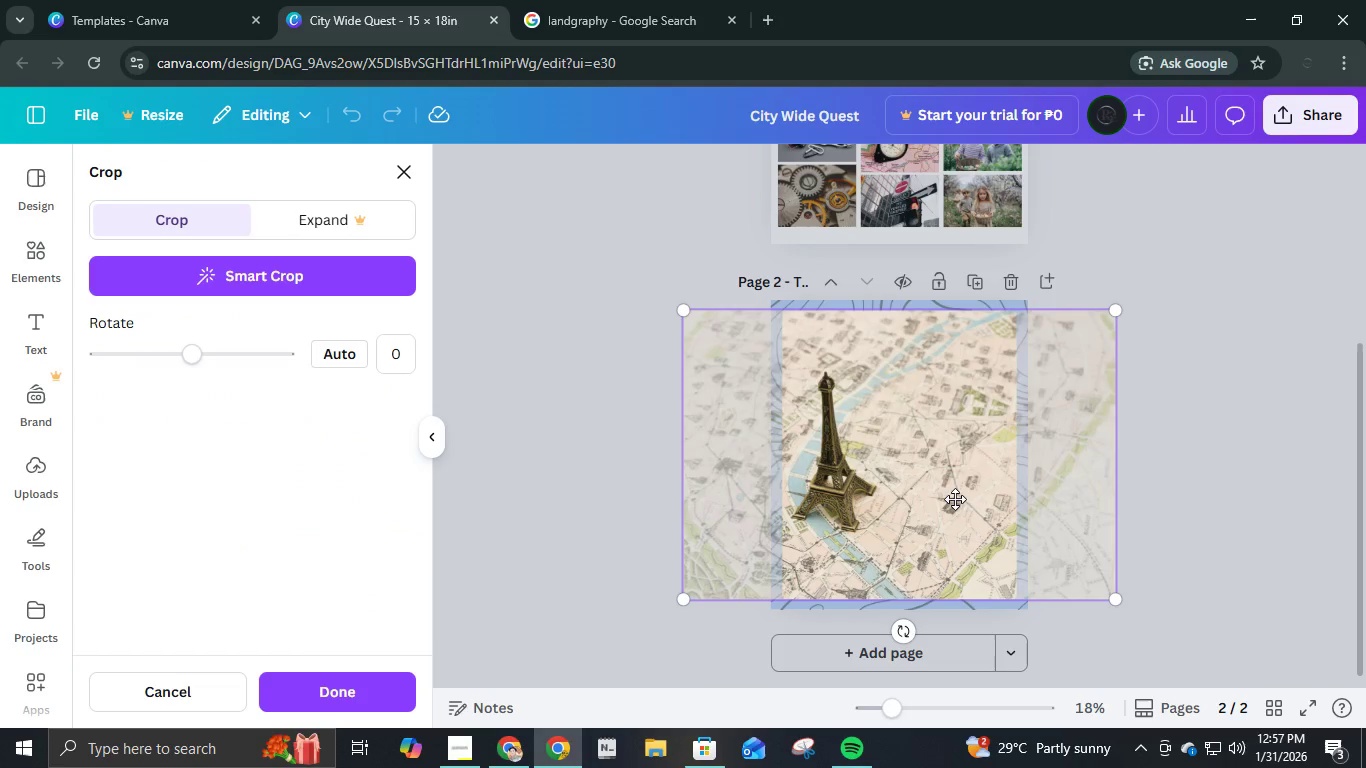 
left_click_drag(start_coordinate=[956, 499], to_coordinate=[850, 493])
 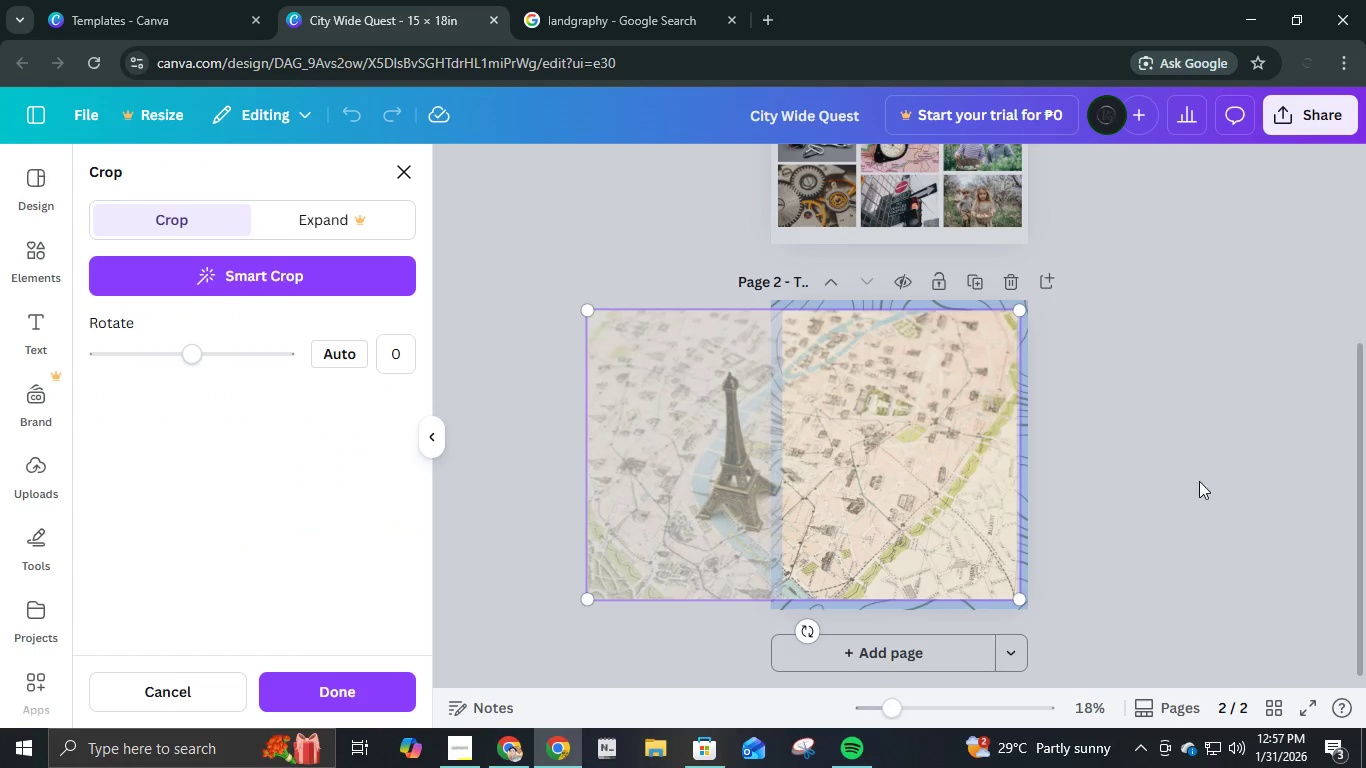 
left_click([1199, 481])
 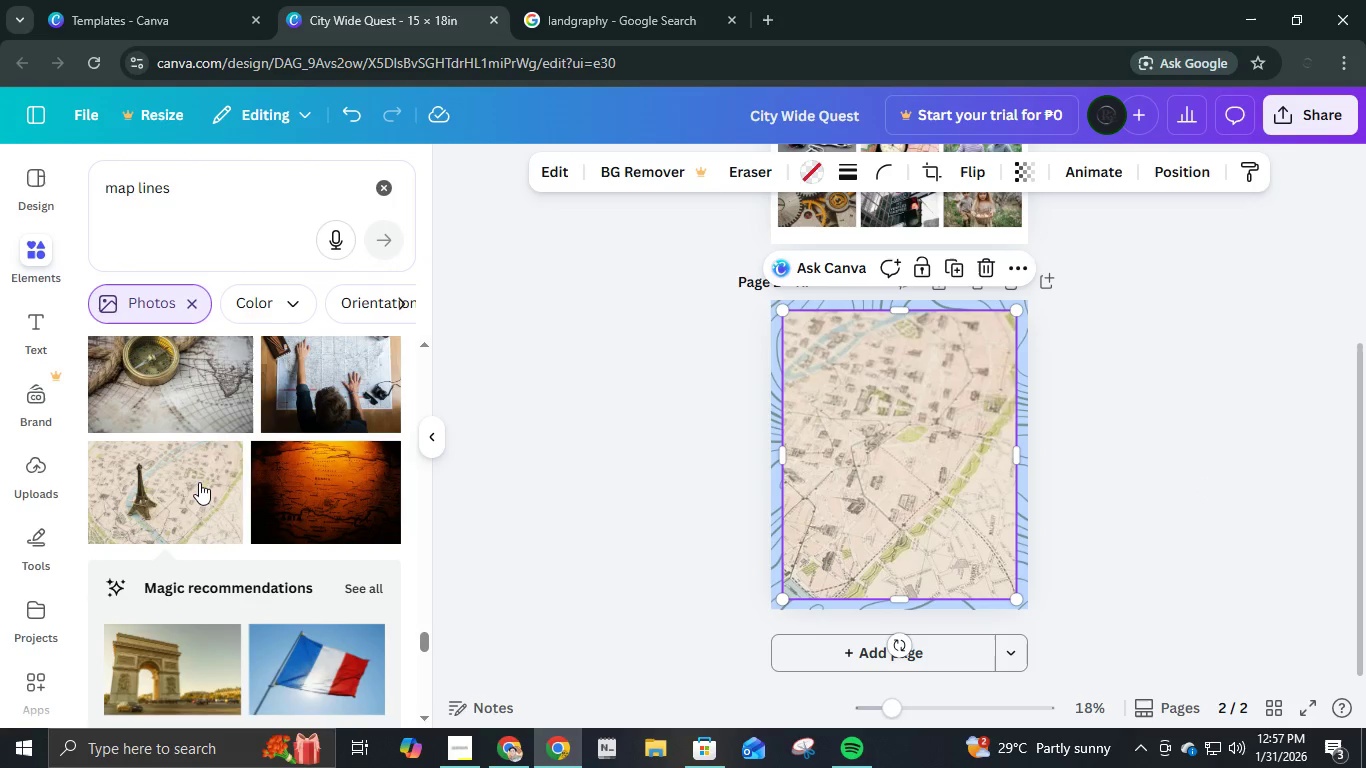 
scroll: coordinate [220, 523], scroll_direction: down, amount: 10.0
 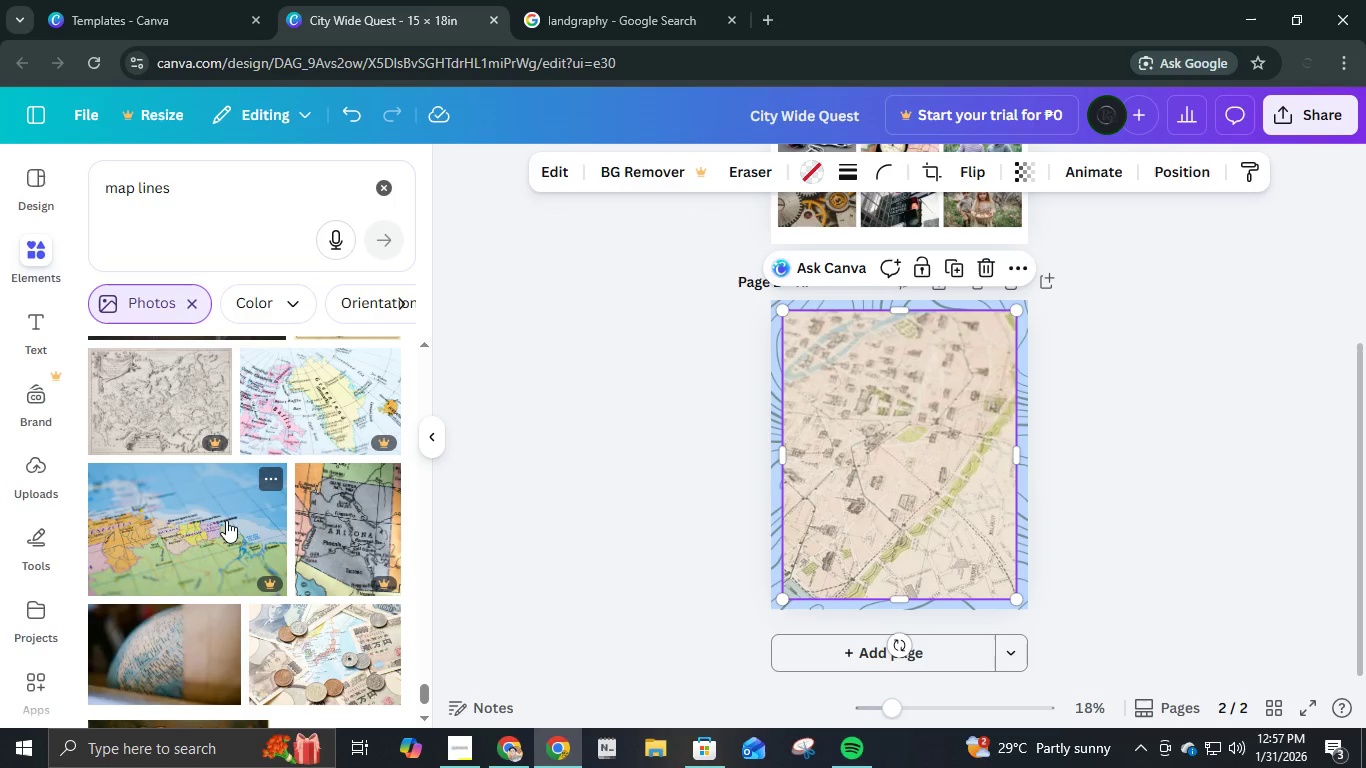 
scroll: coordinate [228, 520], scroll_direction: up, amount: 2.0
 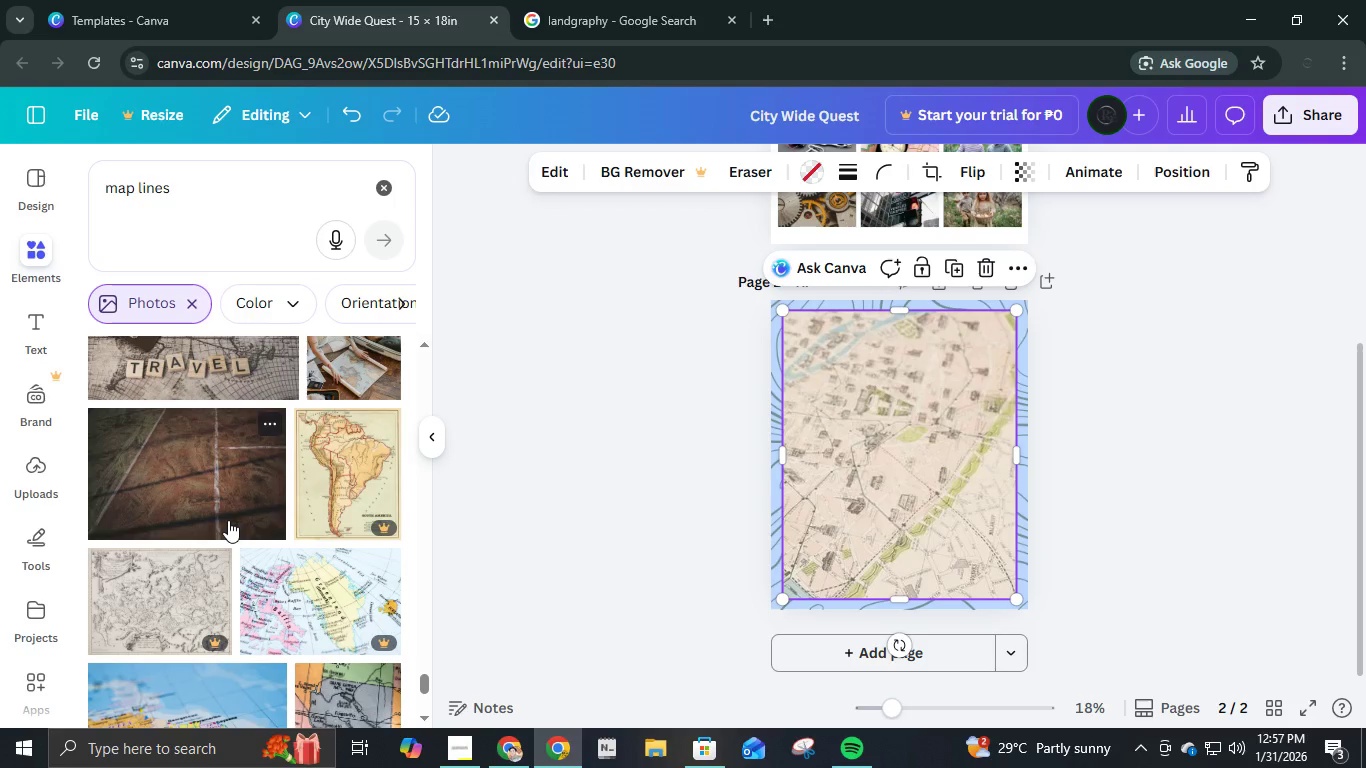 
left_click([229, 517])
 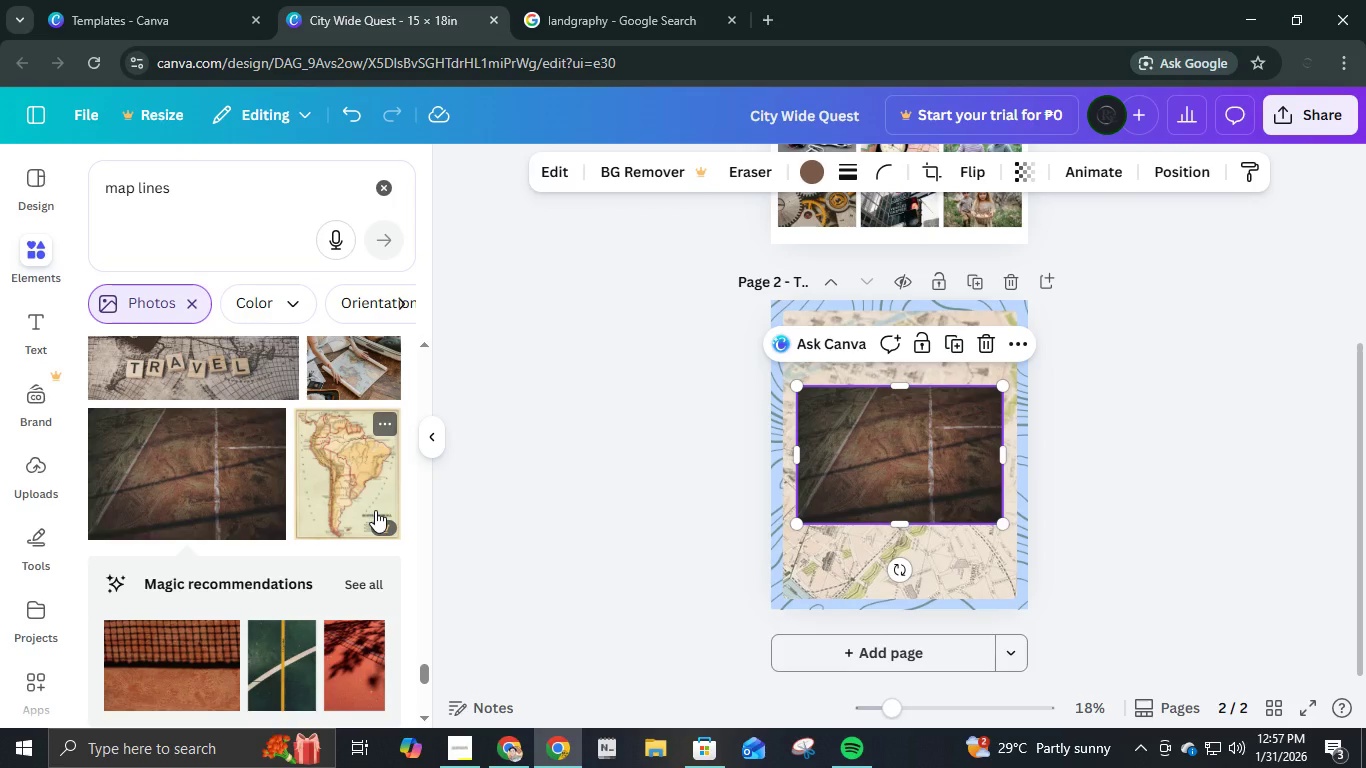 
key(Control+Z)
 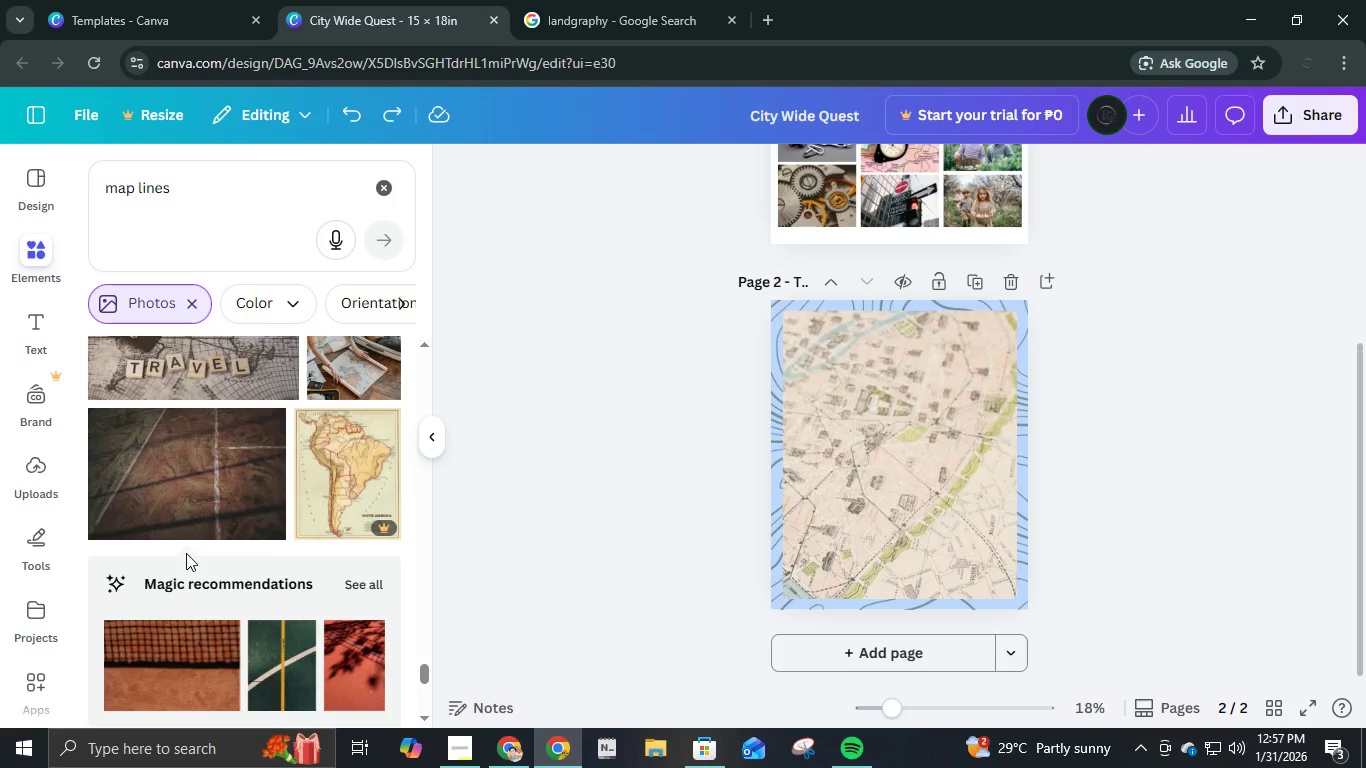 
scroll: coordinate [331, 571], scroll_direction: down, amount: 14.0
 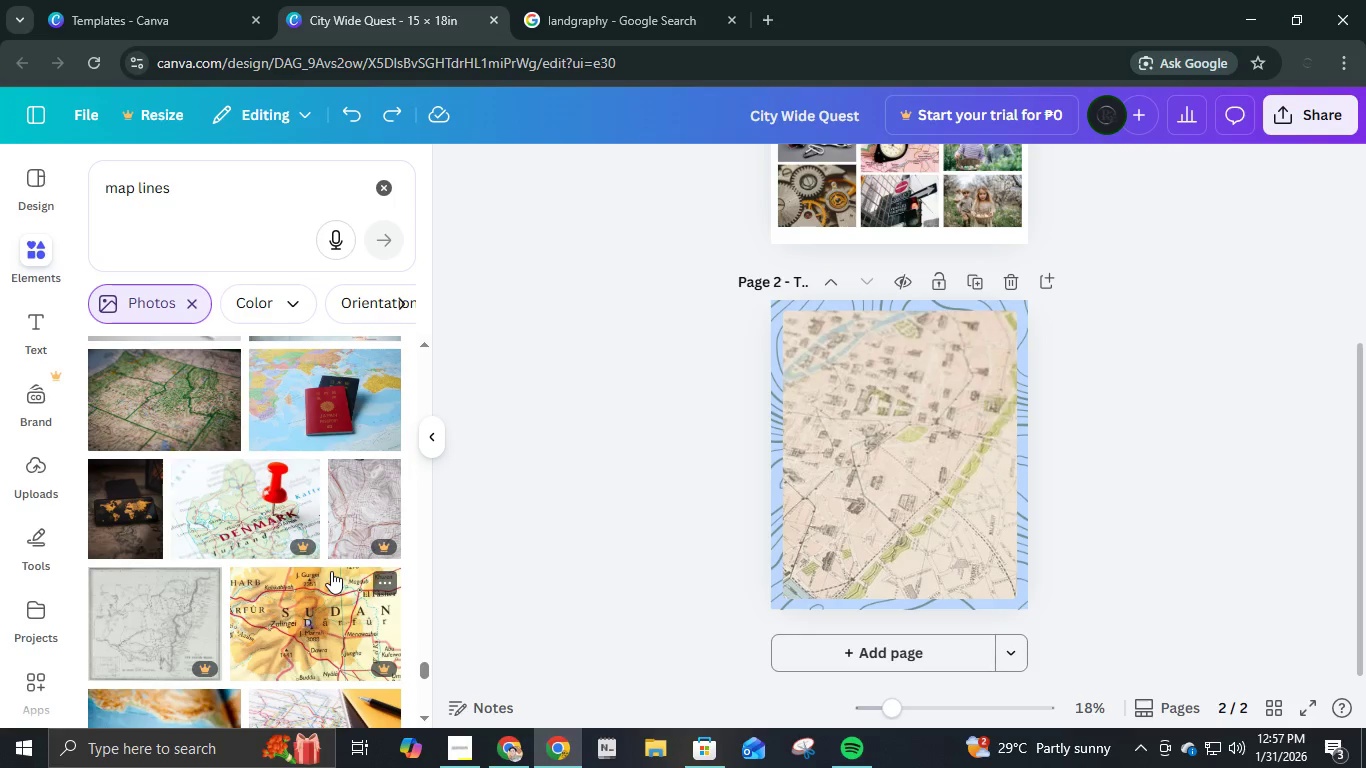 
scroll: coordinate [331, 571], scroll_direction: up, amount: 2.0
 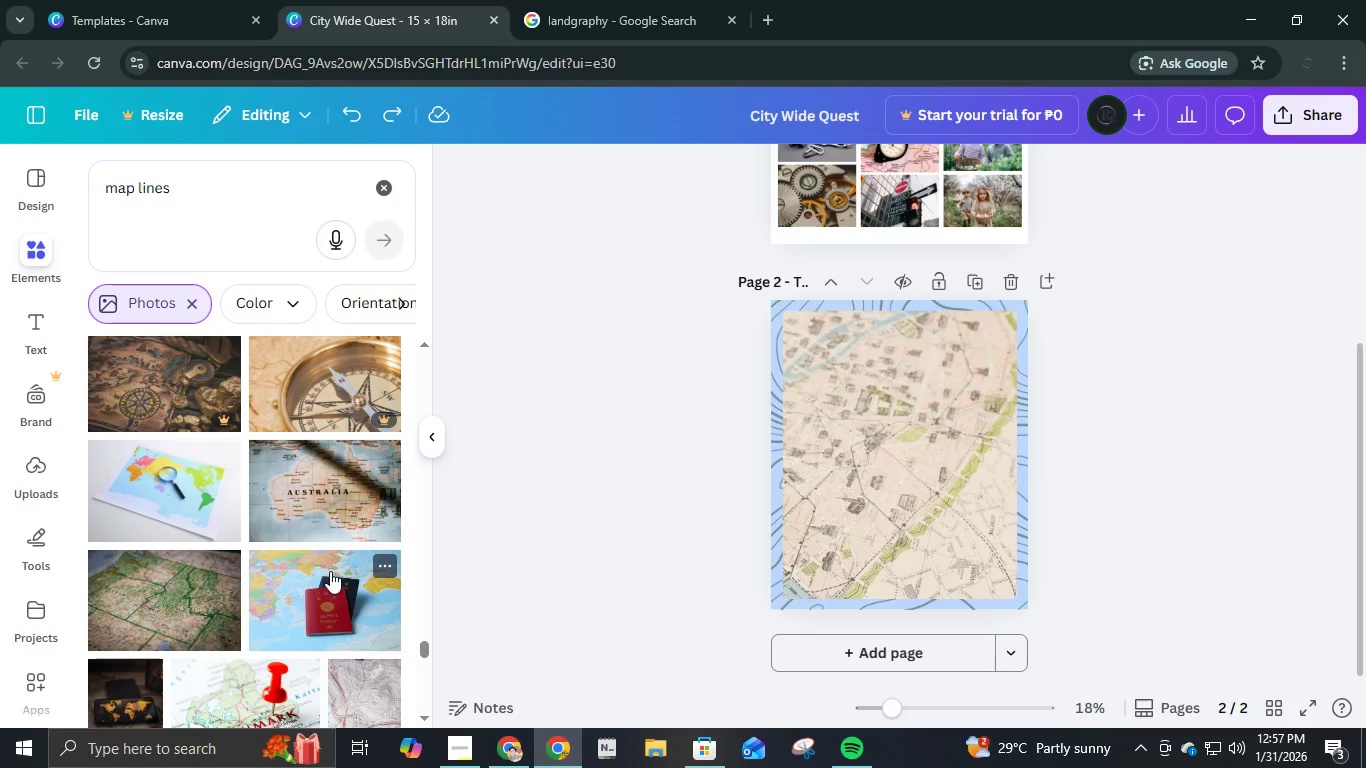 
scroll: coordinate [330, 570], scroll_direction: down, amount: 7.0
 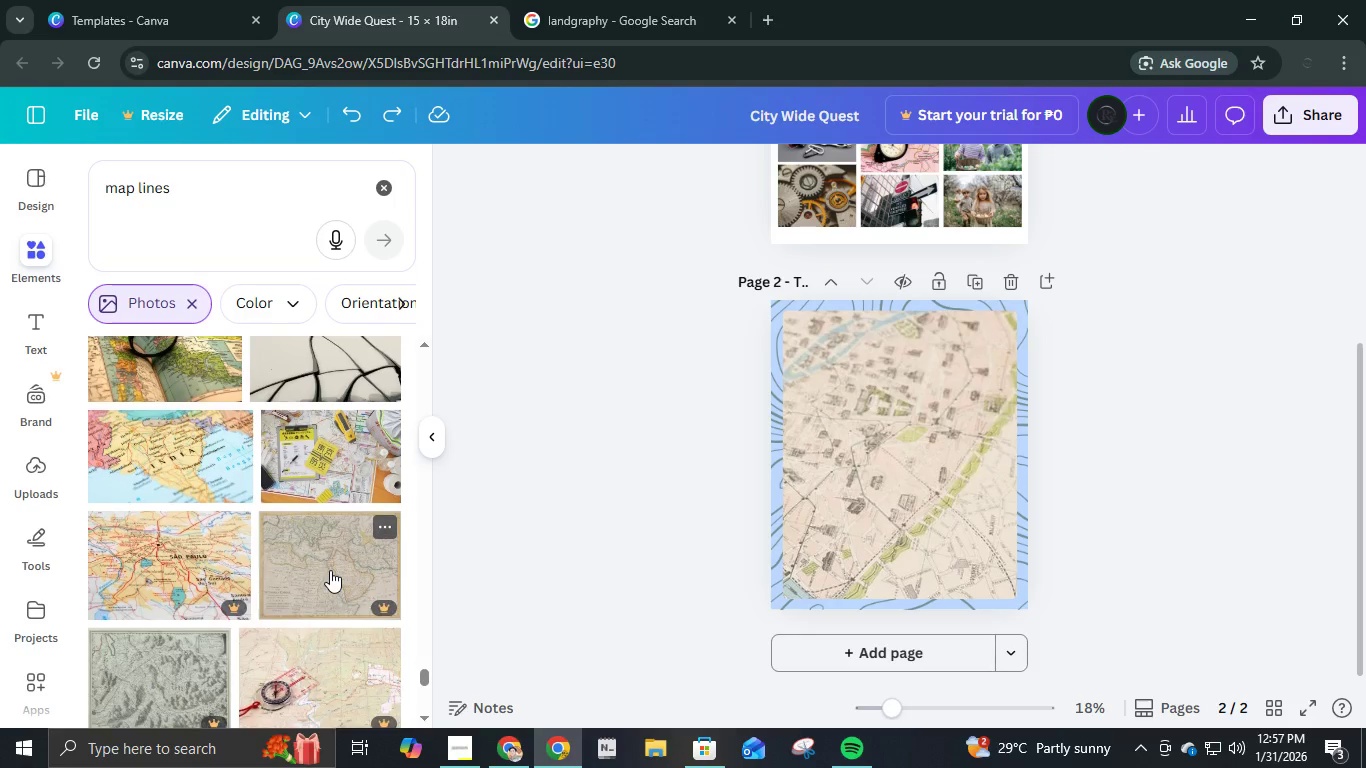 
scroll: coordinate [331, 570], scroll_direction: up, amount: 3.0
 